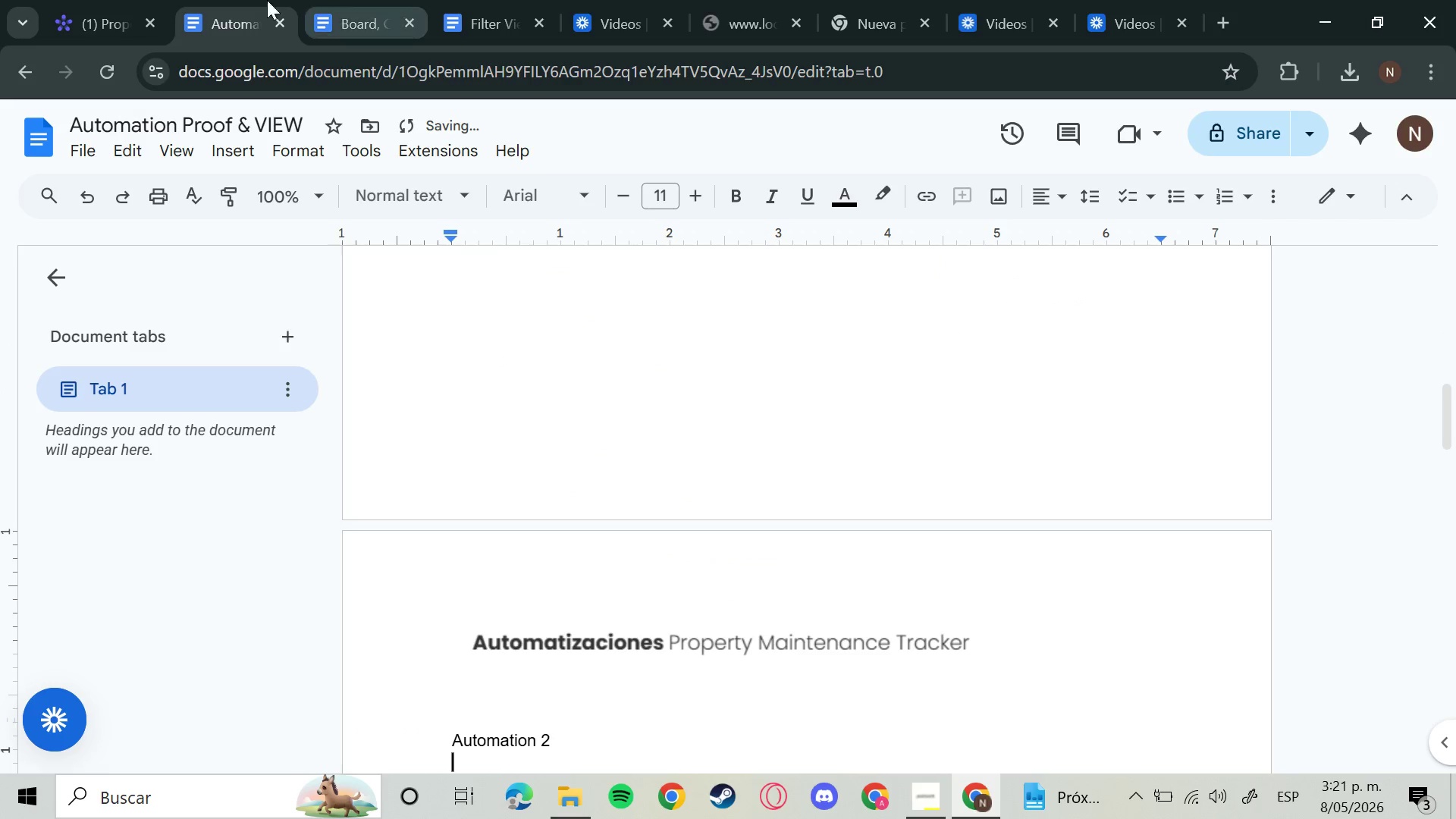 
left_click_drag(start_coordinate=[84, 0], to_coordinate=[88, 0])
 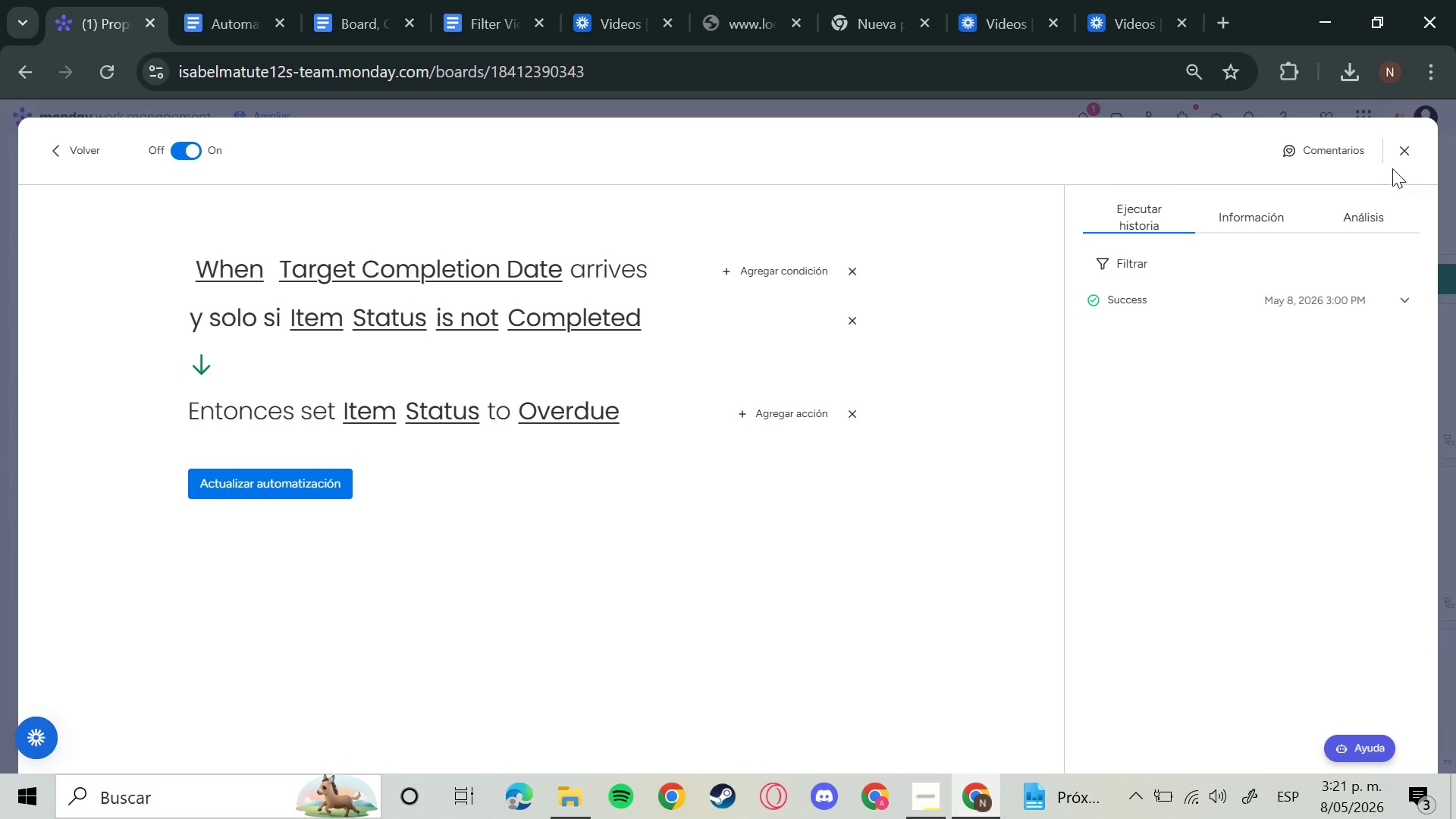 
left_click([1401, 151])
 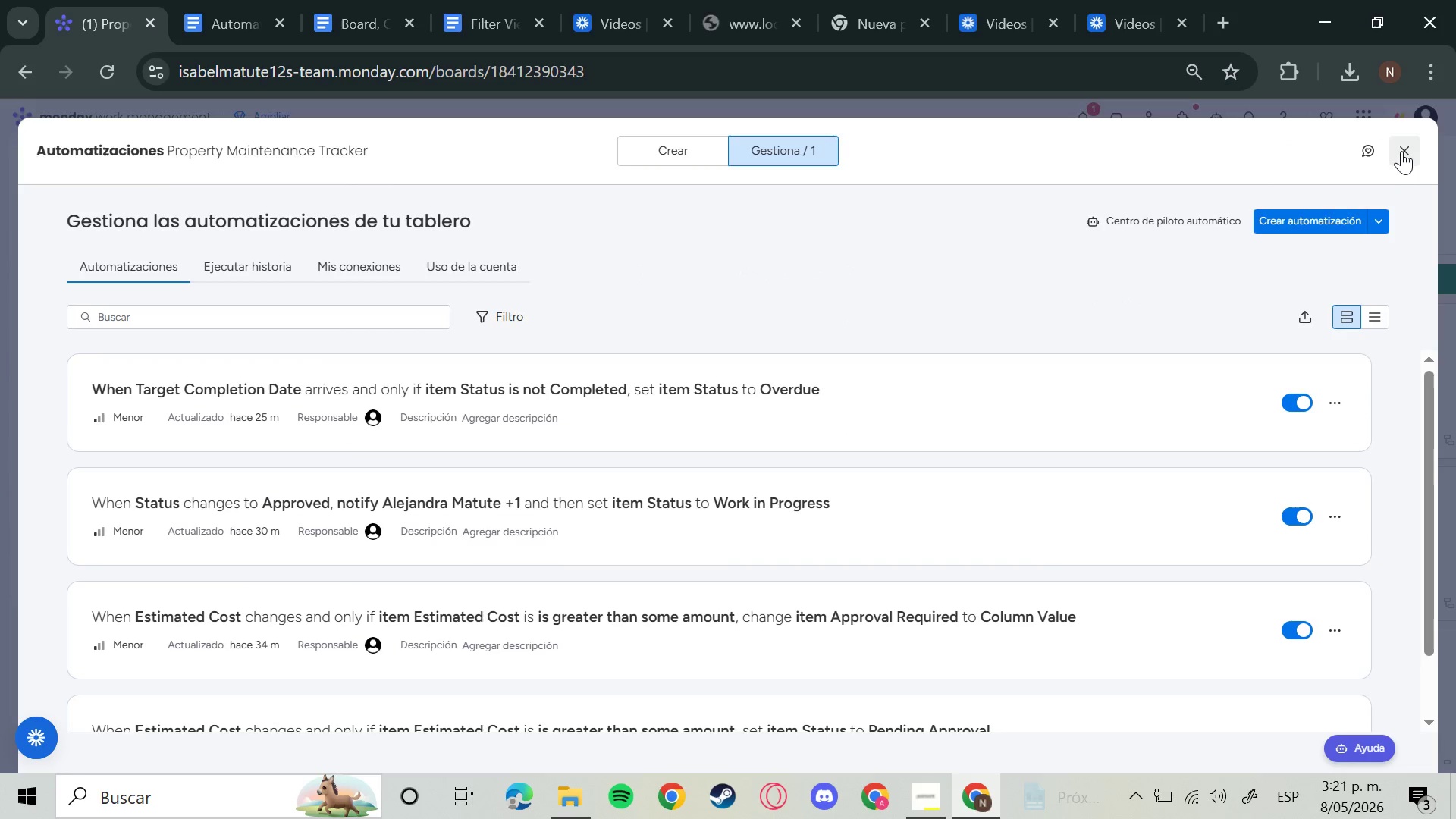 
wait(7.09)
 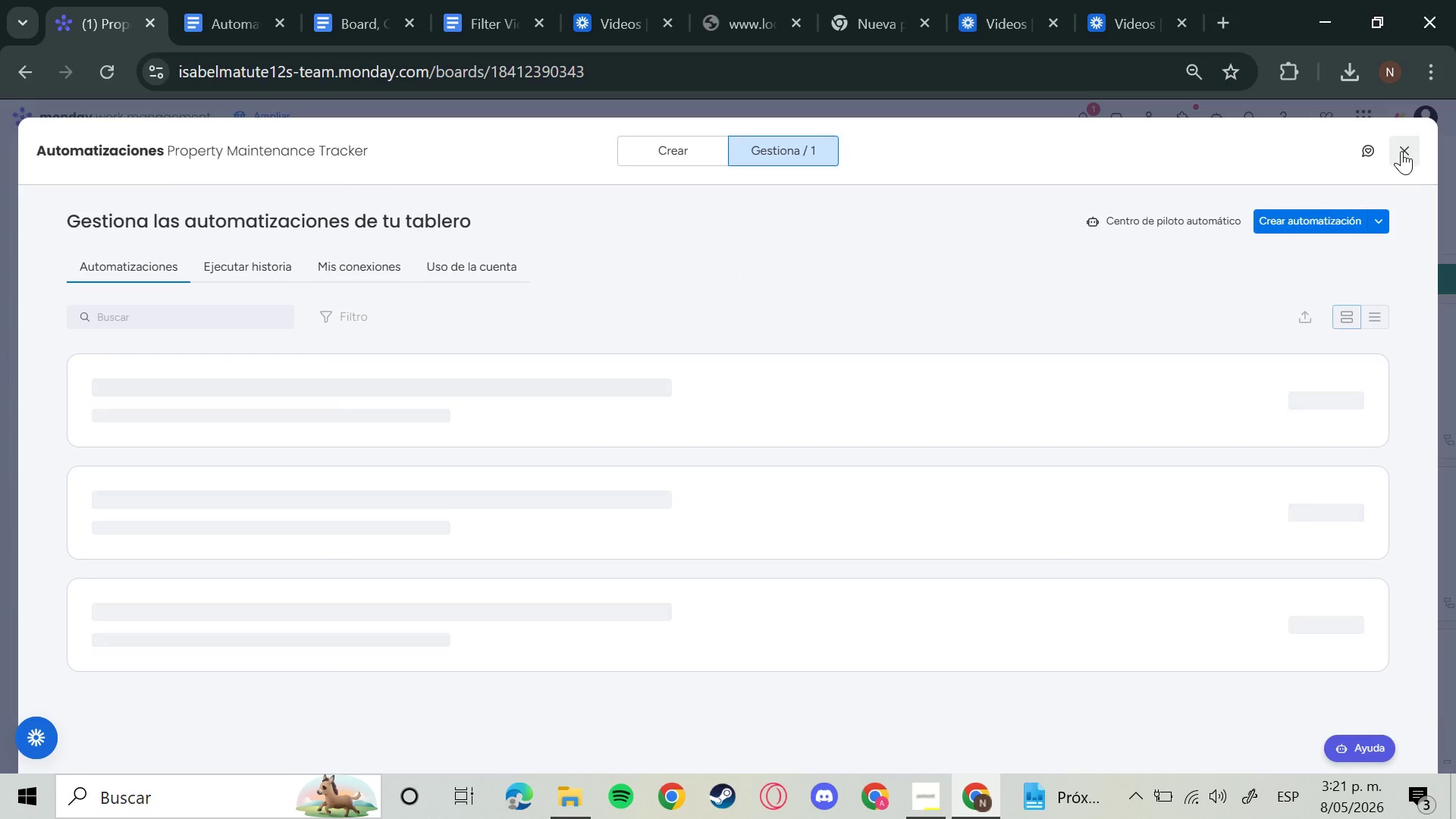 
scroll: coordinate [1056, 547], scroll_direction: up, amount: 4.0
 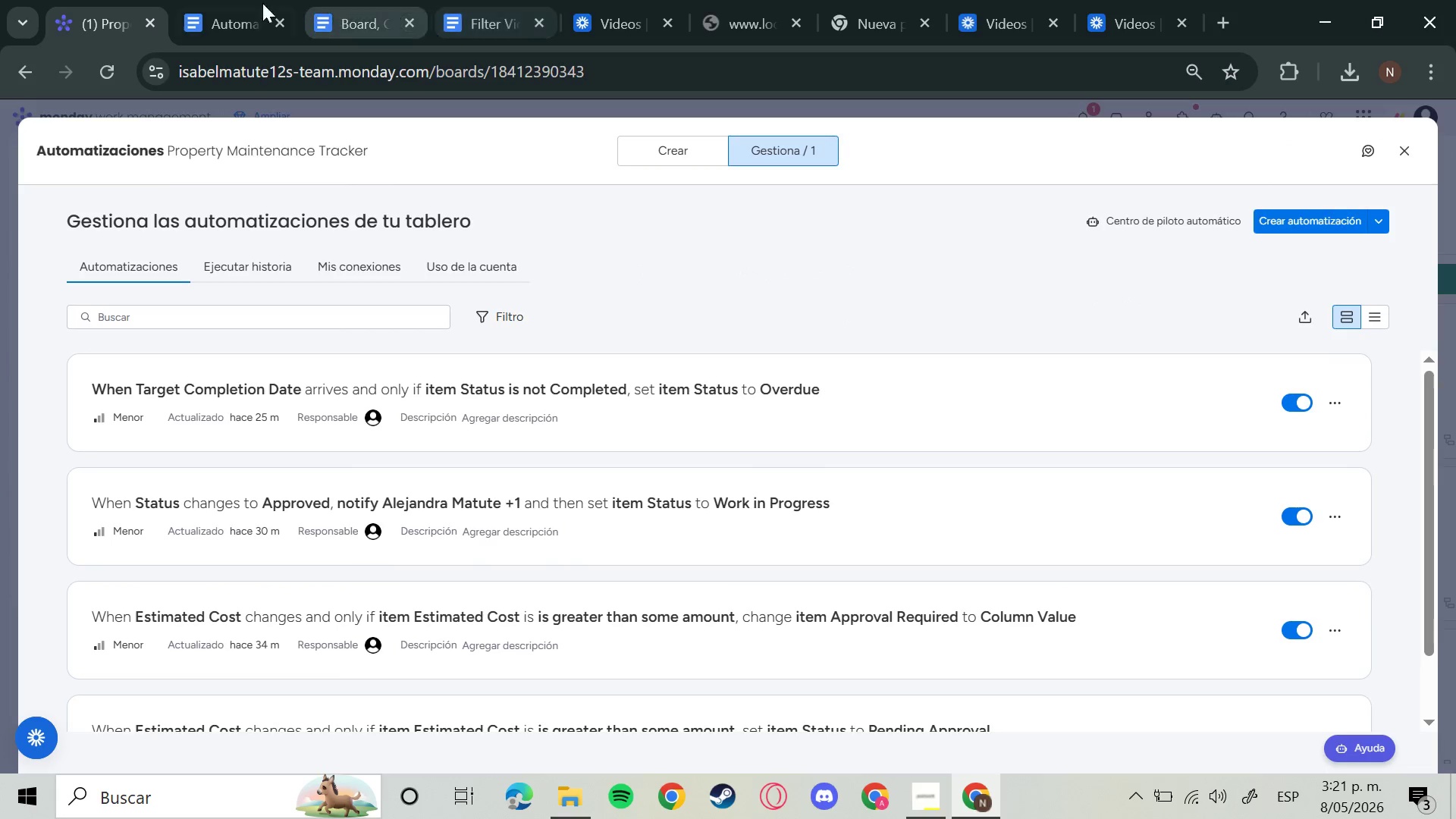 
left_click([228, 0])
 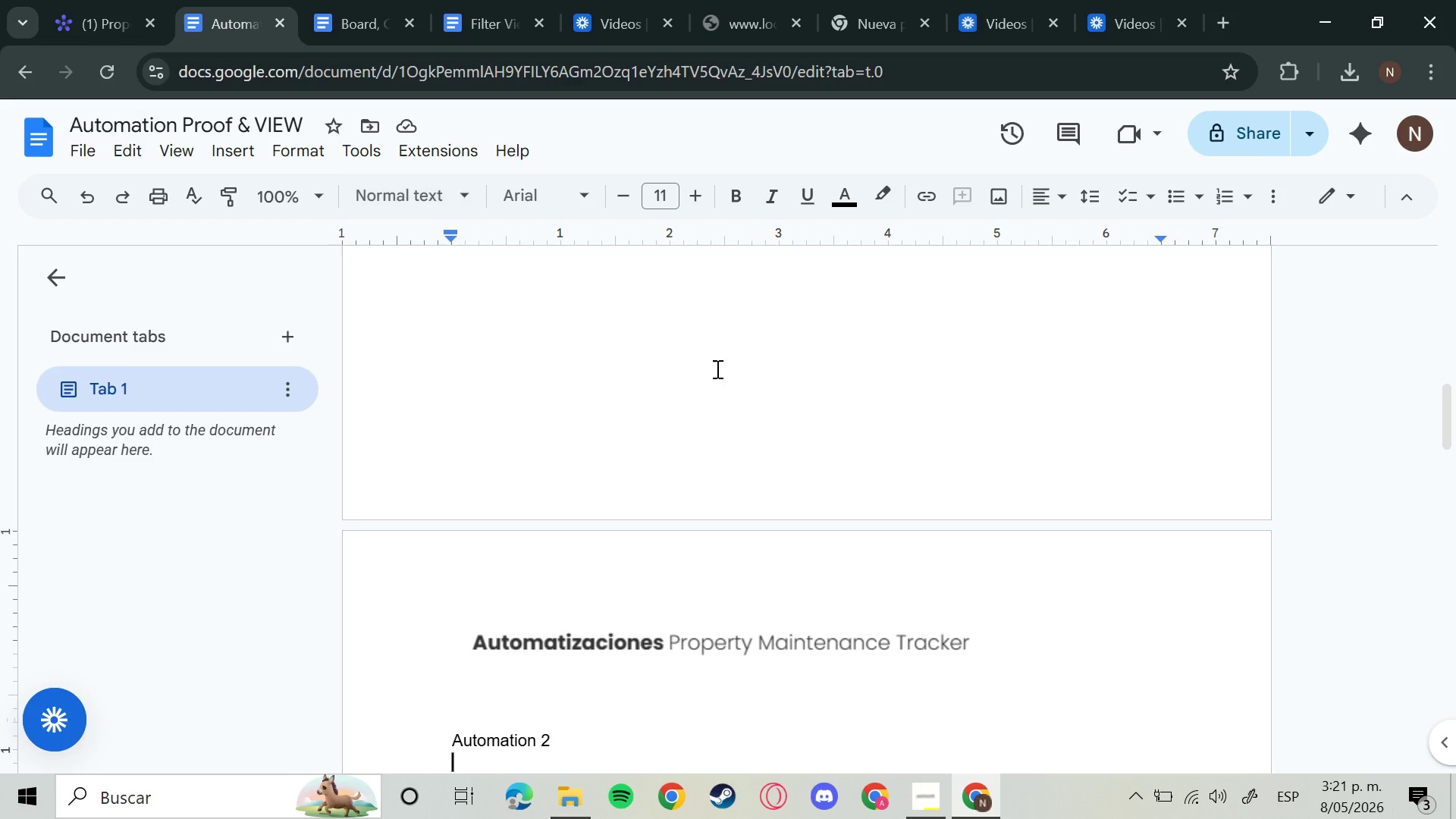 
scroll: coordinate [730, 445], scroll_direction: up, amount: 7.0
 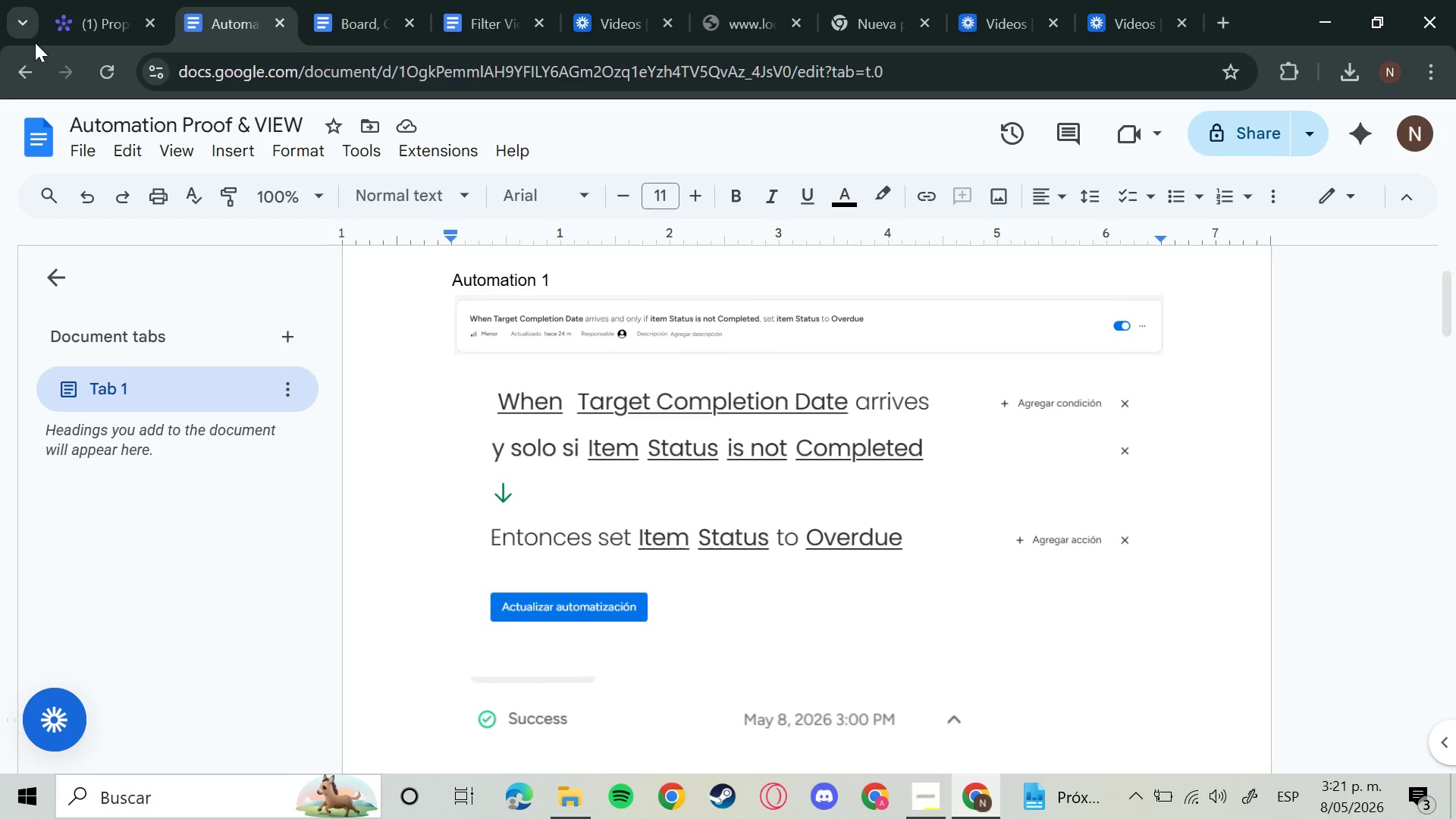 
left_click([115, 14])
 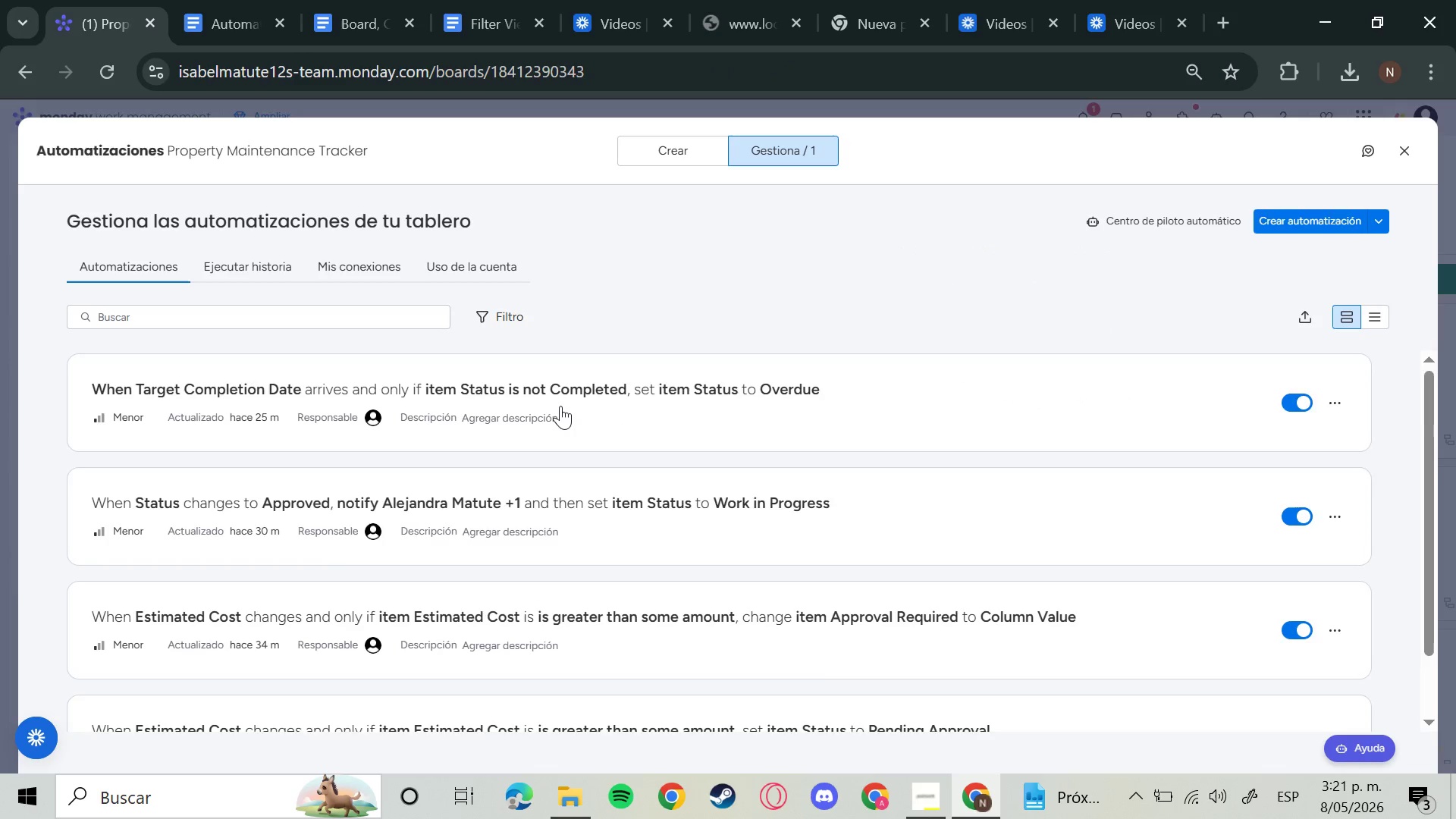 
scroll: coordinate [789, 552], scroll_direction: down, amount: 3.0
 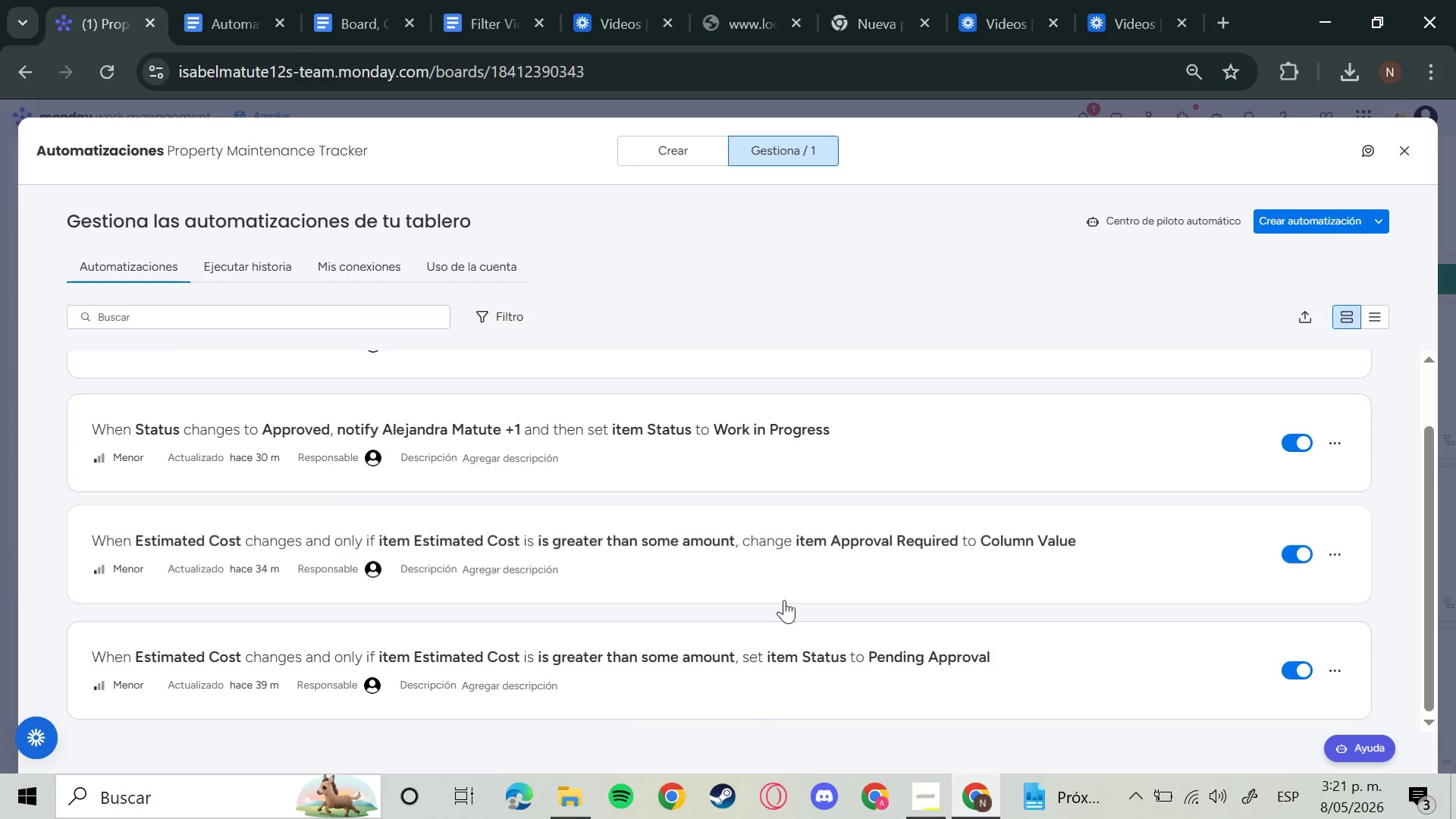 
key(Meta+Shift+S)
 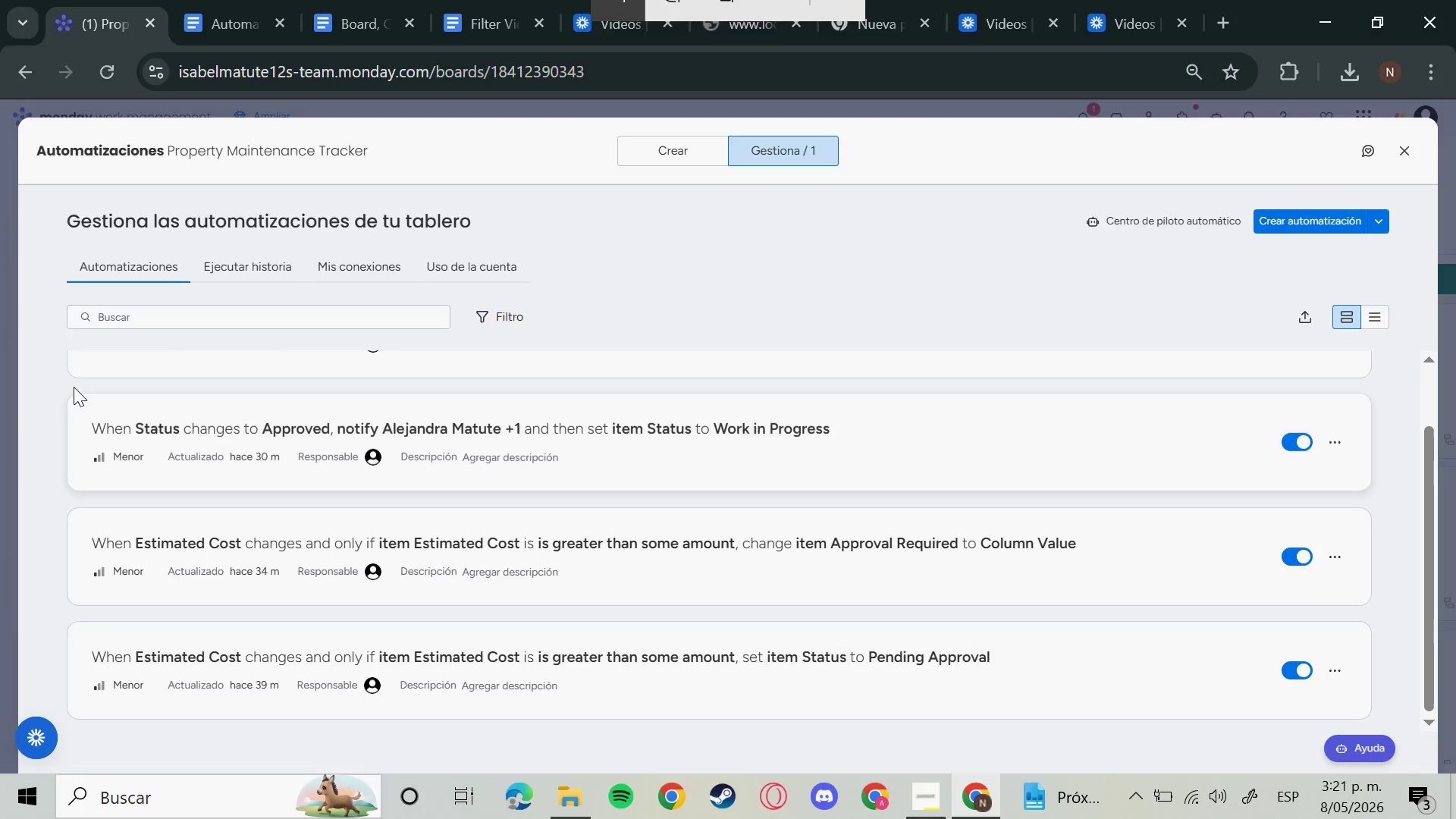 
left_click_drag(start_coordinate=[49, 384], to_coordinate=[1389, 498])
 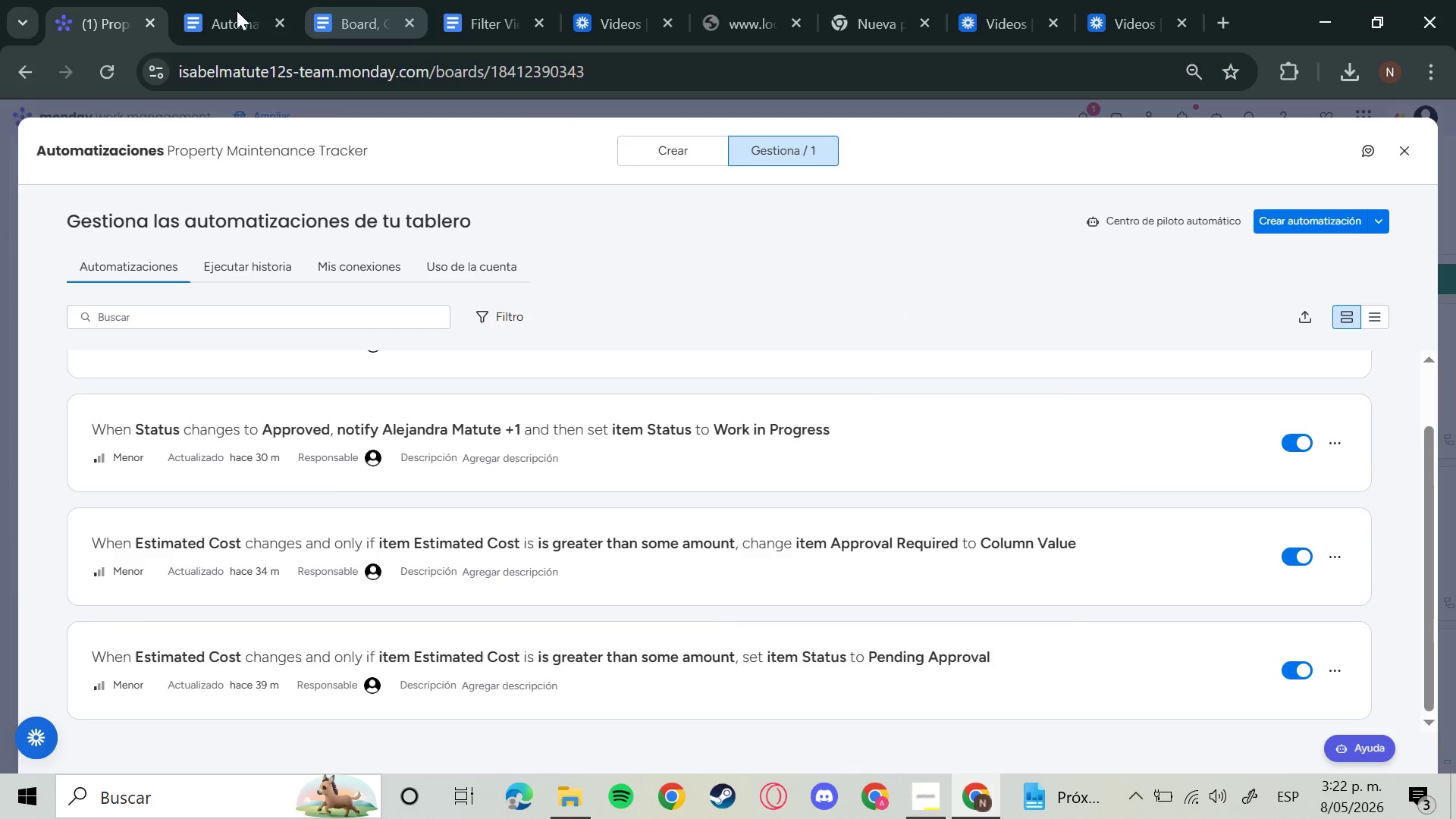 
left_click([207, 2])
 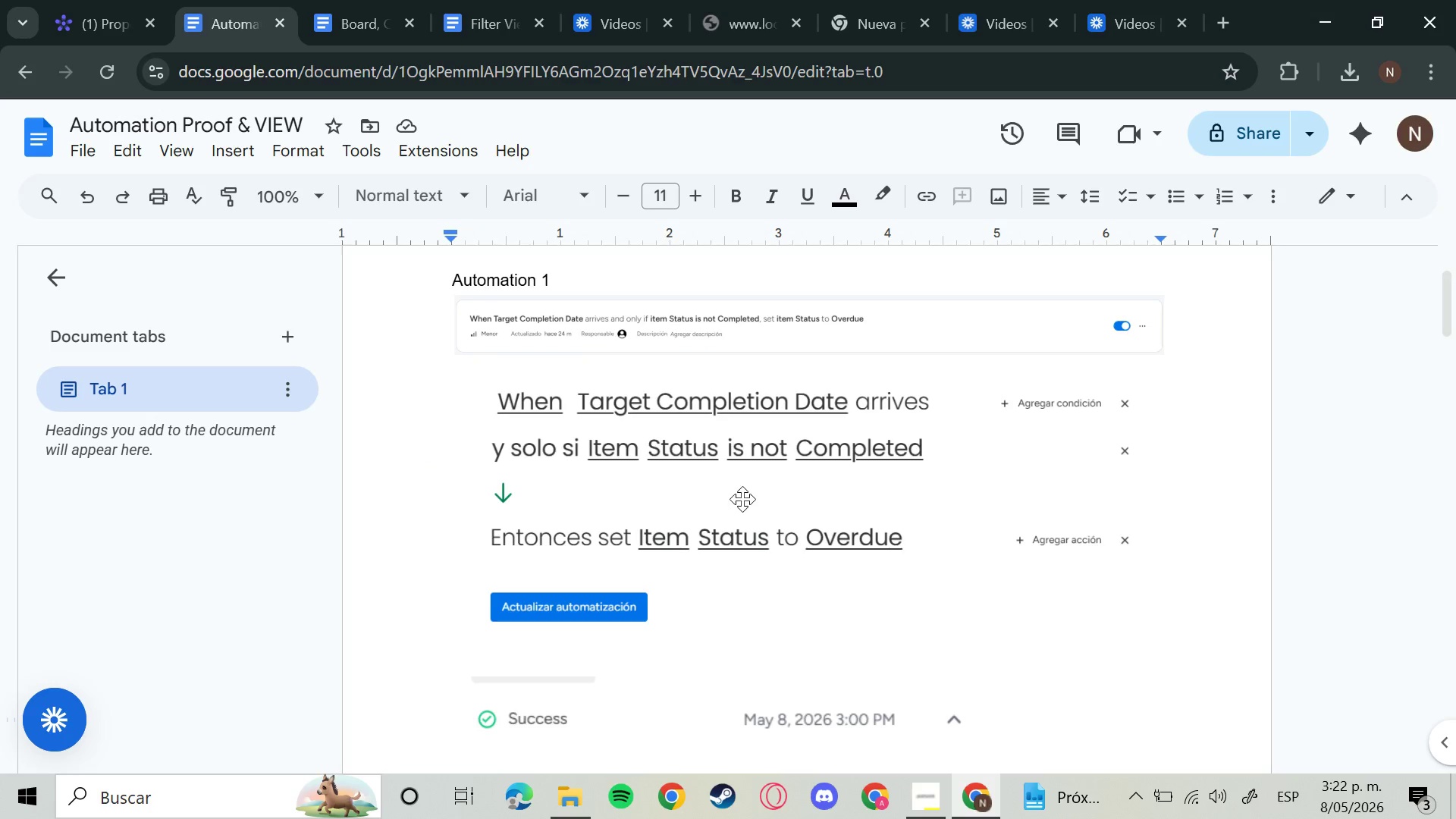 
scroll: coordinate [755, 536], scroll_direction: down, amount: 9.0
 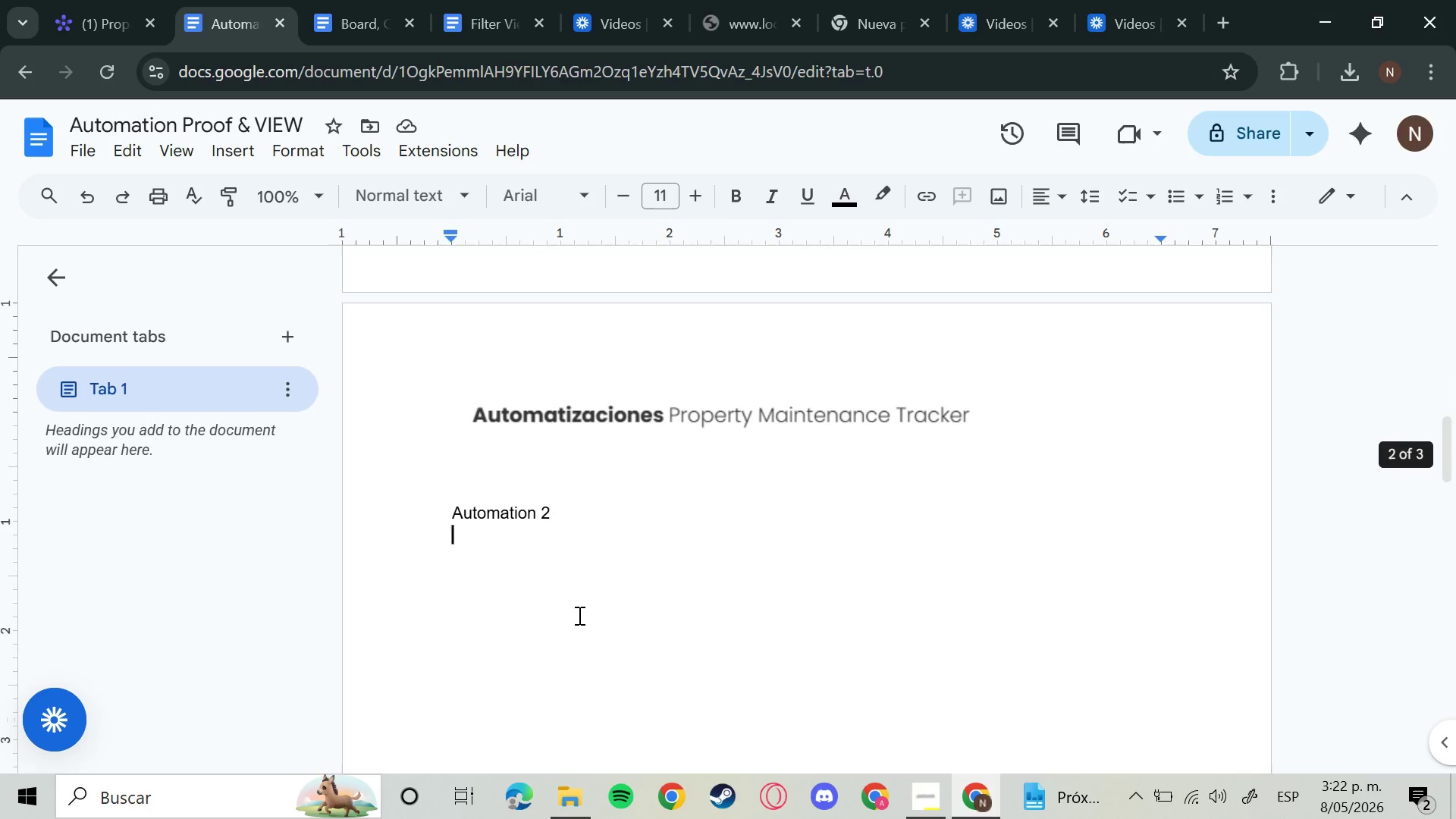 
key(Control+V)
 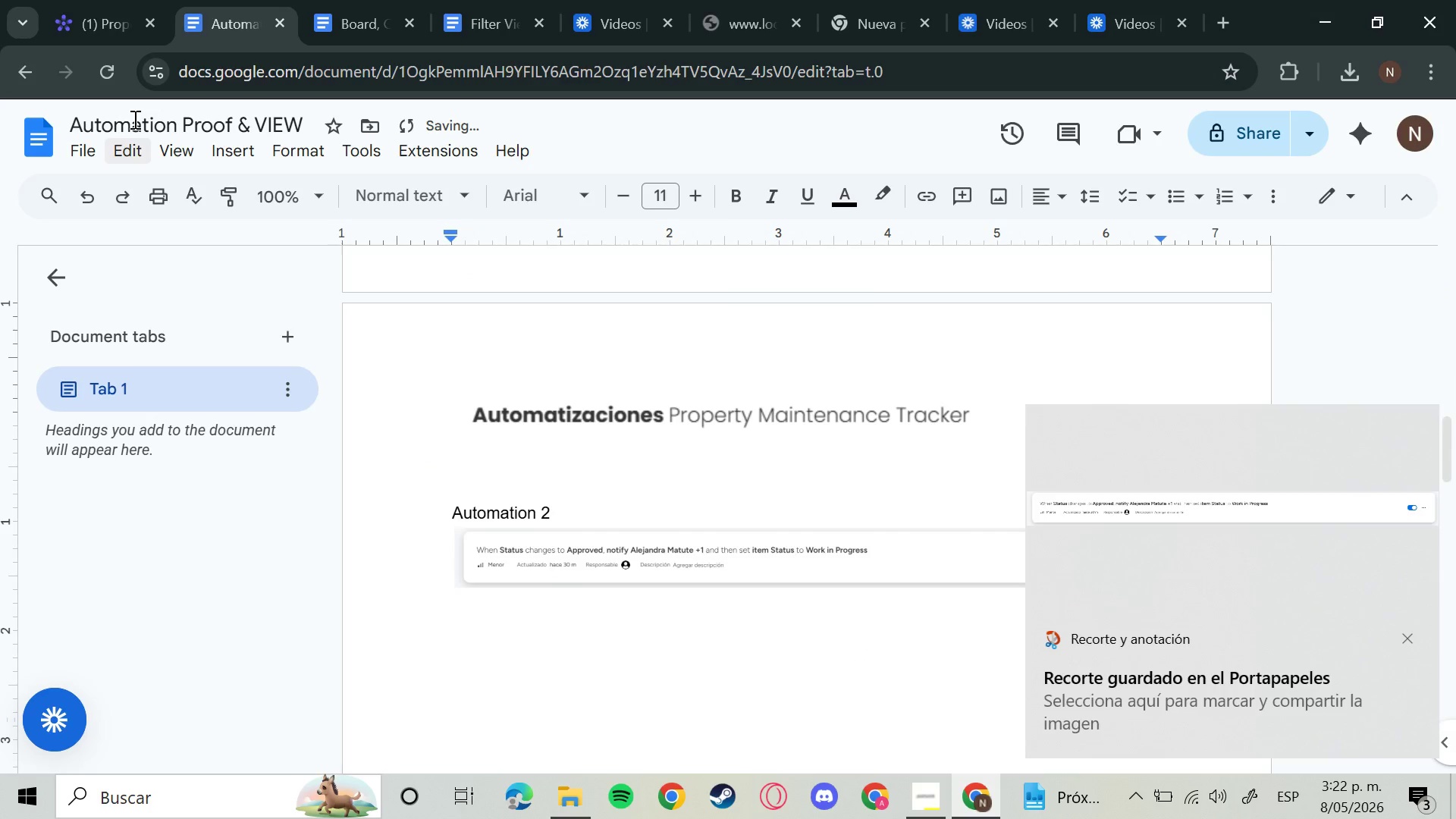 
left_click([59, 0])
 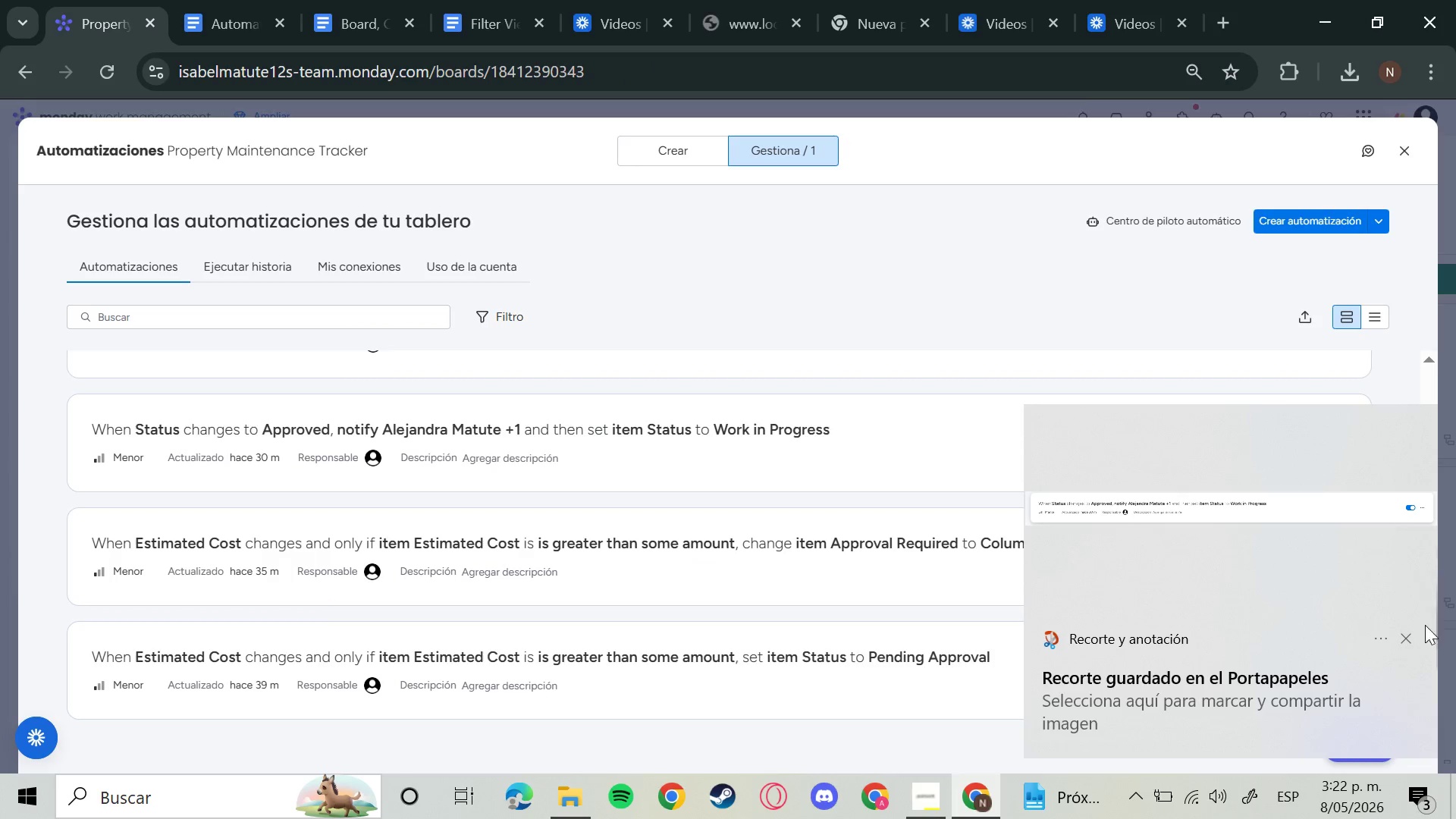 
left_click([1405, 635])
 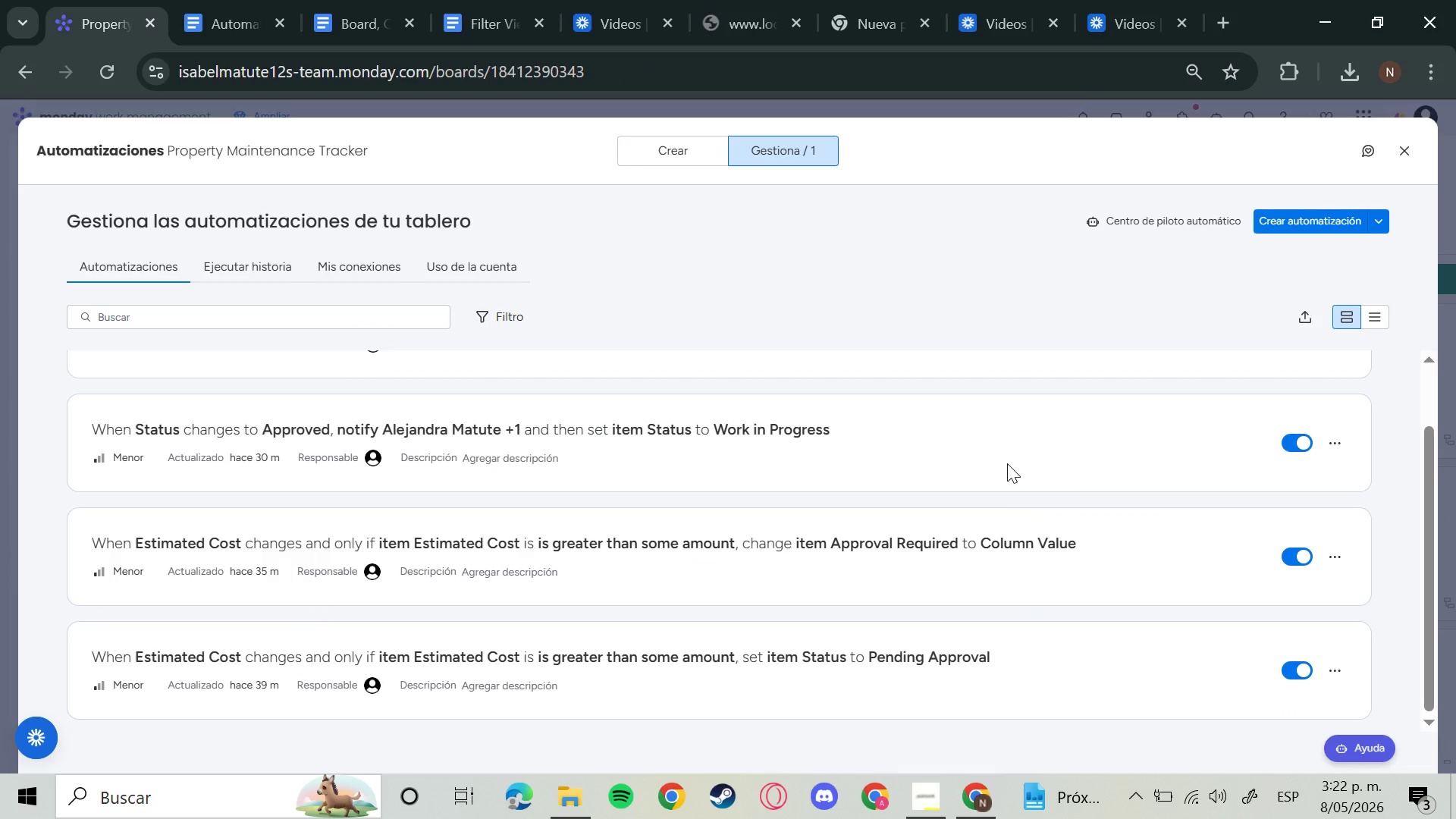 
left_click([1018, 453])
 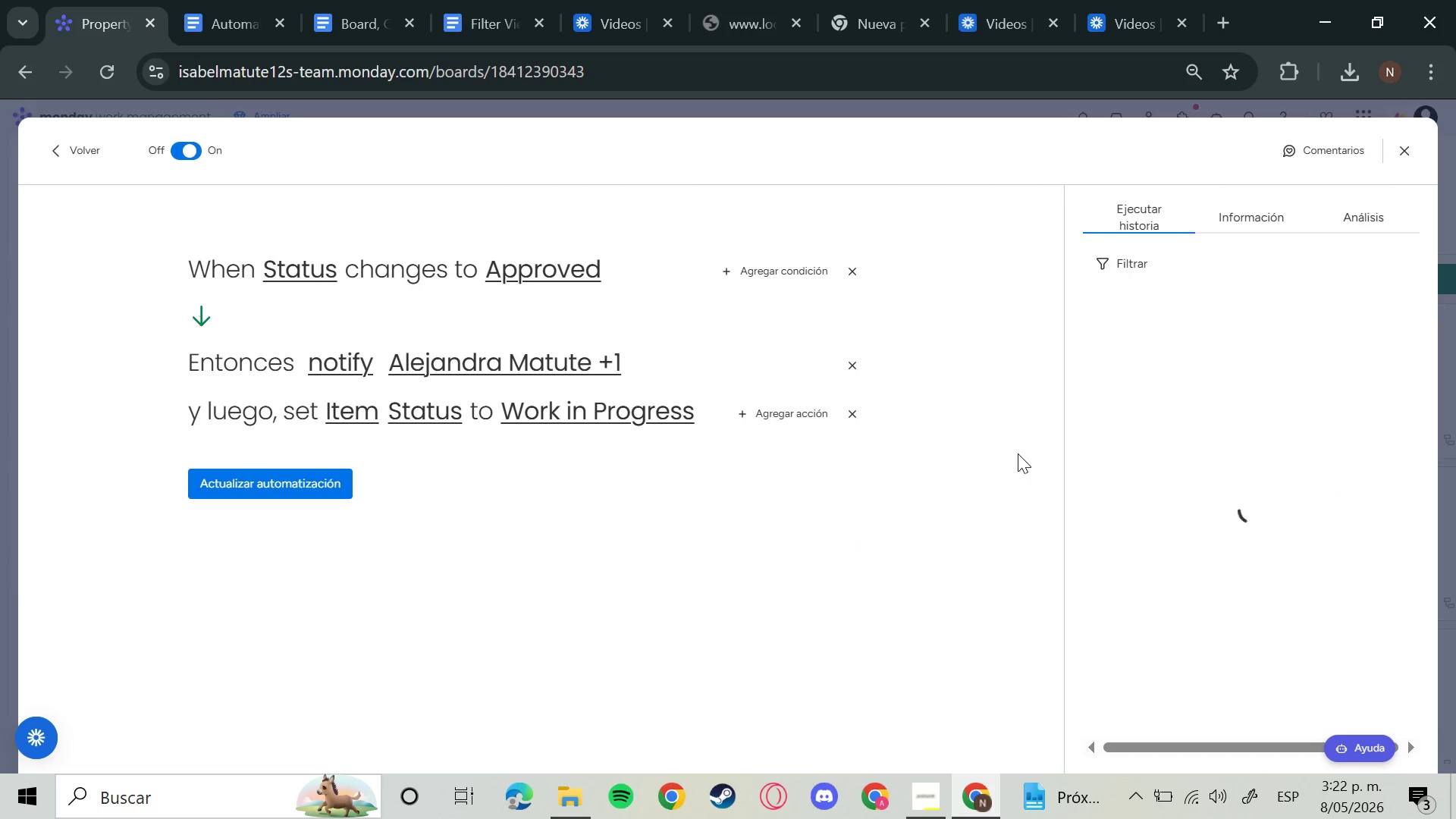 
scroll: coordinate [1006, 476], scroll_direction: down, amount: 2.0
 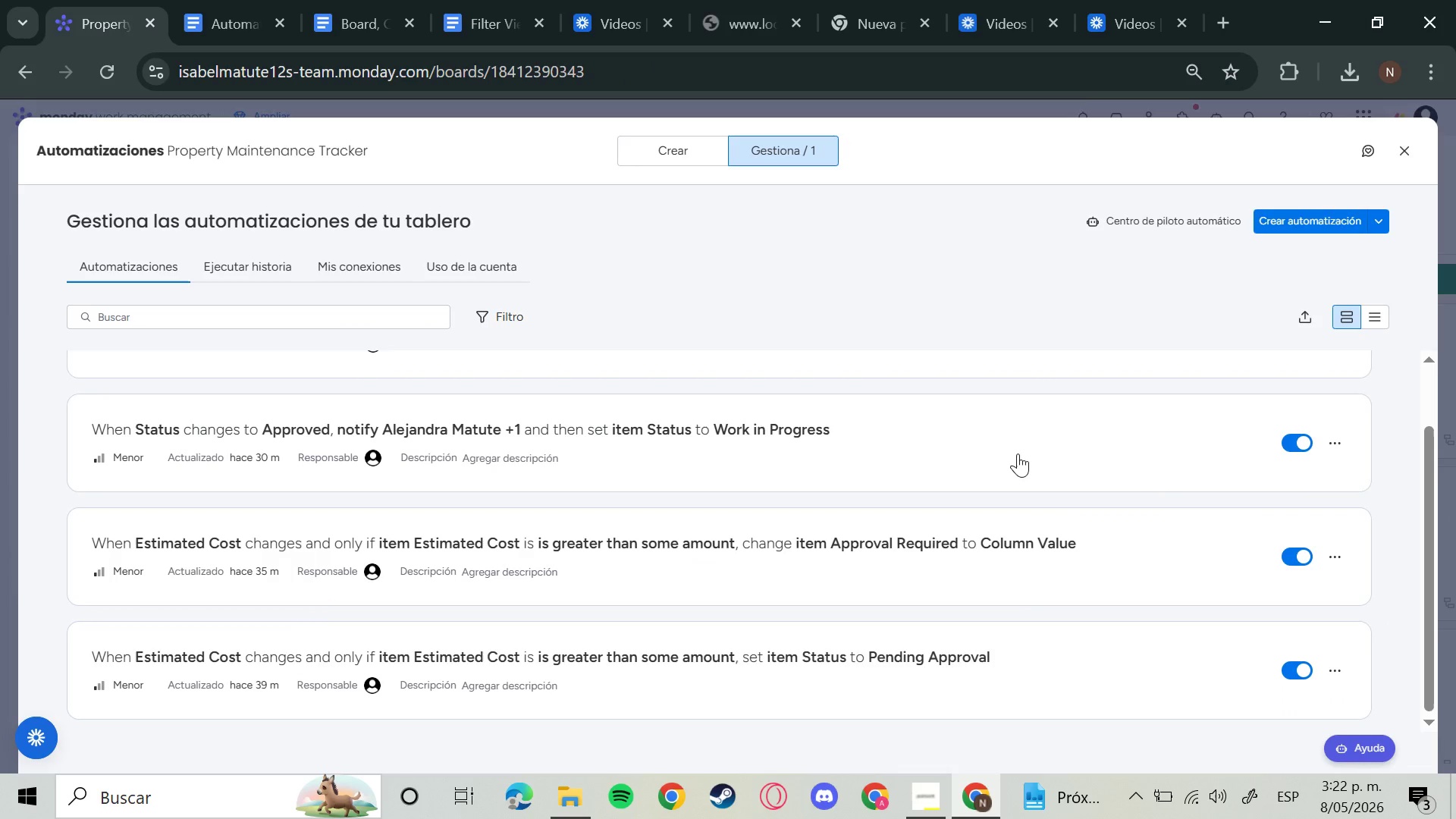 
key(Meta+Shift+S)
 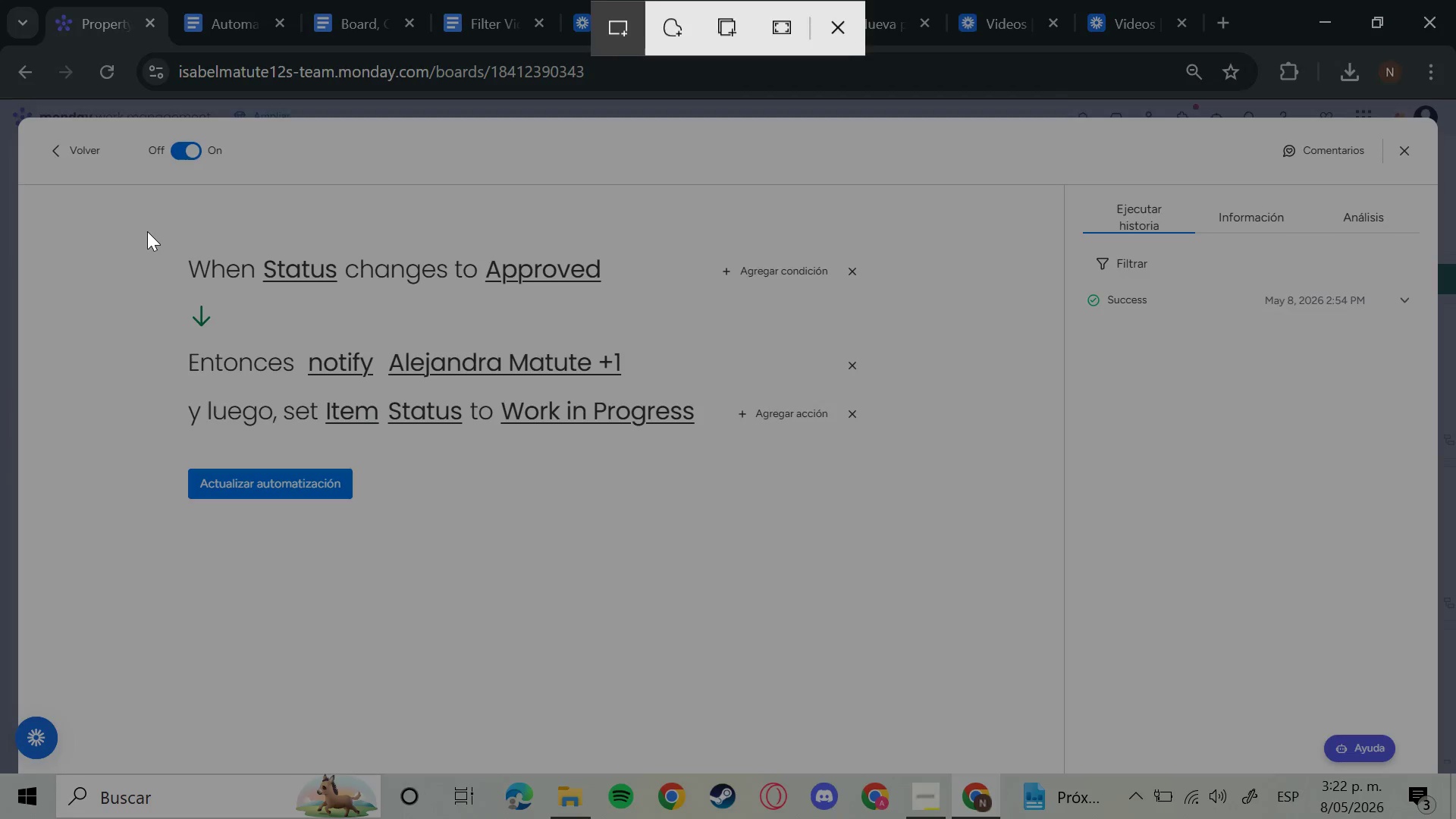 
left_click_drag(start_coordinate=[147, 231], to_coordinate=[902, 534])
 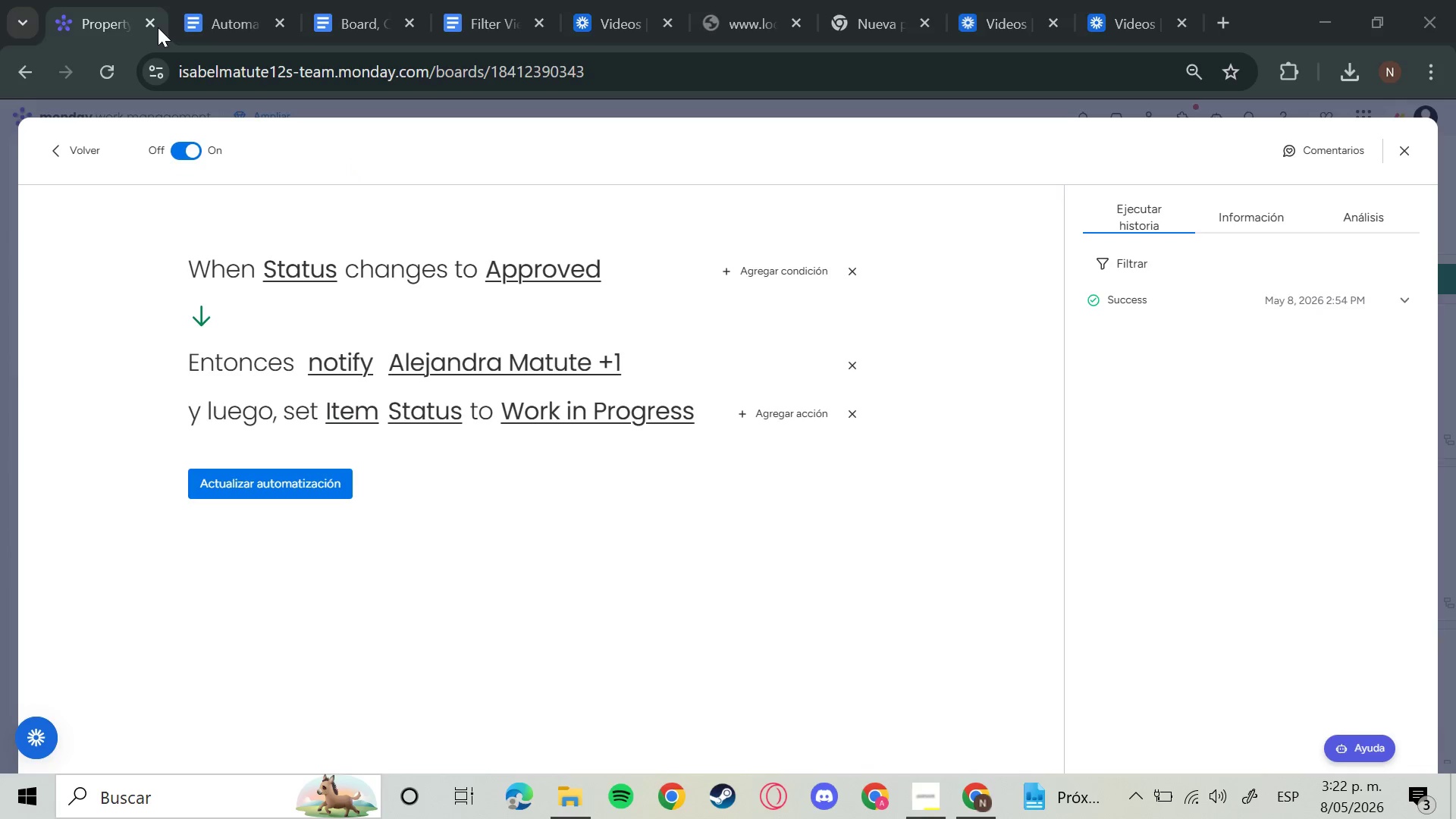 
left_click([200, 14])
 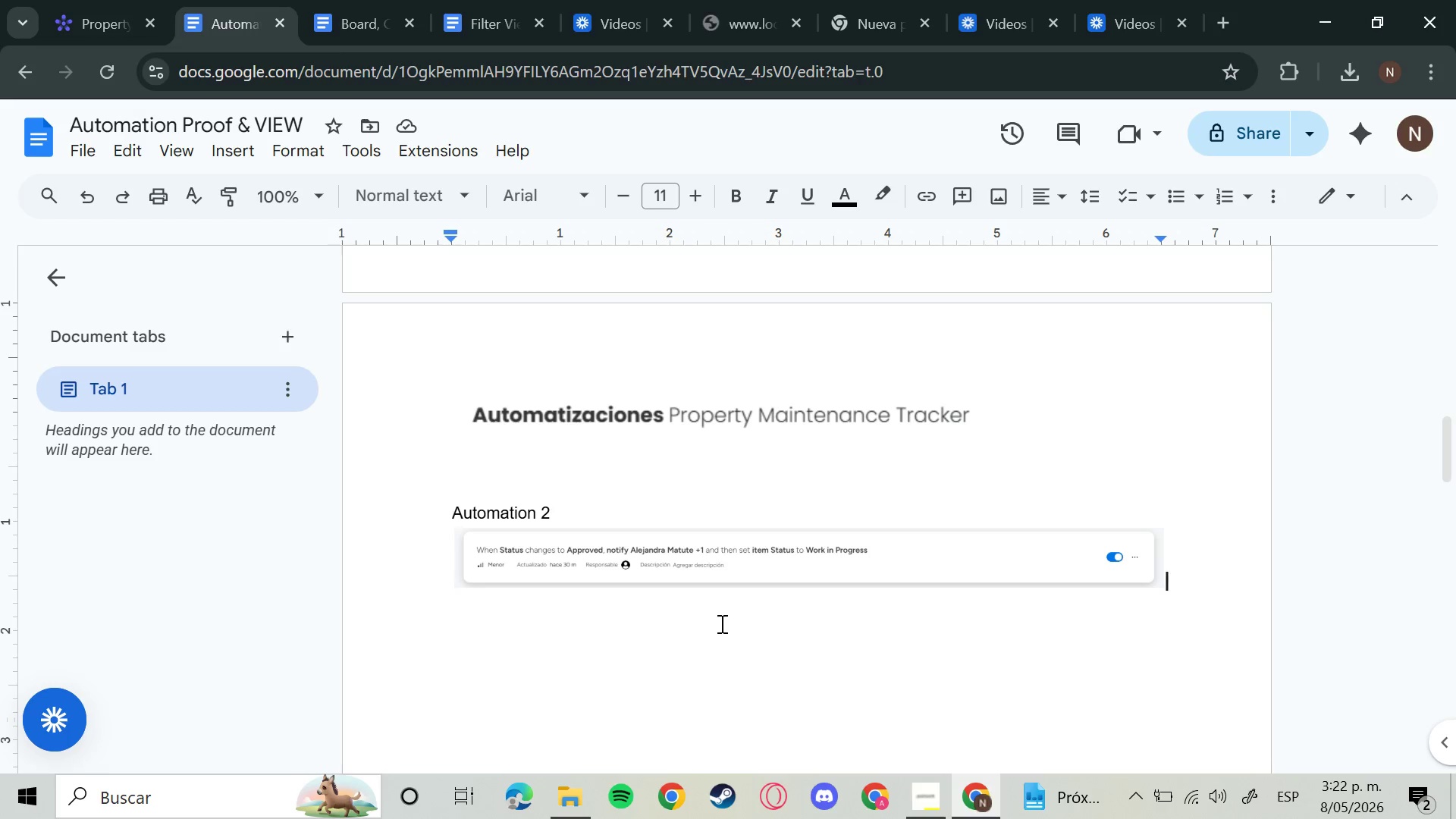 
key(Enter)
 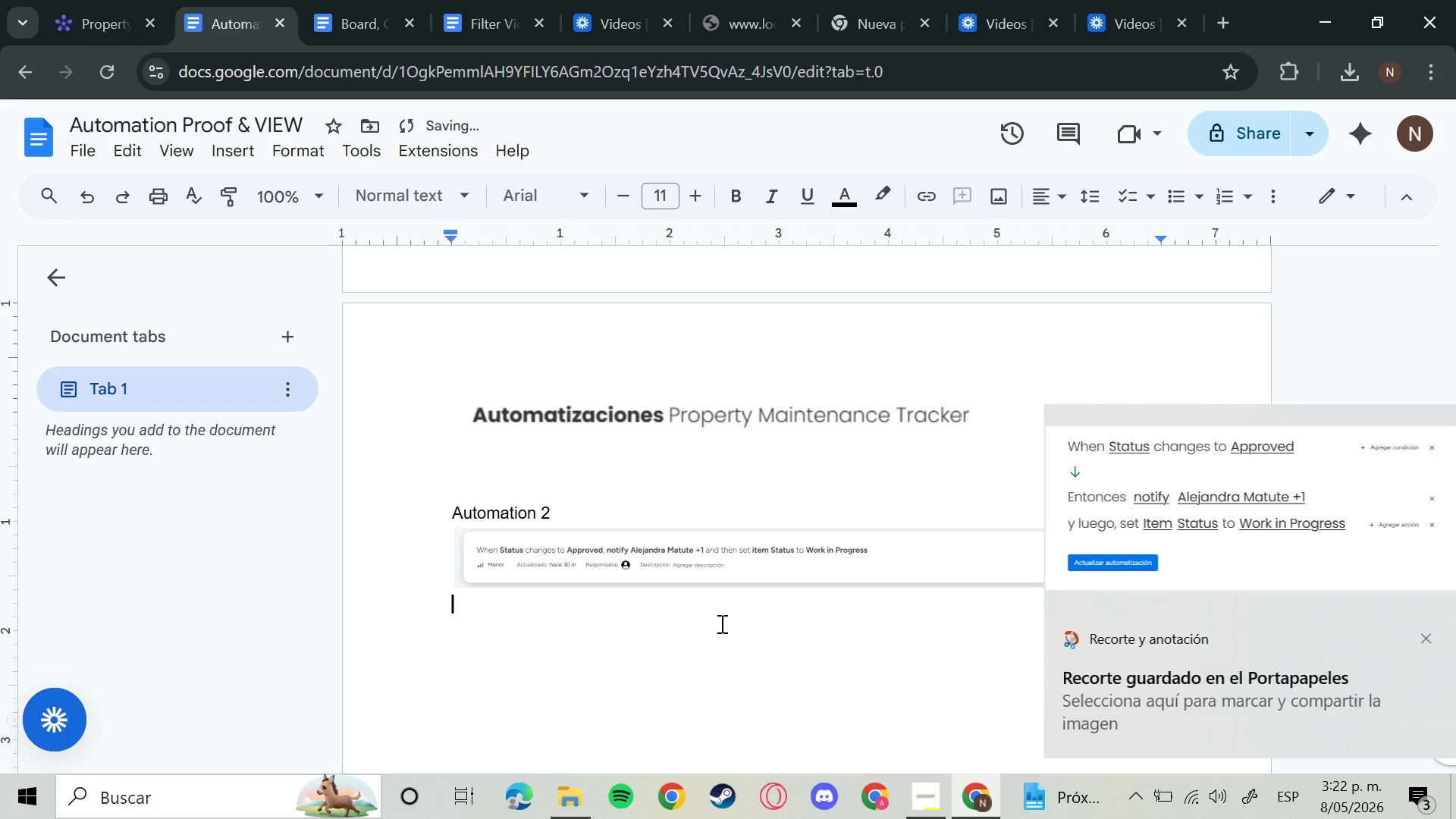 
key(Control+V)
 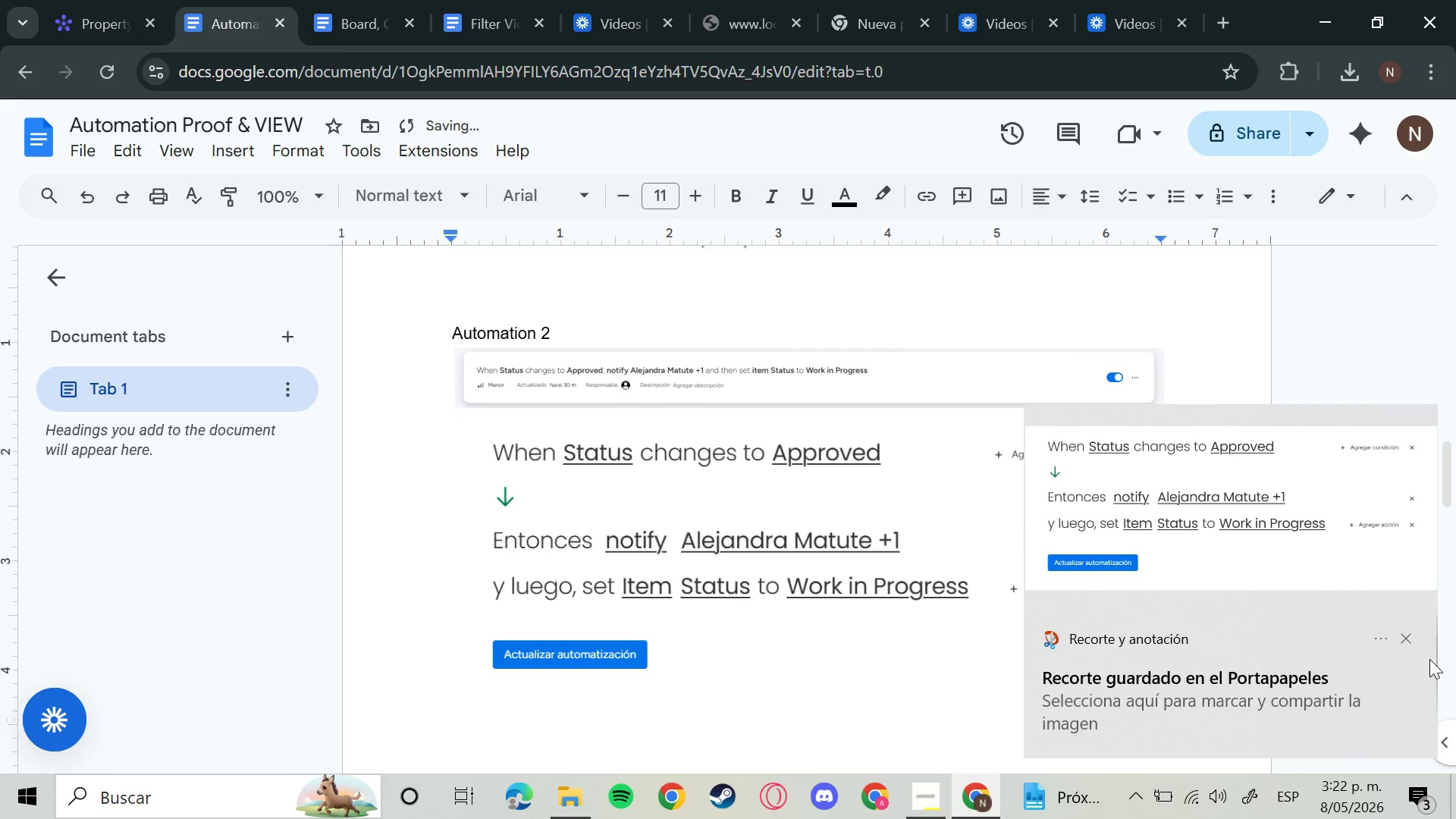 
left_click([1417, 629])
 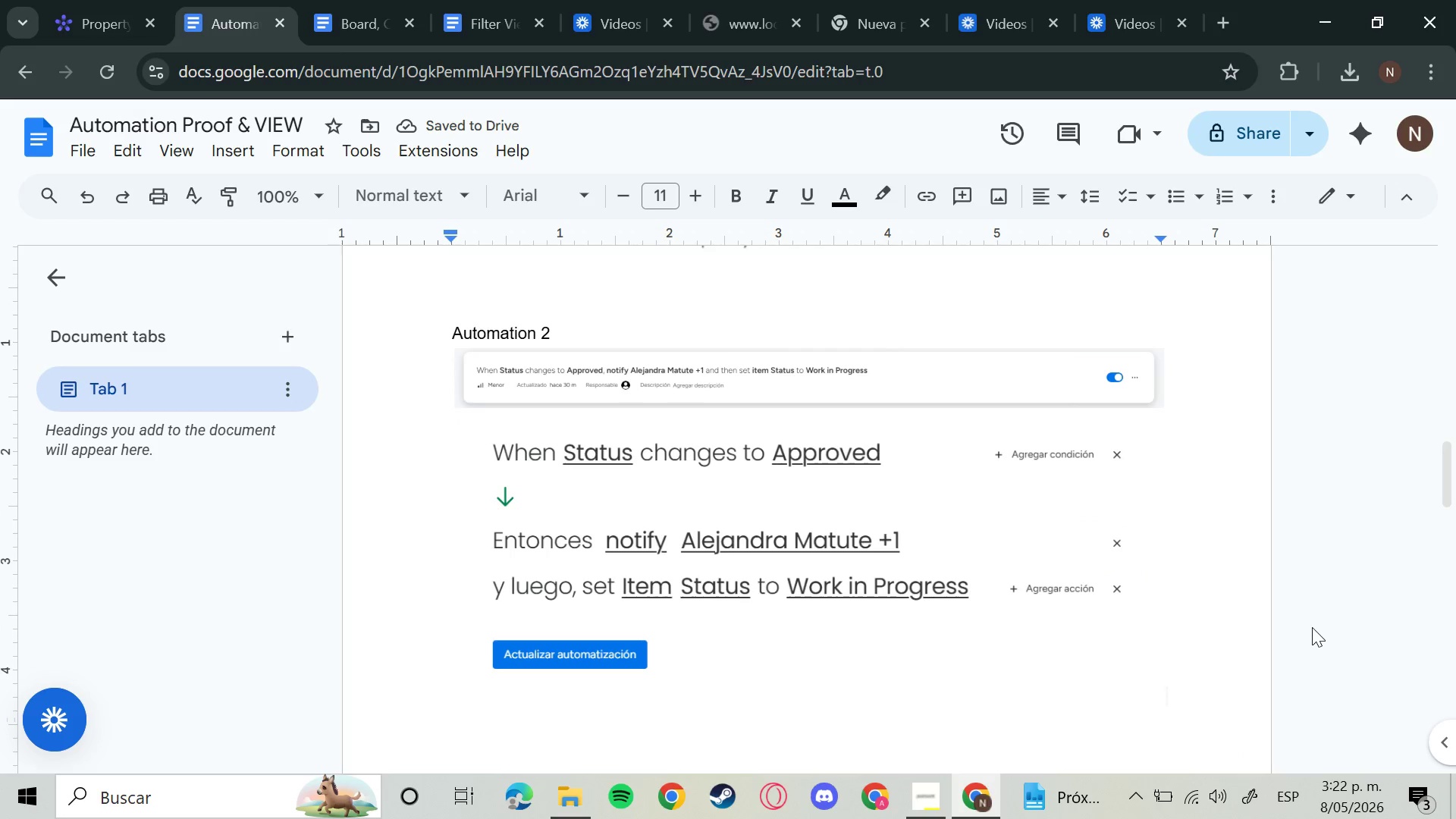 
key(Enter)
 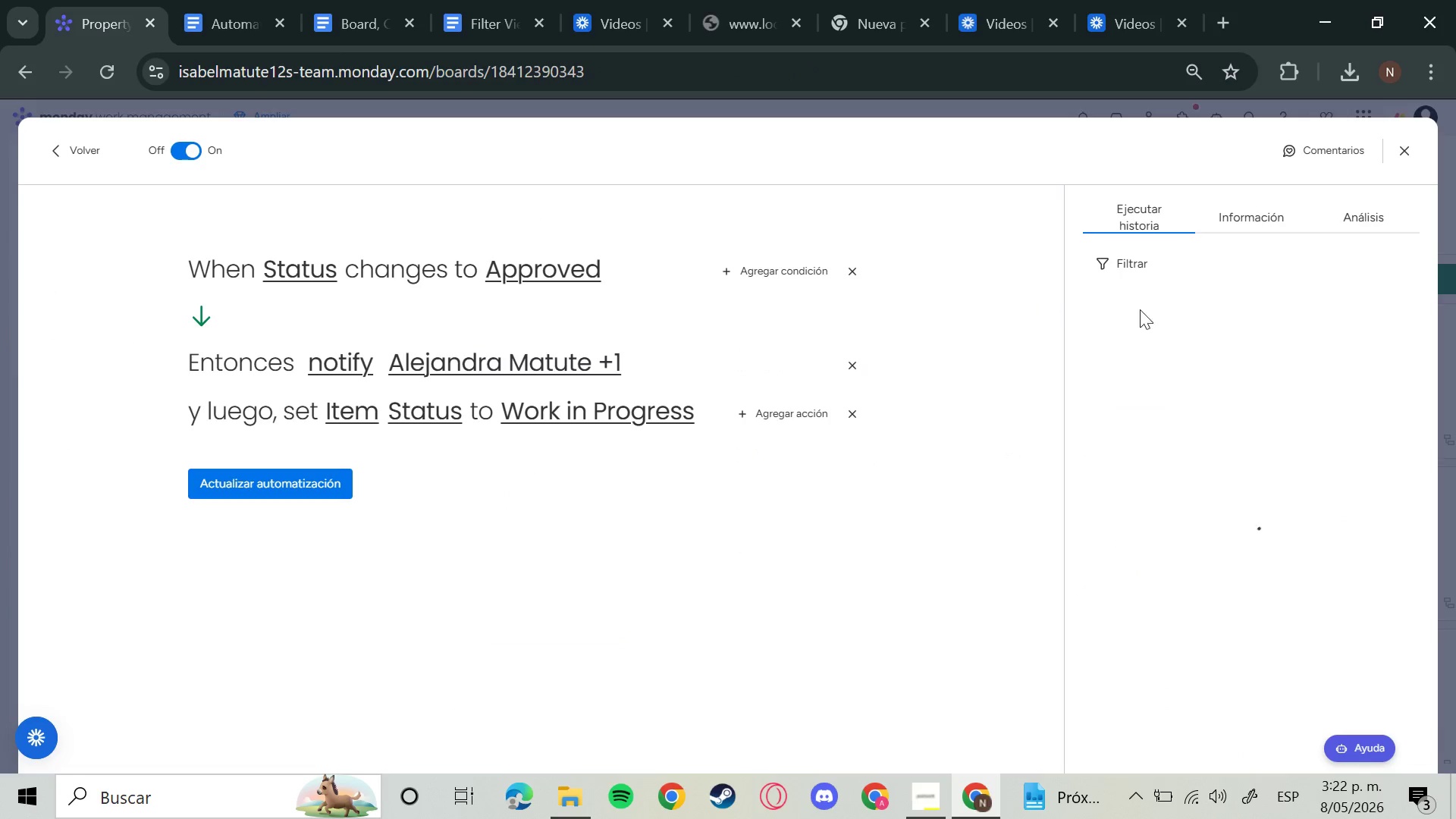 
left_click([1242, 296])
 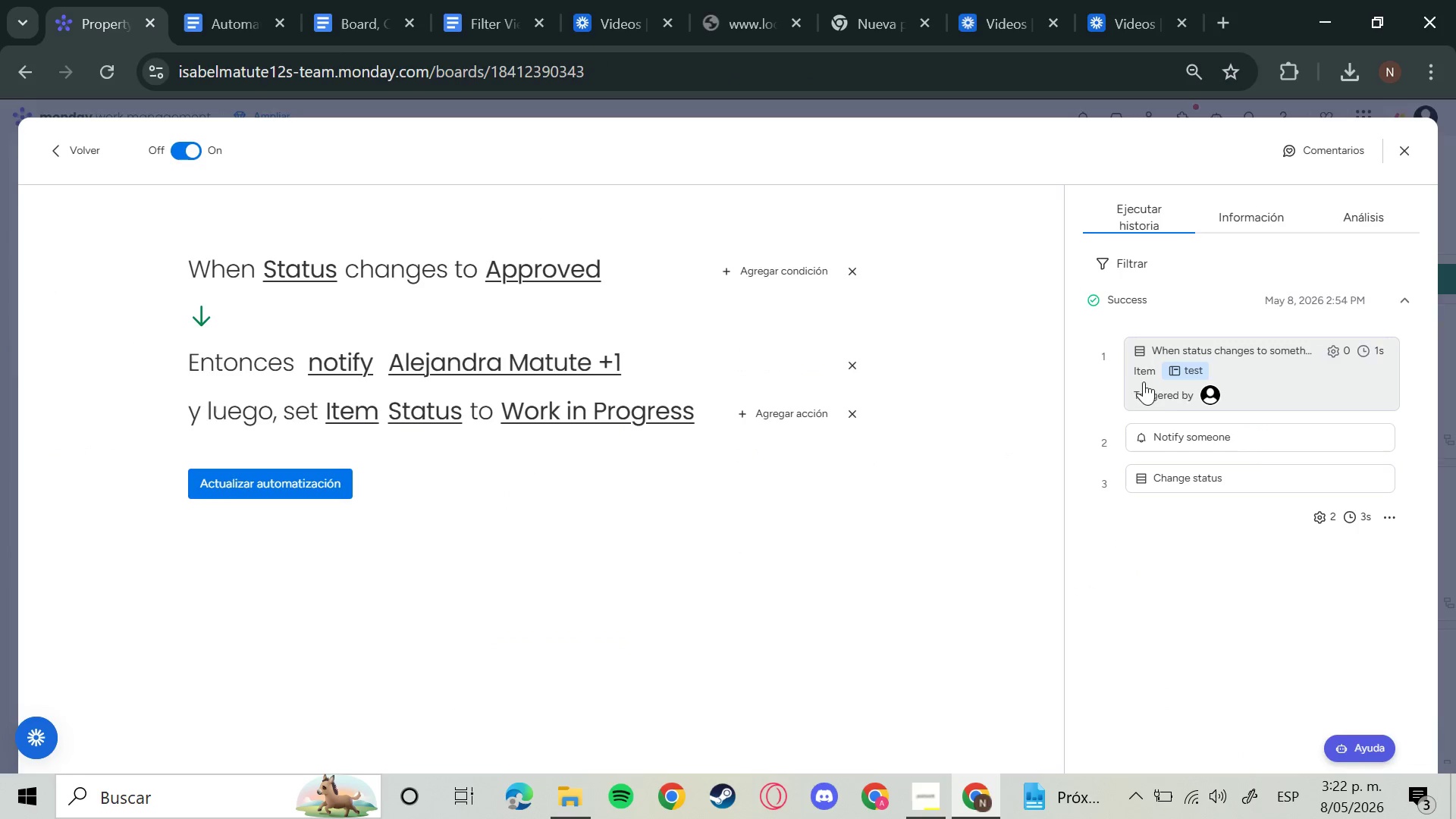 
key(Meta+Shift+S)
 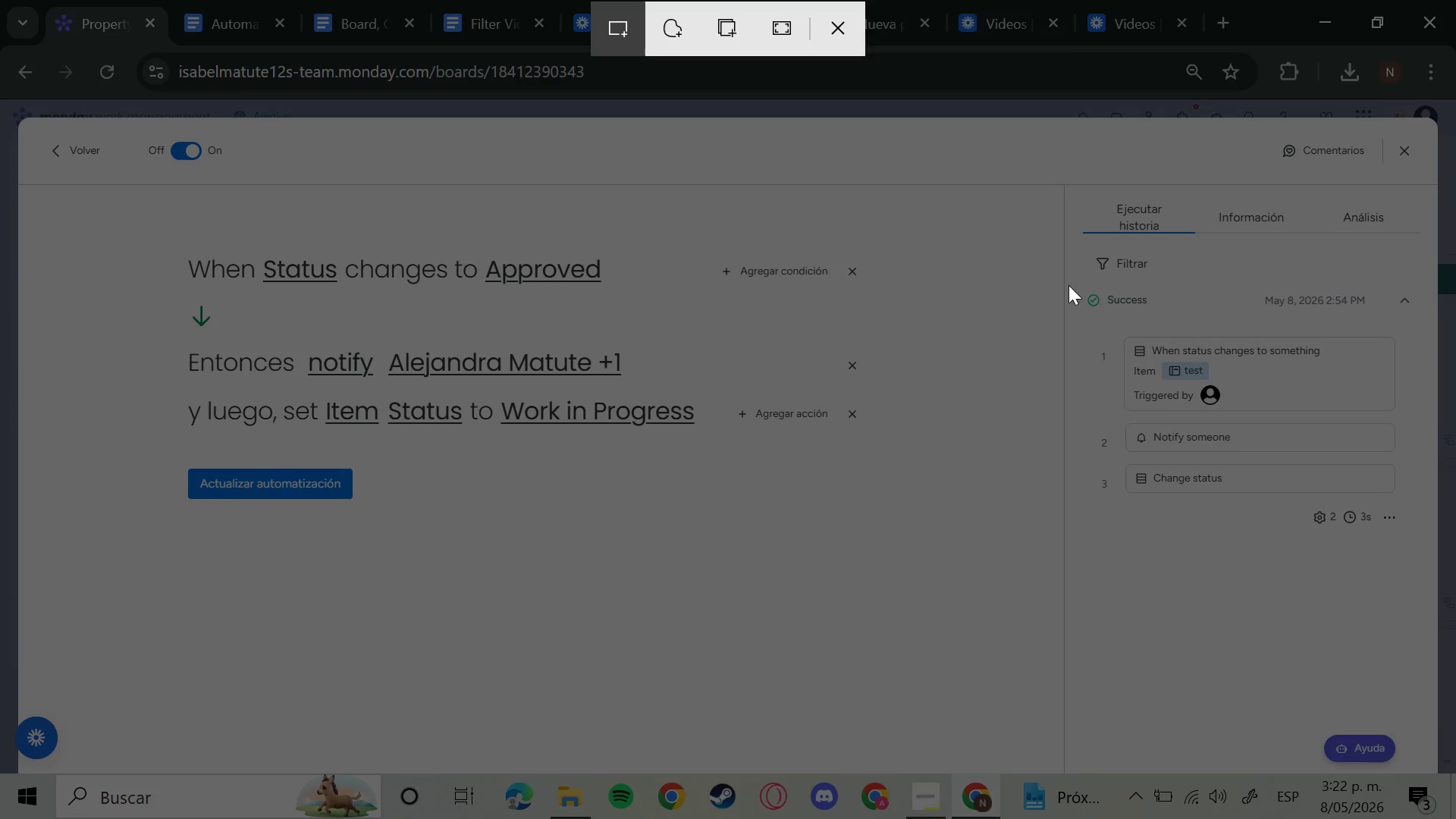 
left_click_drag(start_coordinate=[1078, 281], to_coordinate=[1415, 541])
 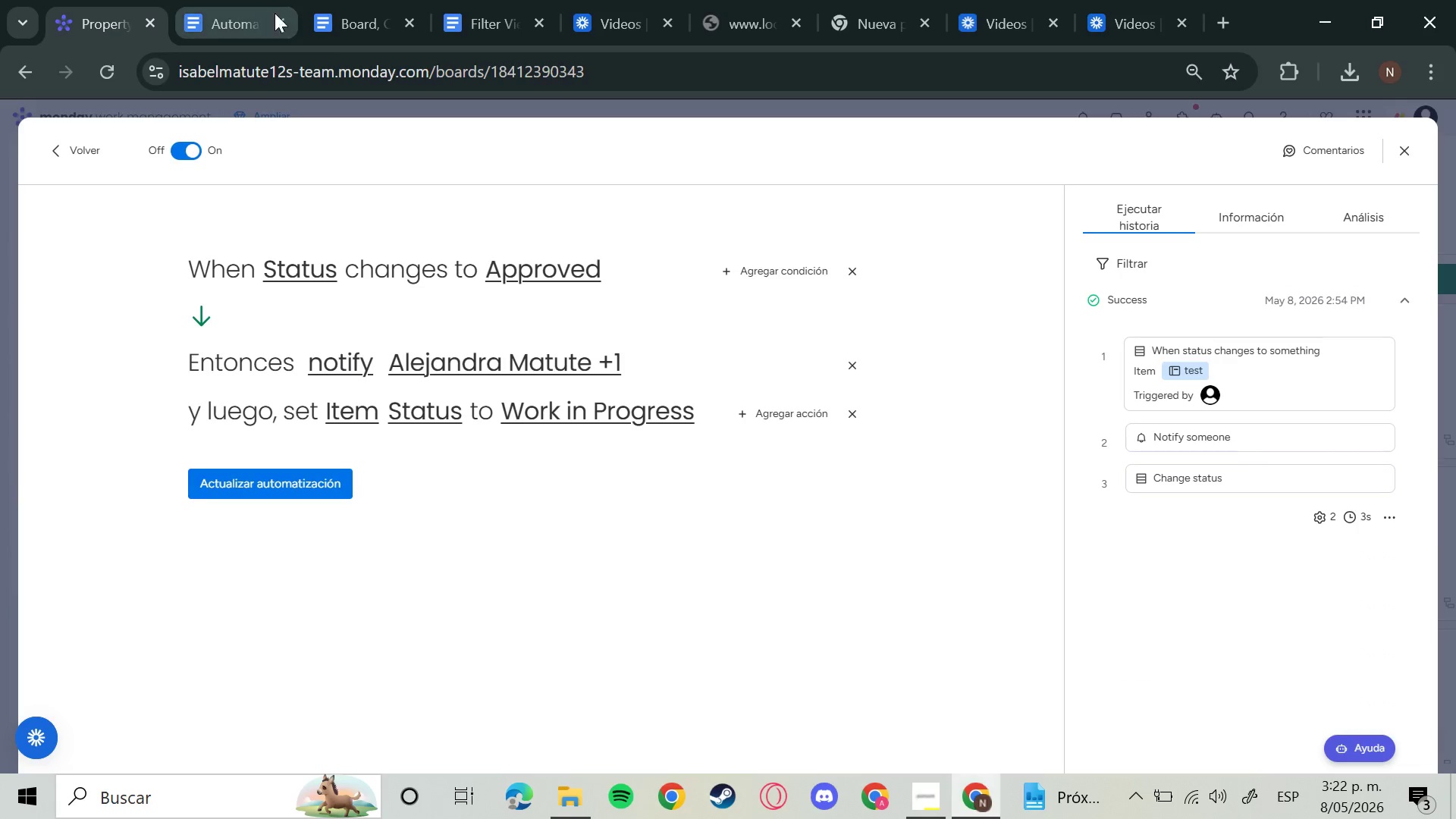 
left_click([259, 17])
 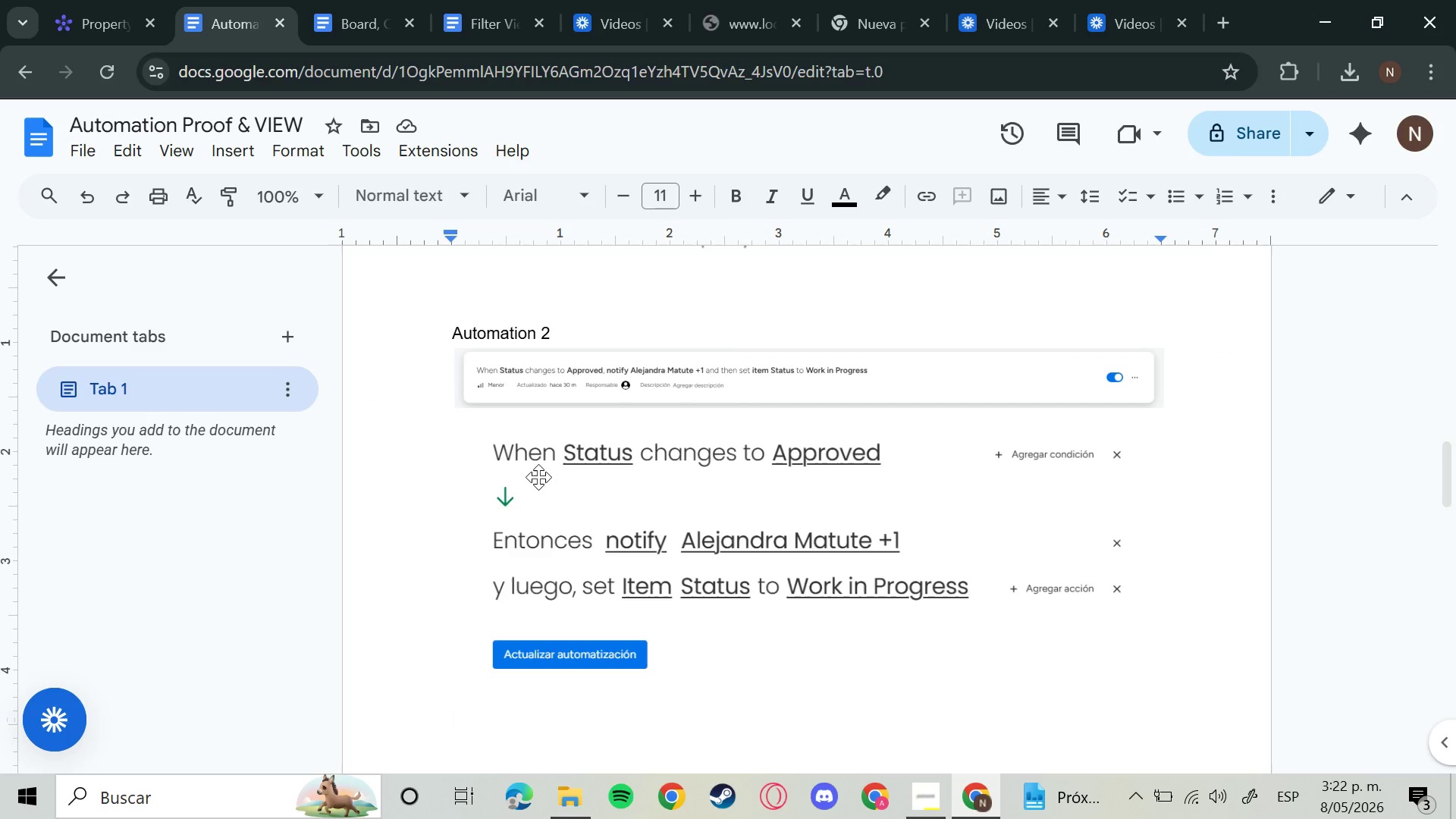 
key(Control+V)
 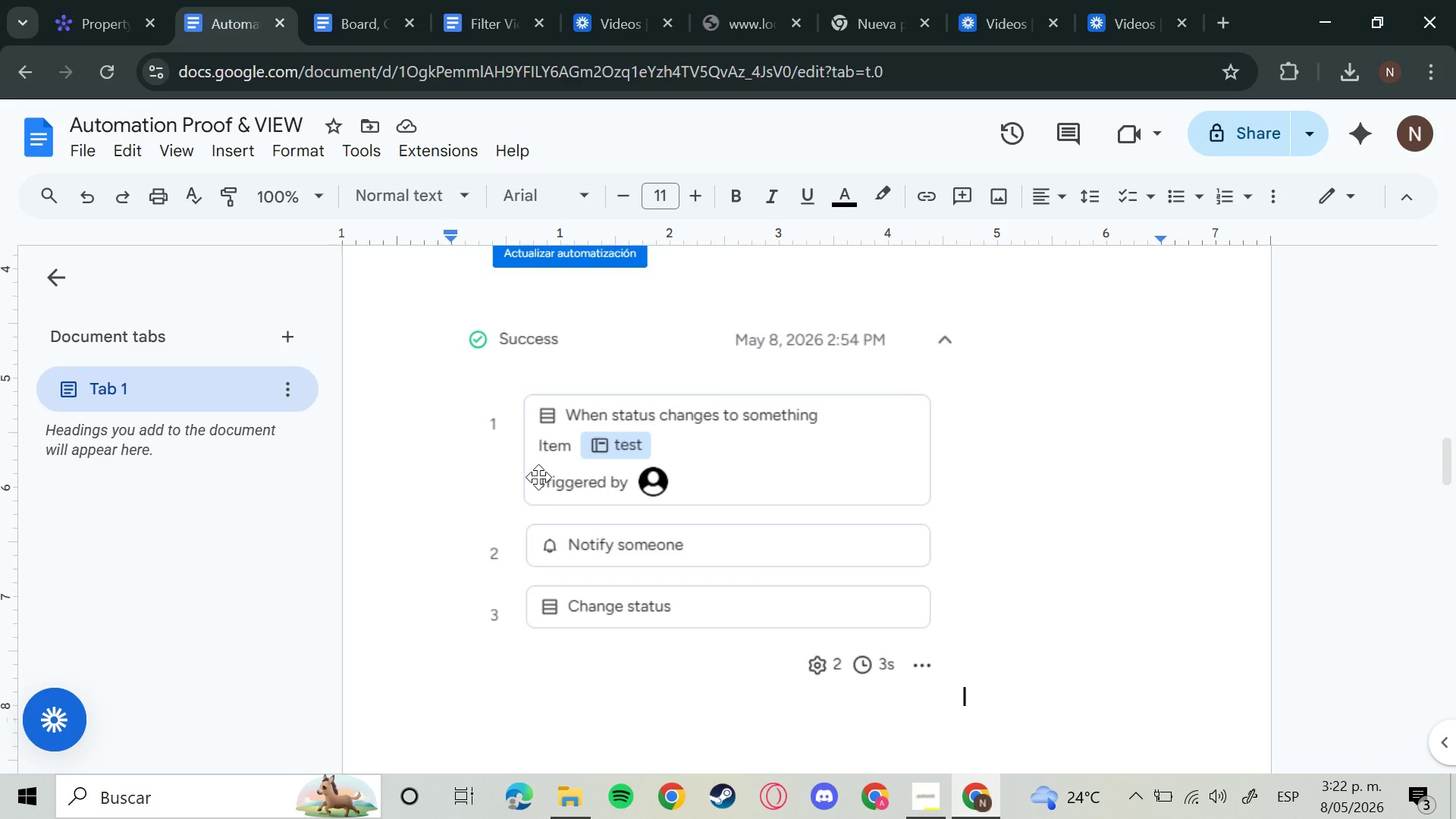 
wait(26.22)
 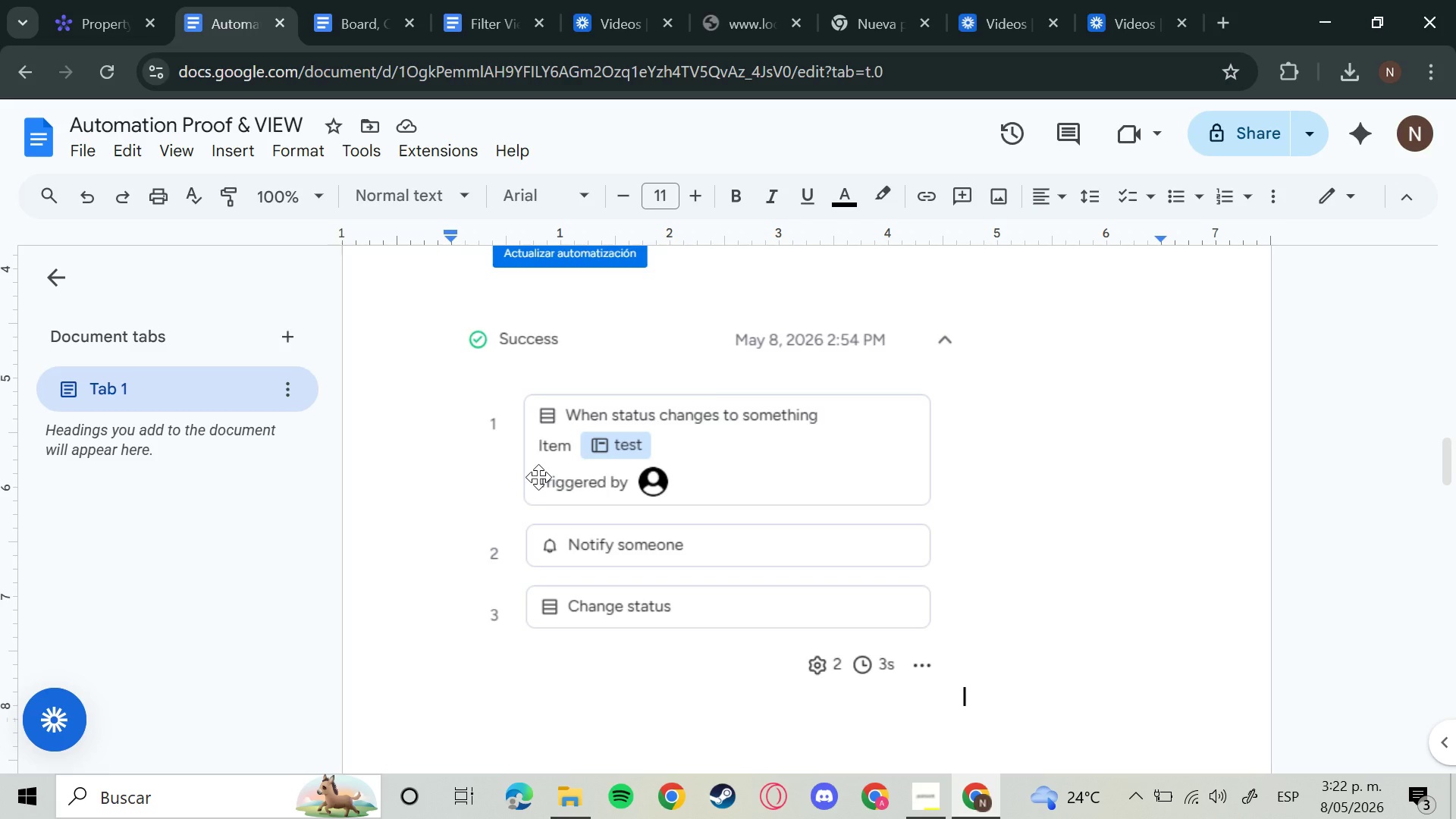 
key(Enter)
 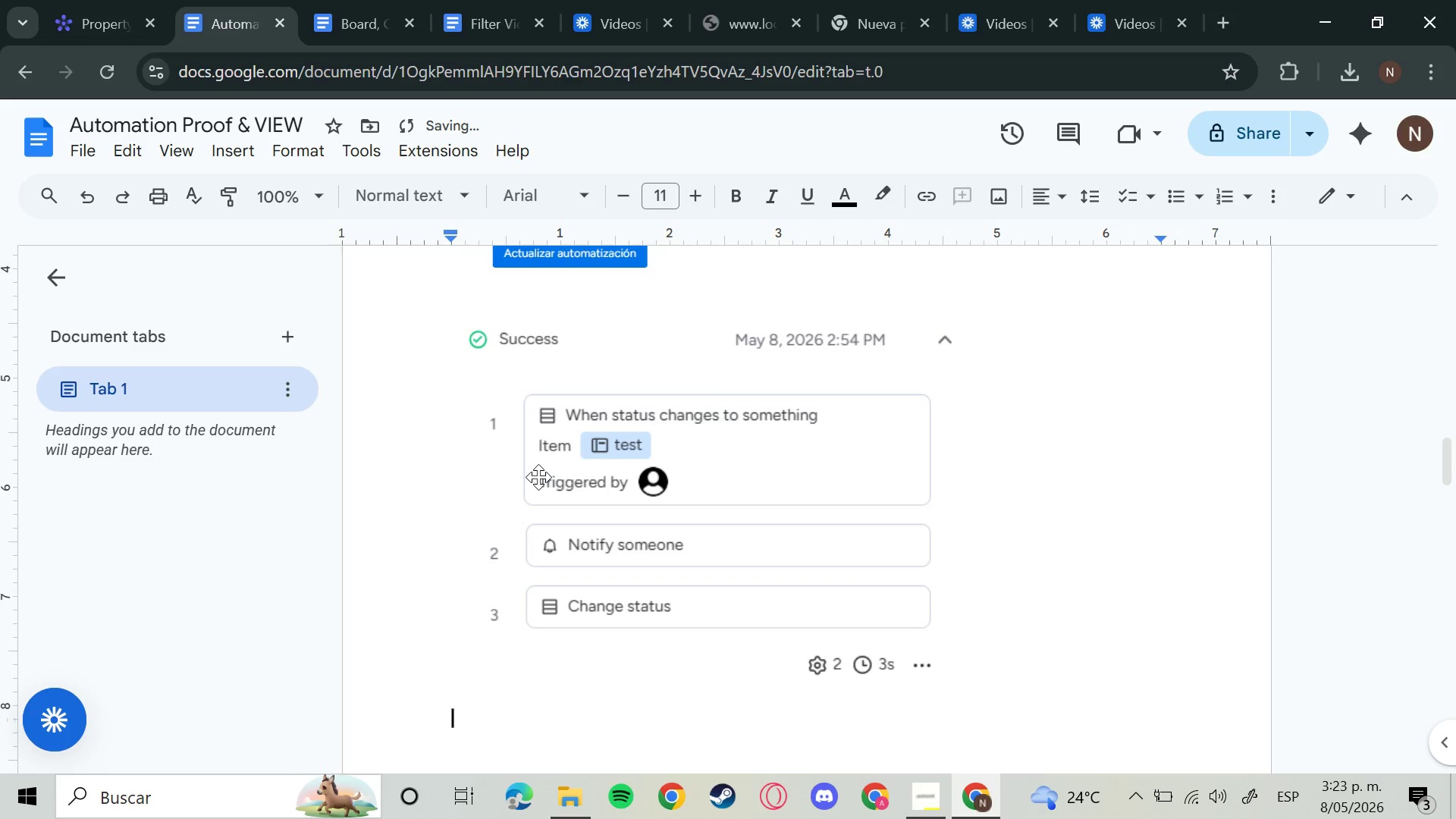 
key(Enter)
 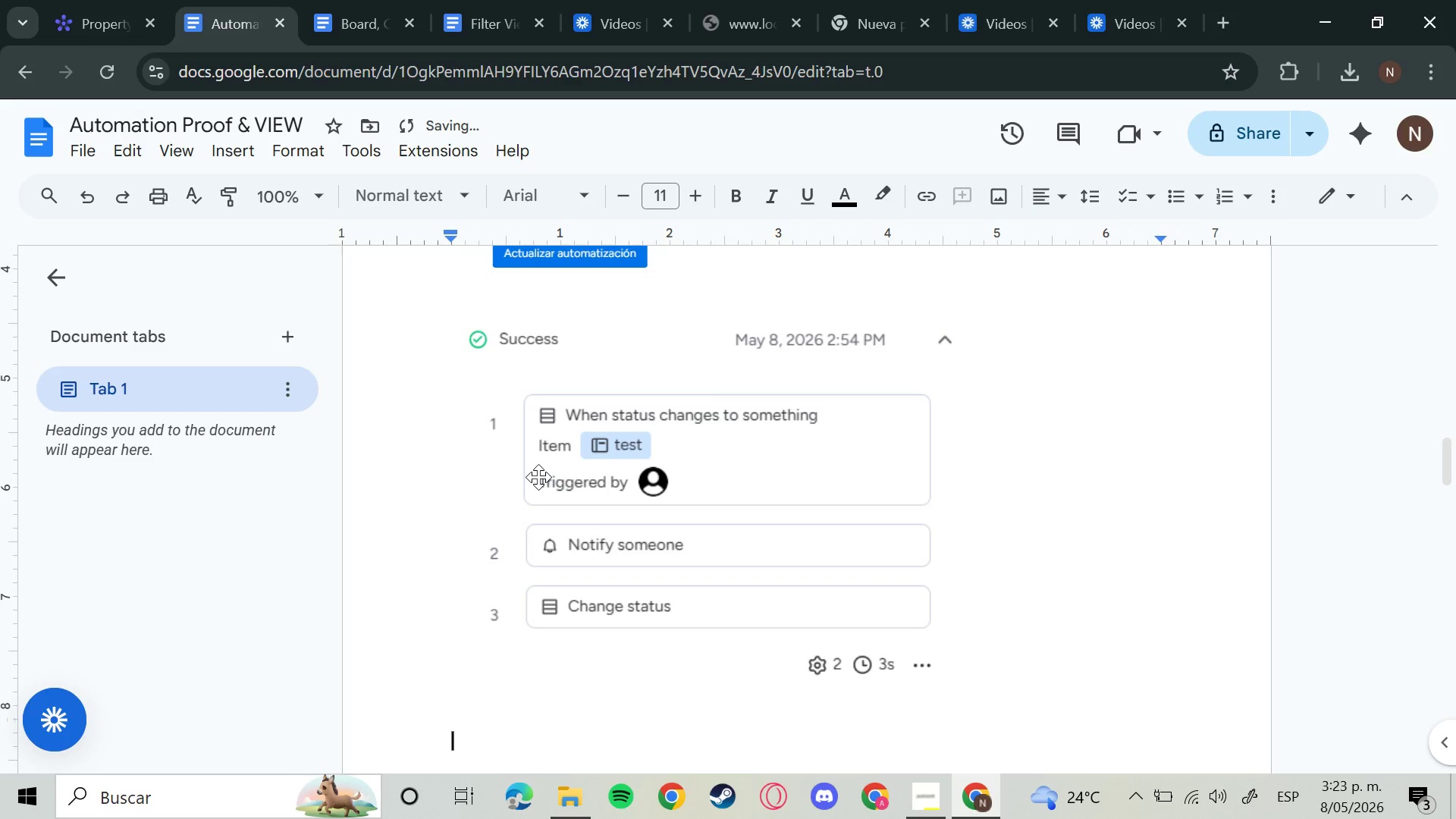 
key(Enter)
 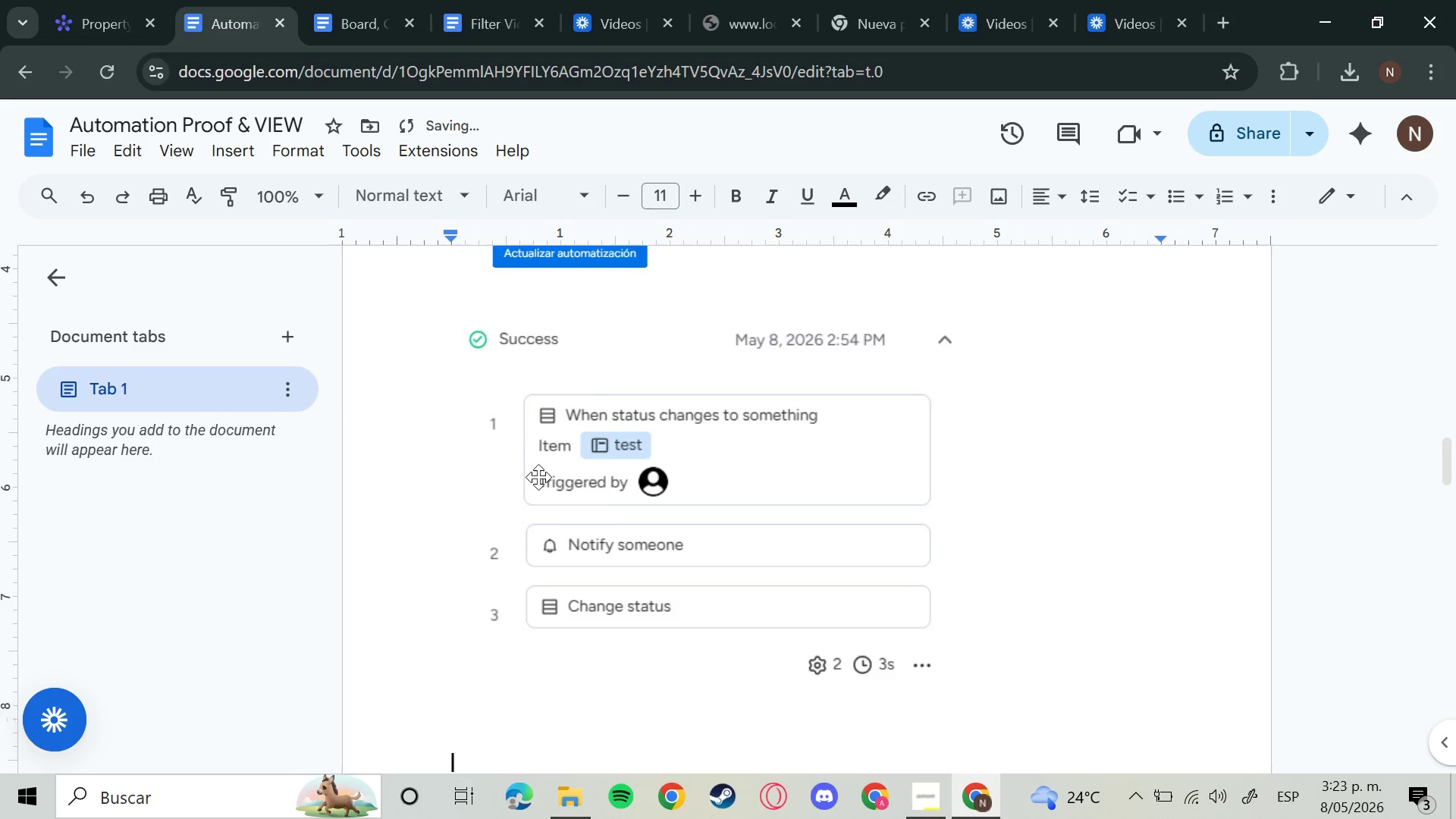 
key(Enter)
 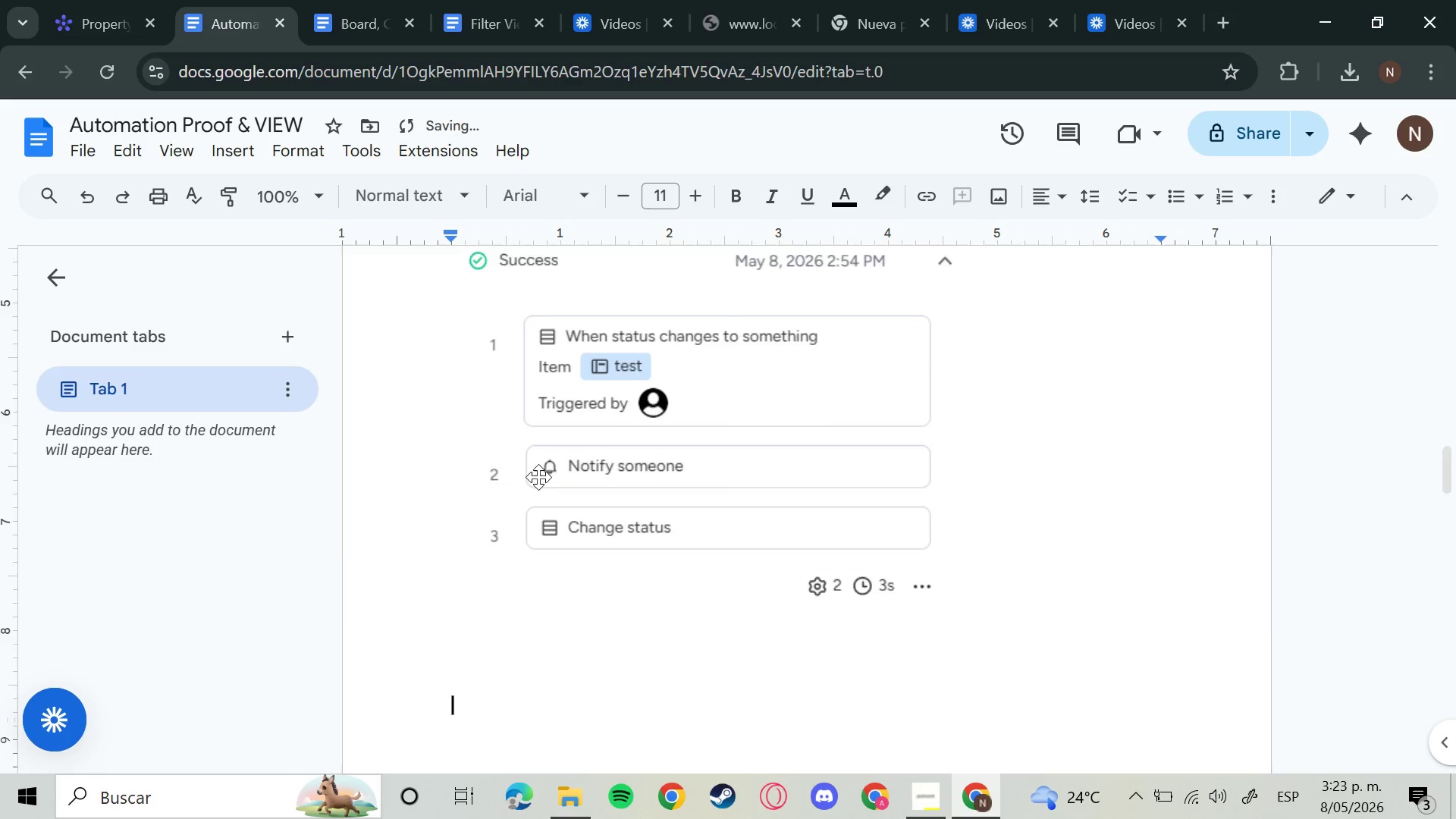 
key(Enter)
 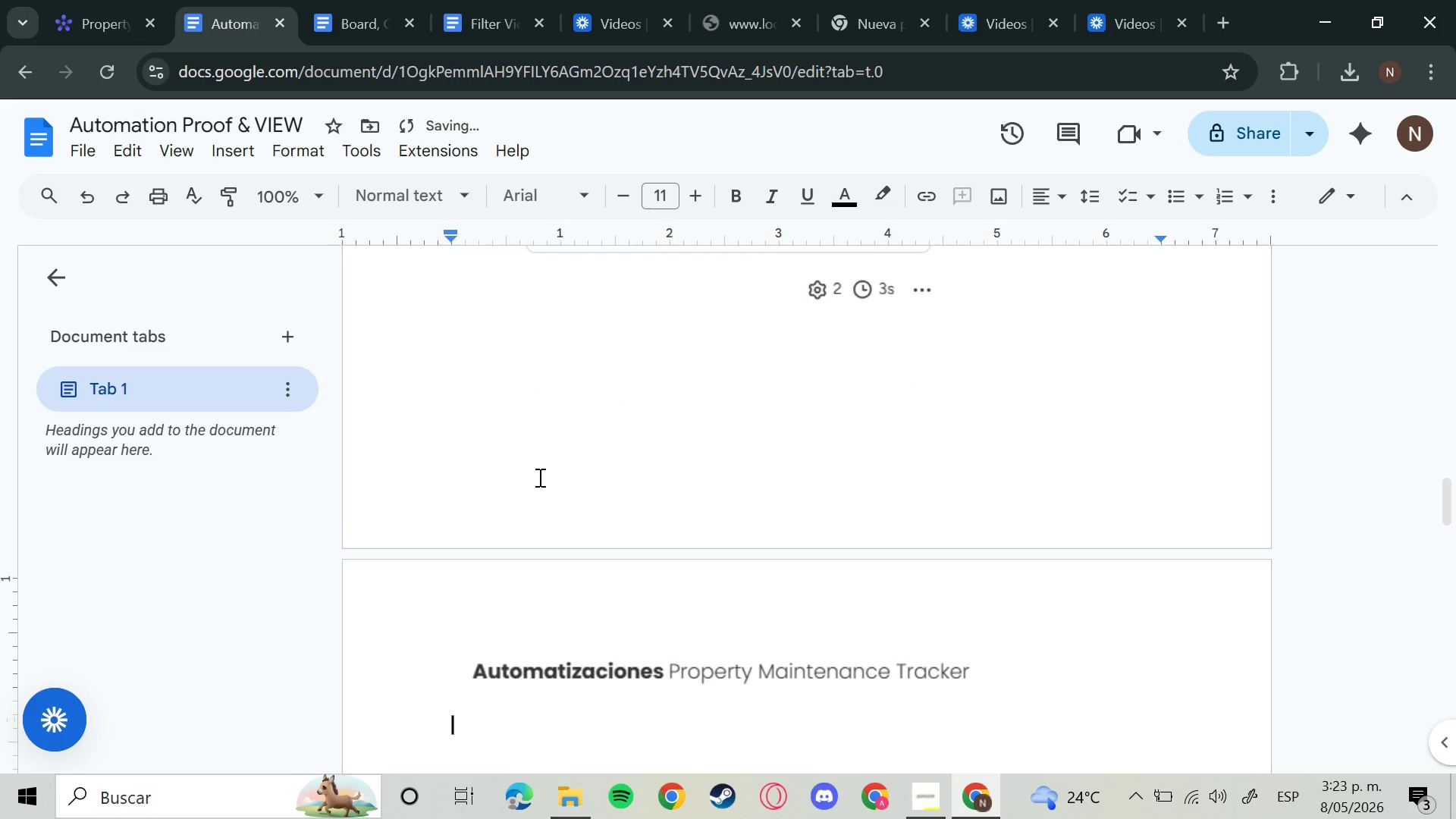 
key(Enter)
 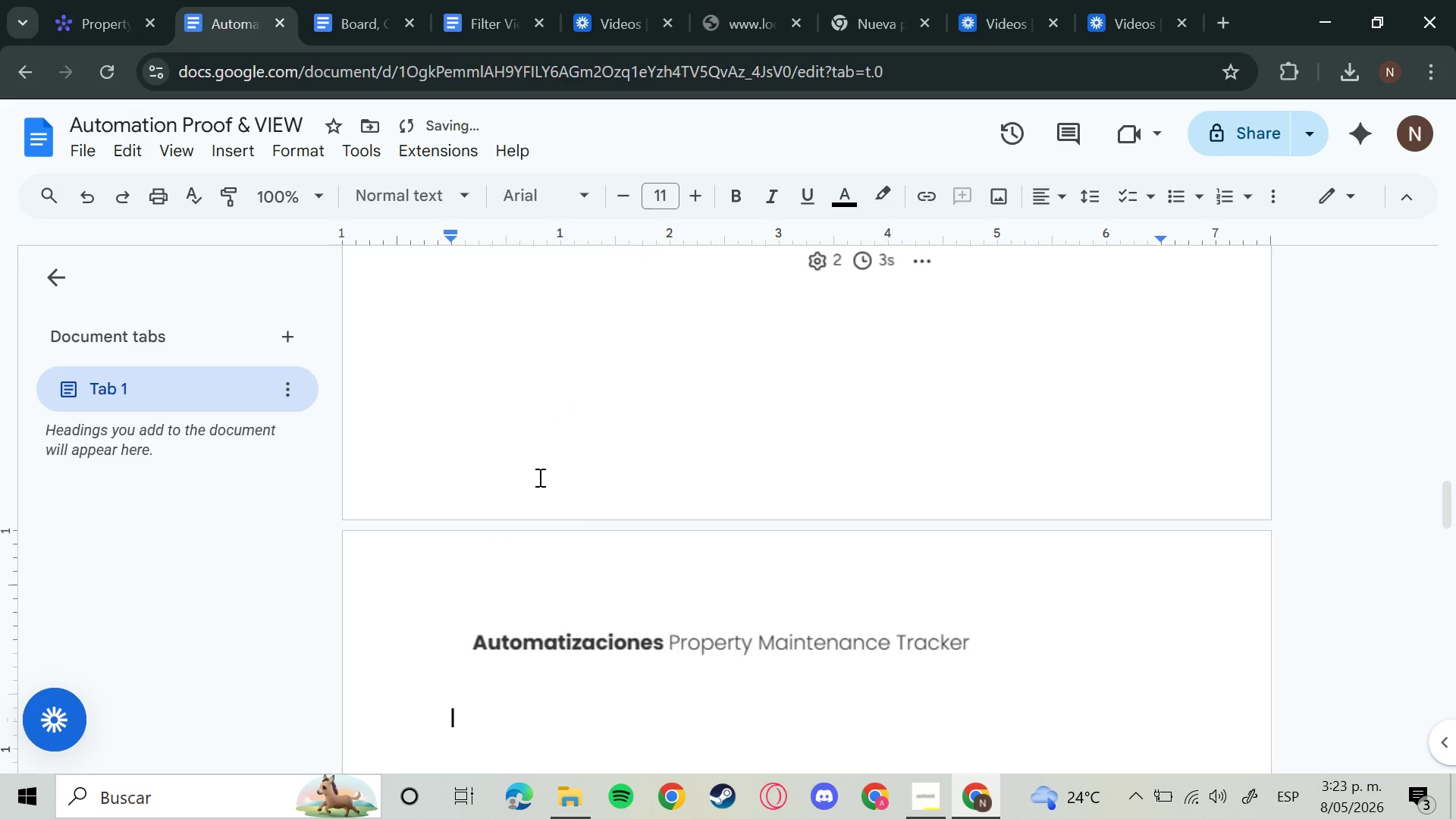 
key(Enter)
 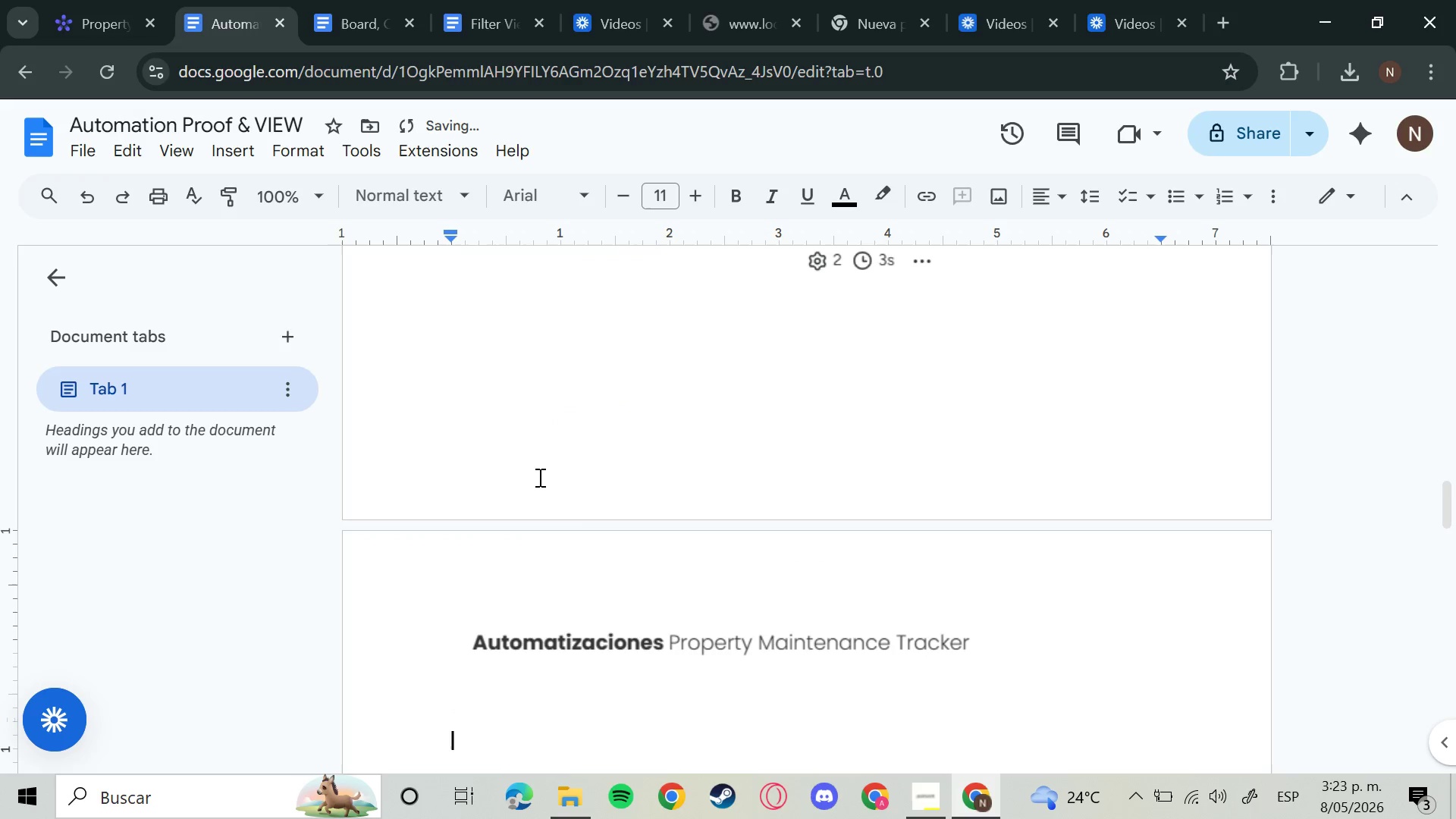 
type(Automation 3)
 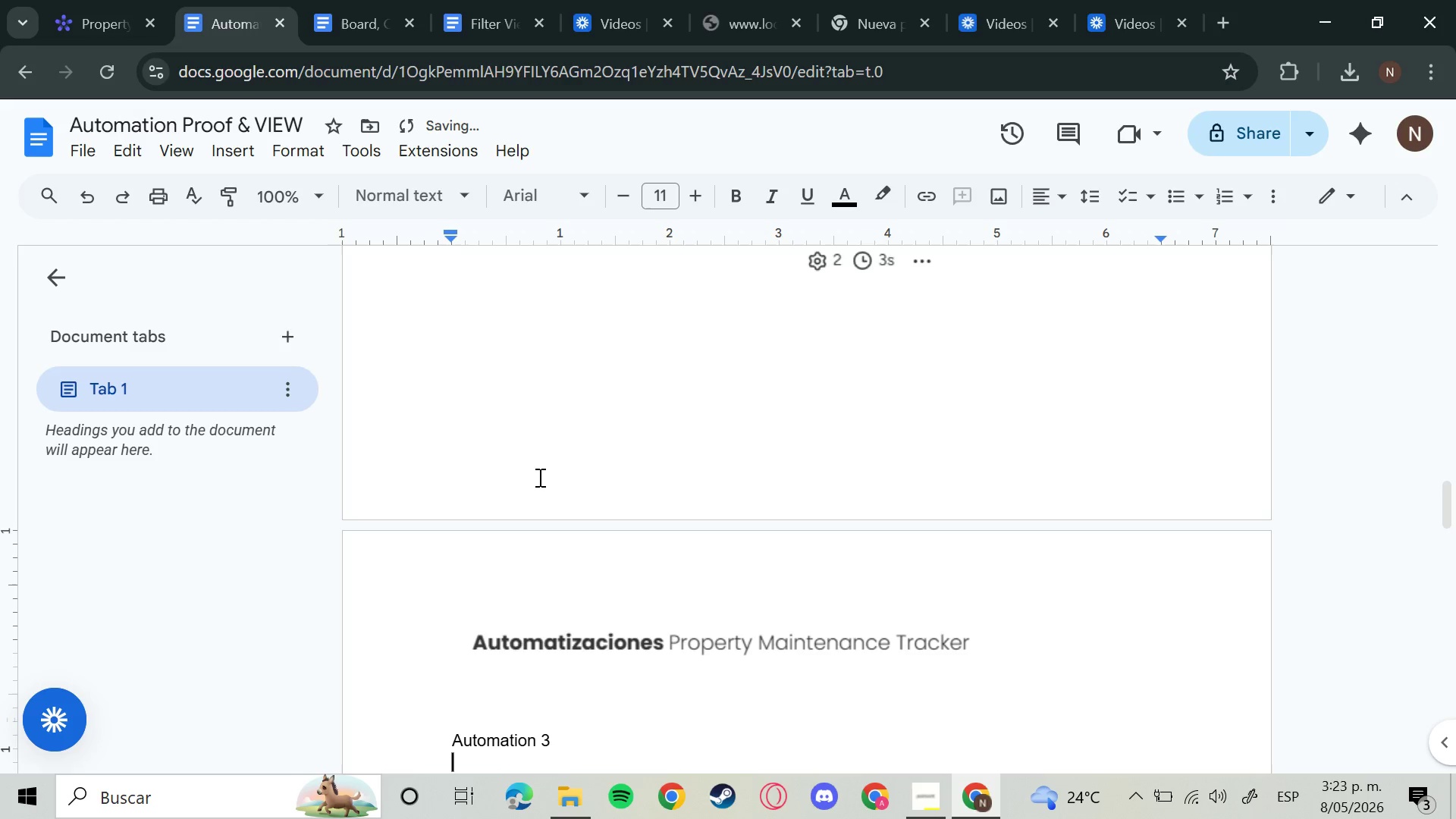 
key(Enter)
 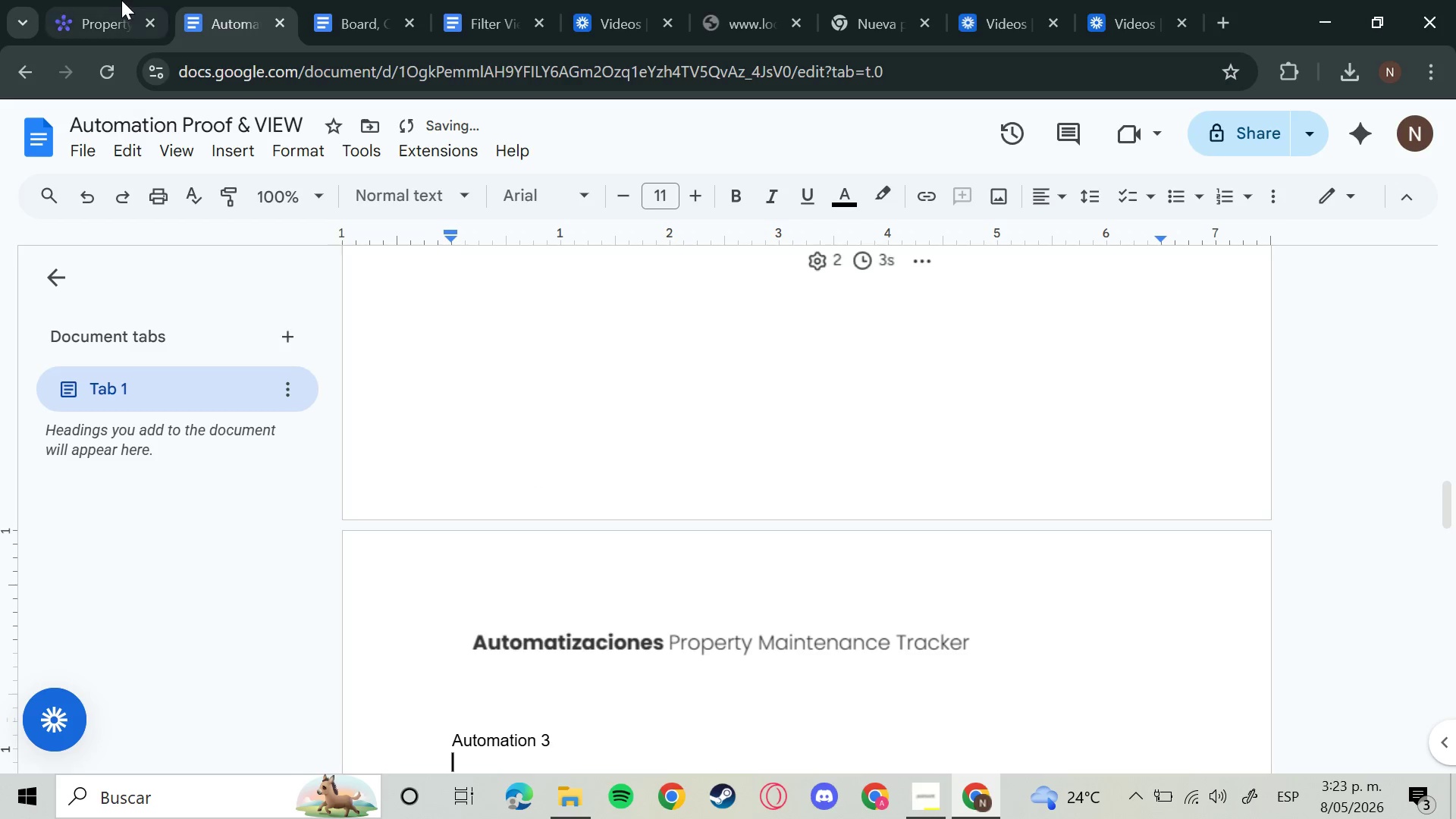 
left_click([102, 0])
 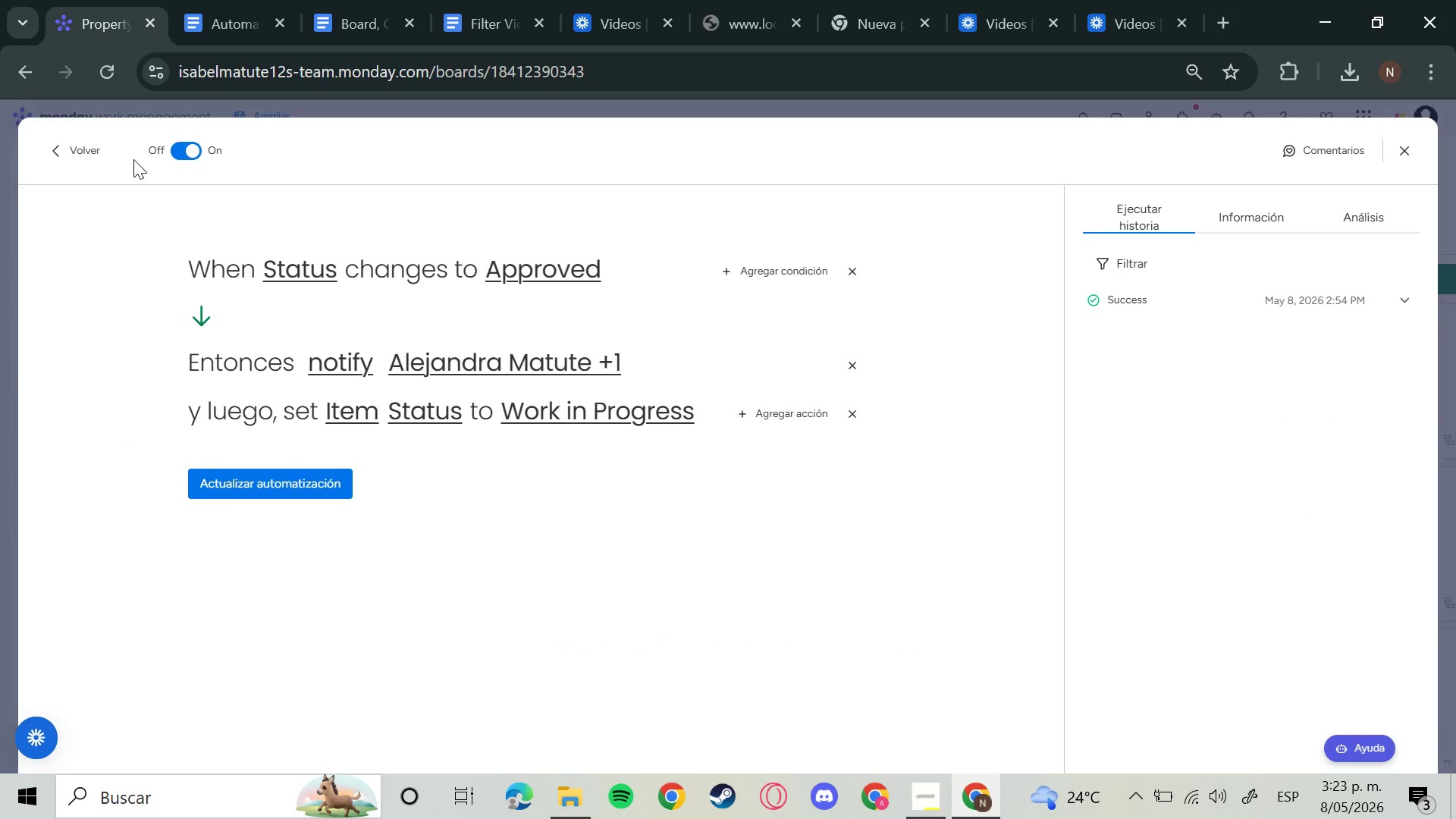 
left_click([78, 154])
 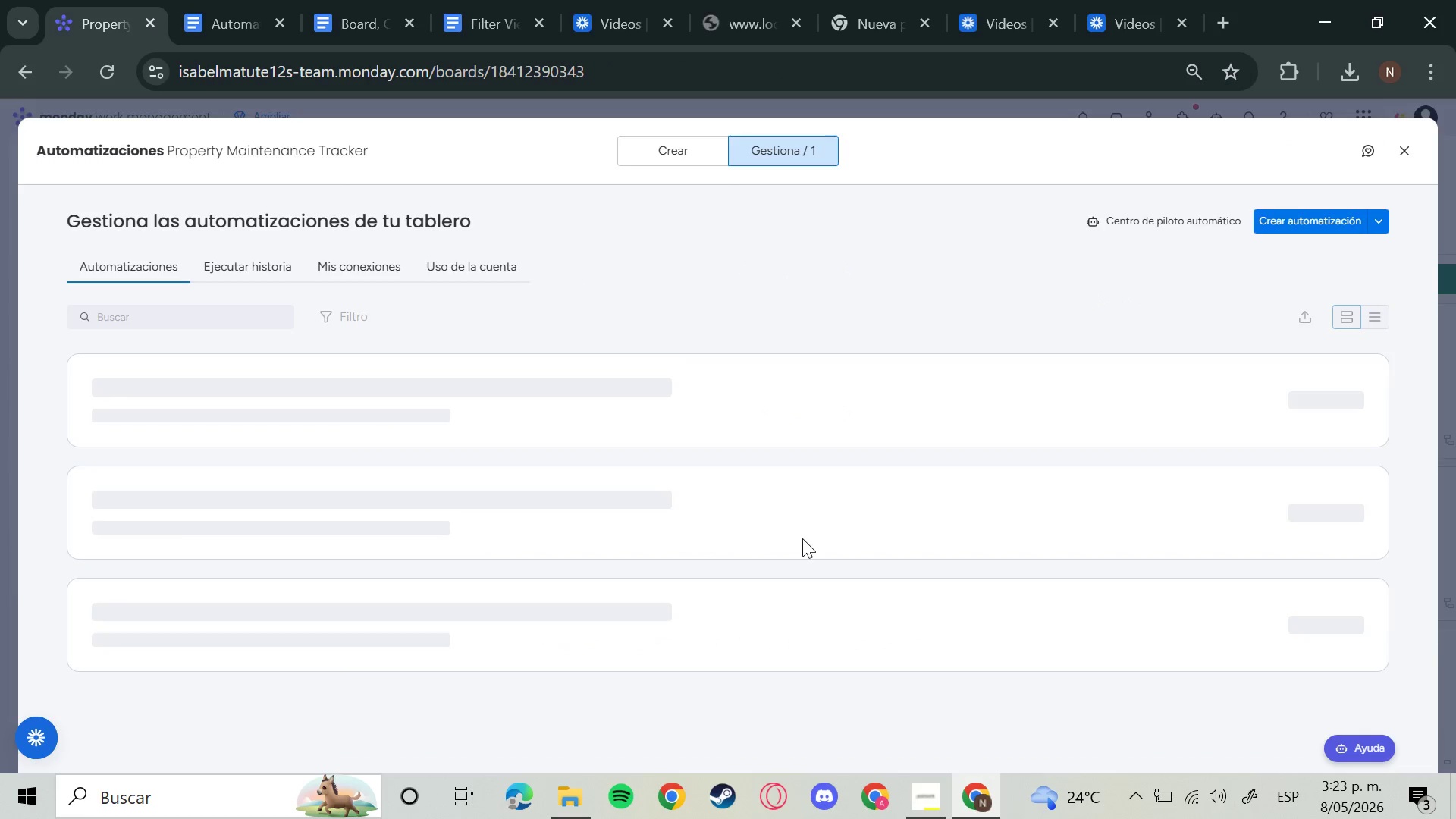 
scroll: coordinate [789, 526], scroll_direction: down, amount: 8.0
 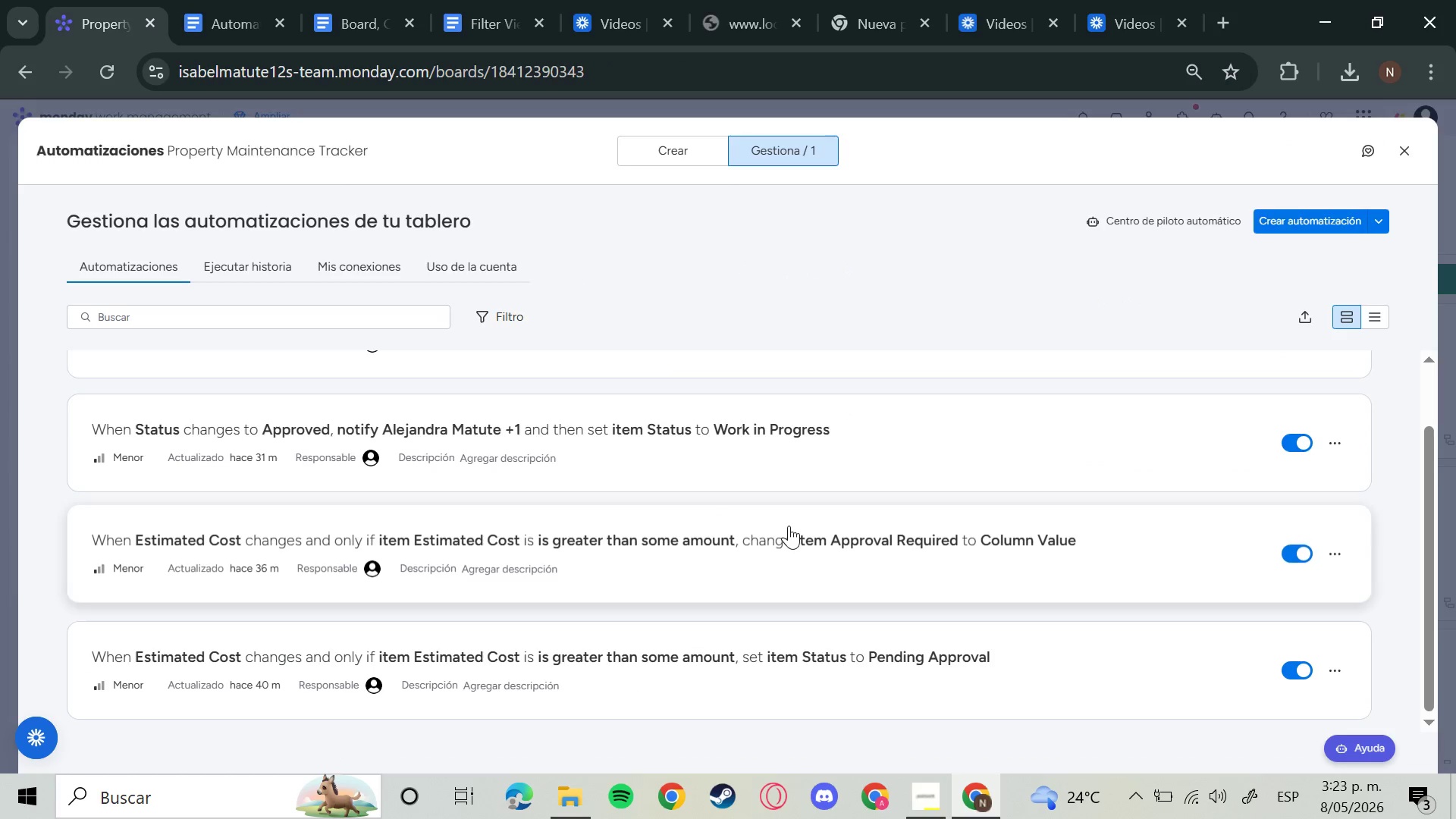 
key(Meta+Shift+S)
 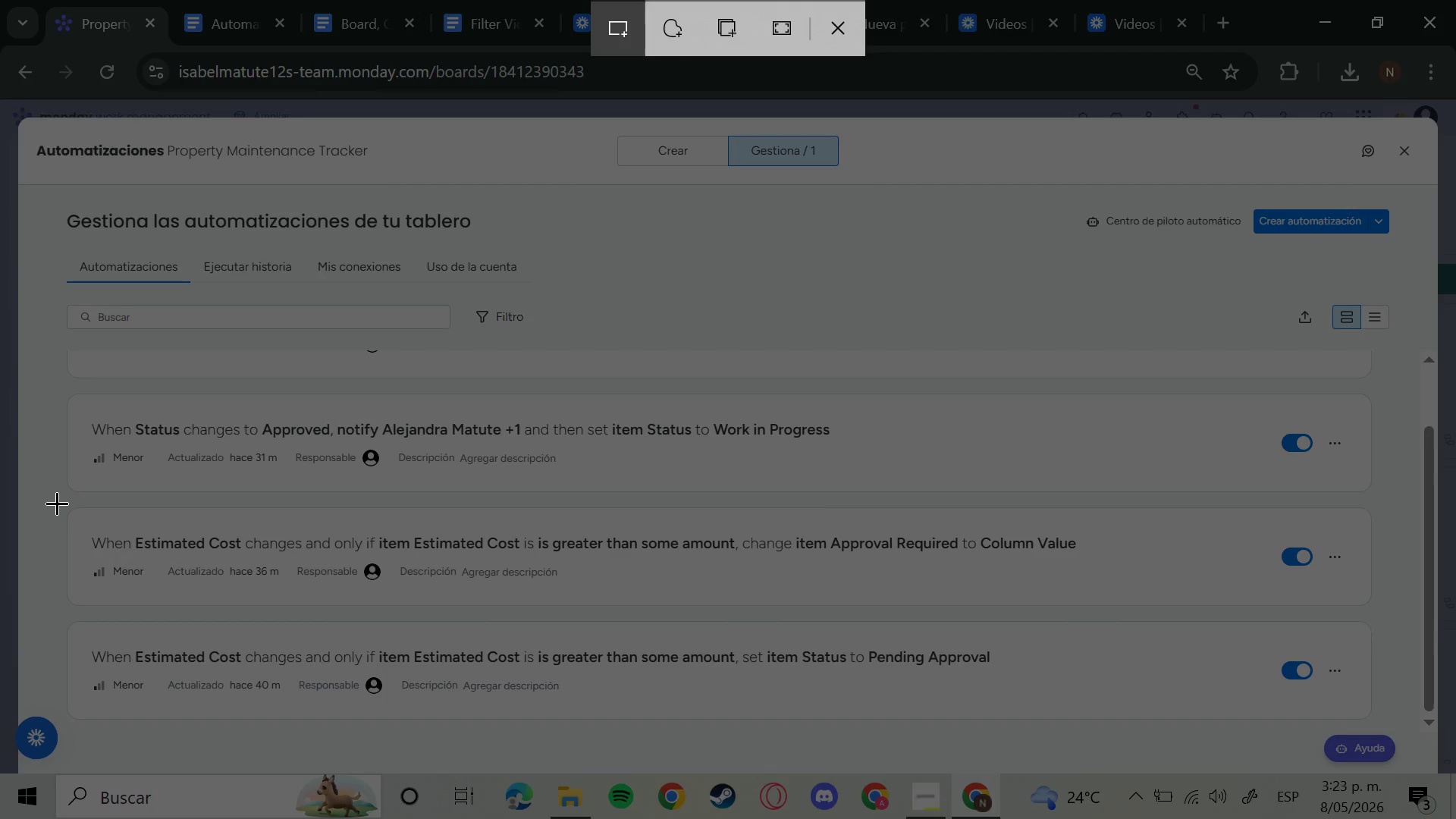 
left_click_drag(start_coordinate=[61, 506], to_coordinate=[1377, 608])
 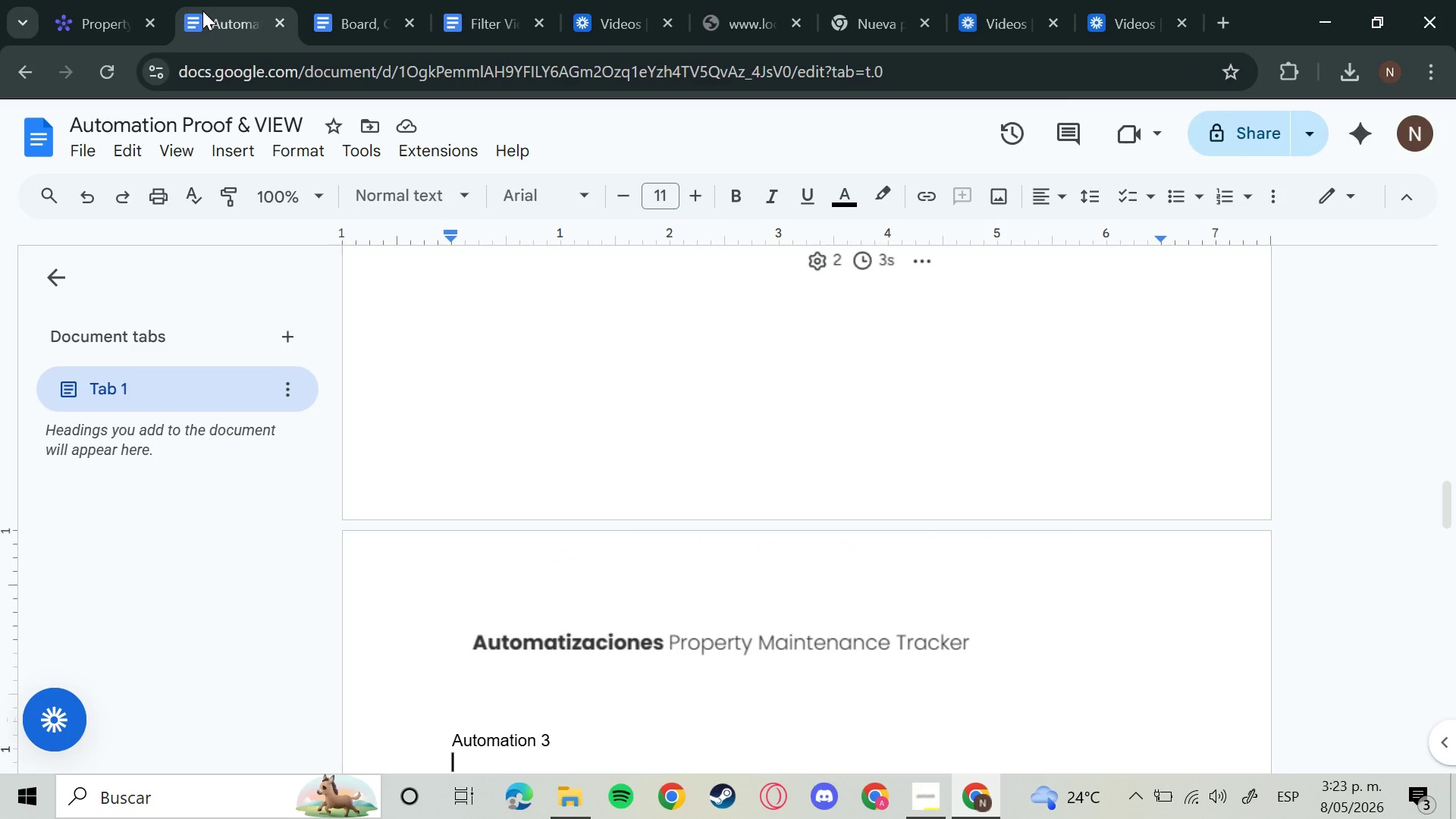 
key(Control+V)
 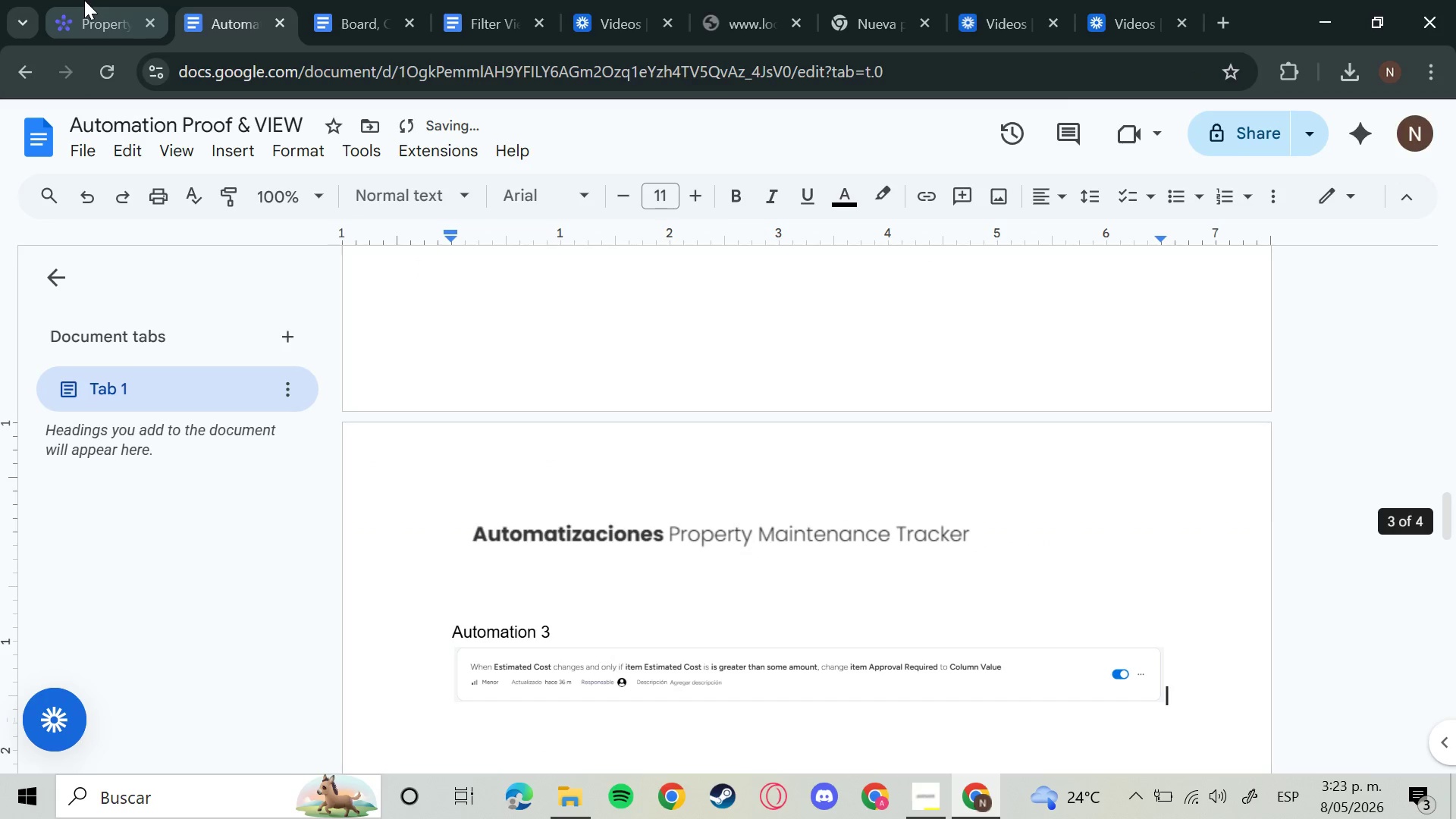 
left_click([83, 0])
 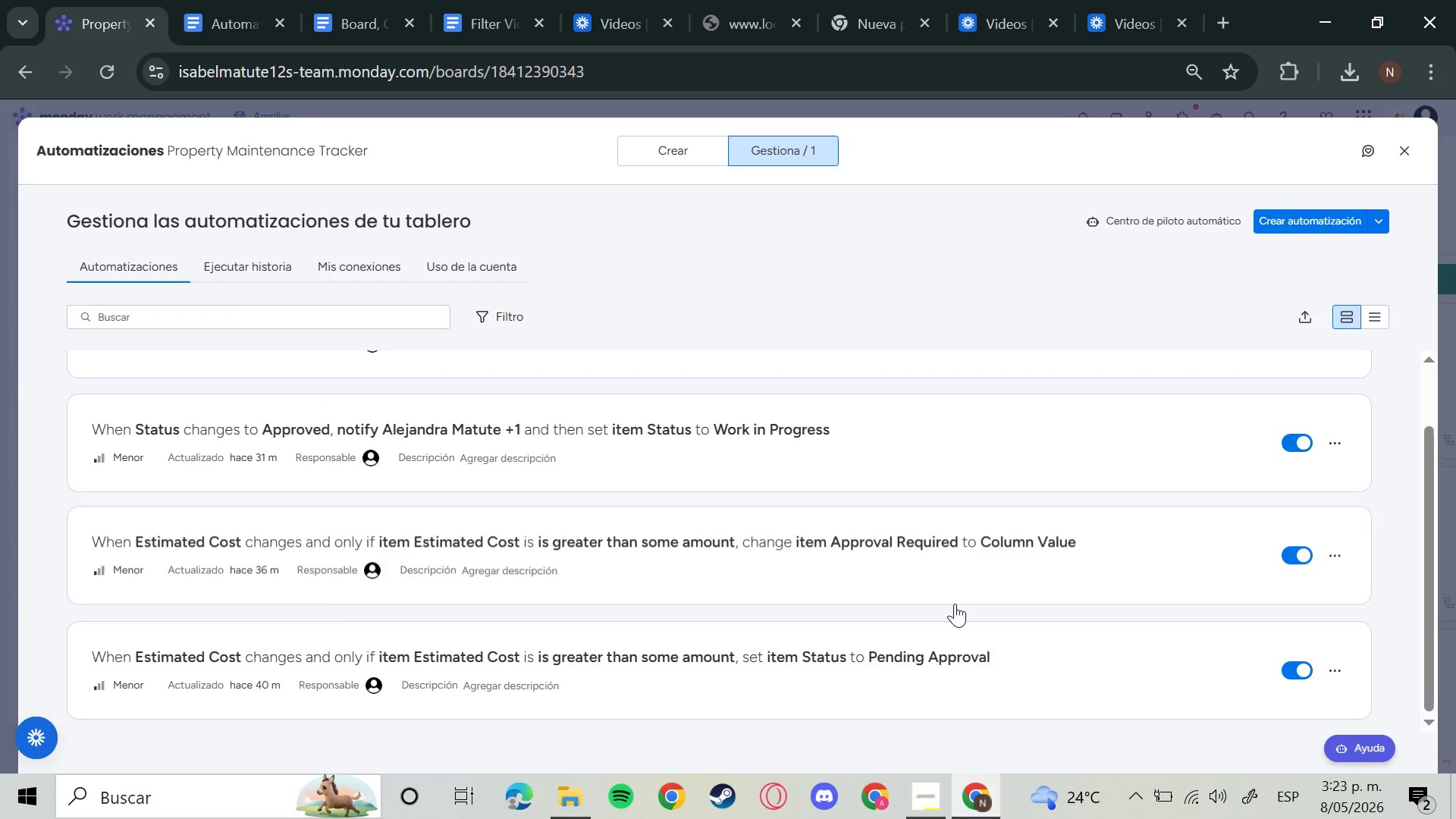 
scroll: coordinate [956, 594], scroll_direction: down, amount: 2.0
 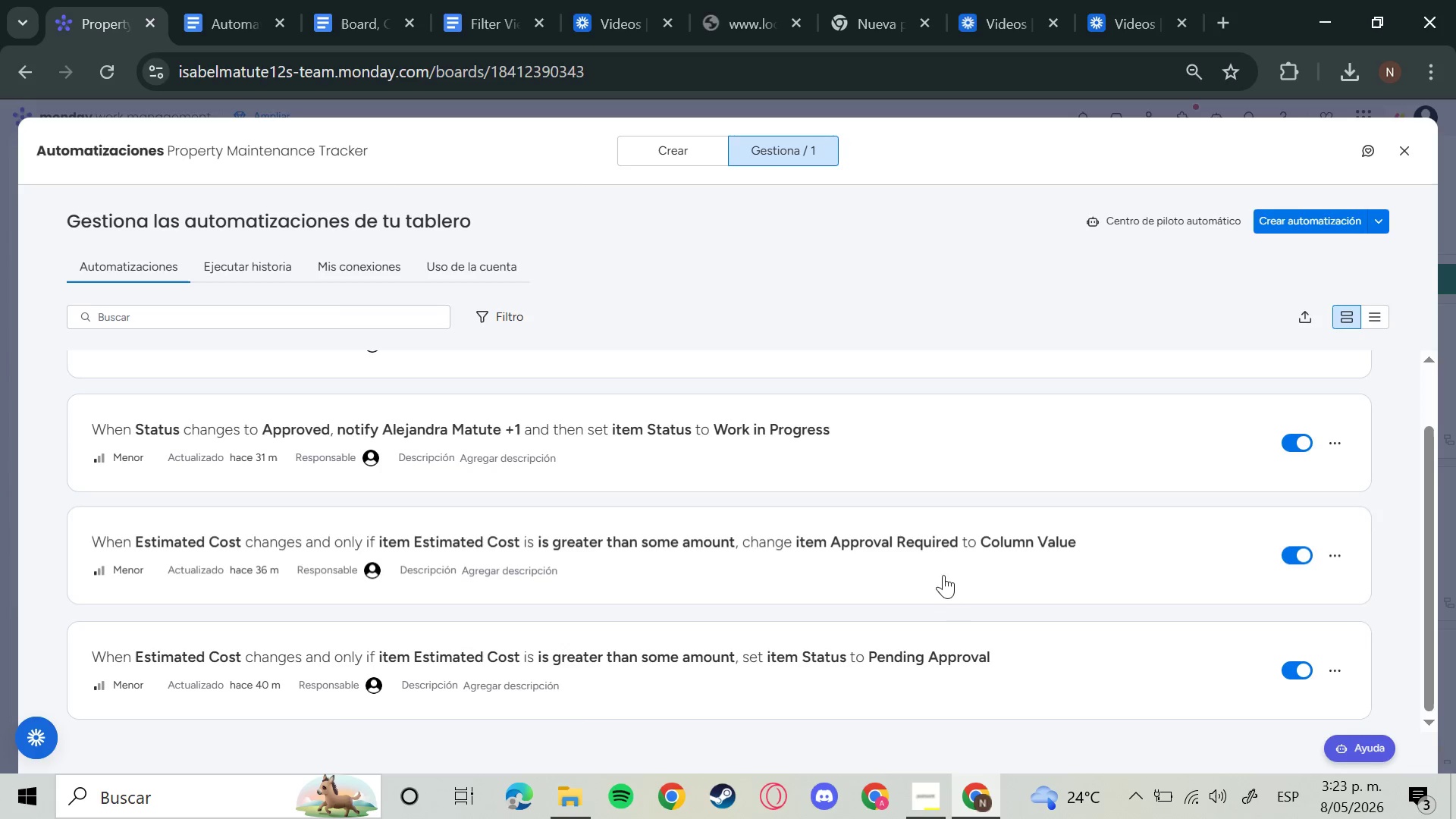 
mouse_move([970, 577])
 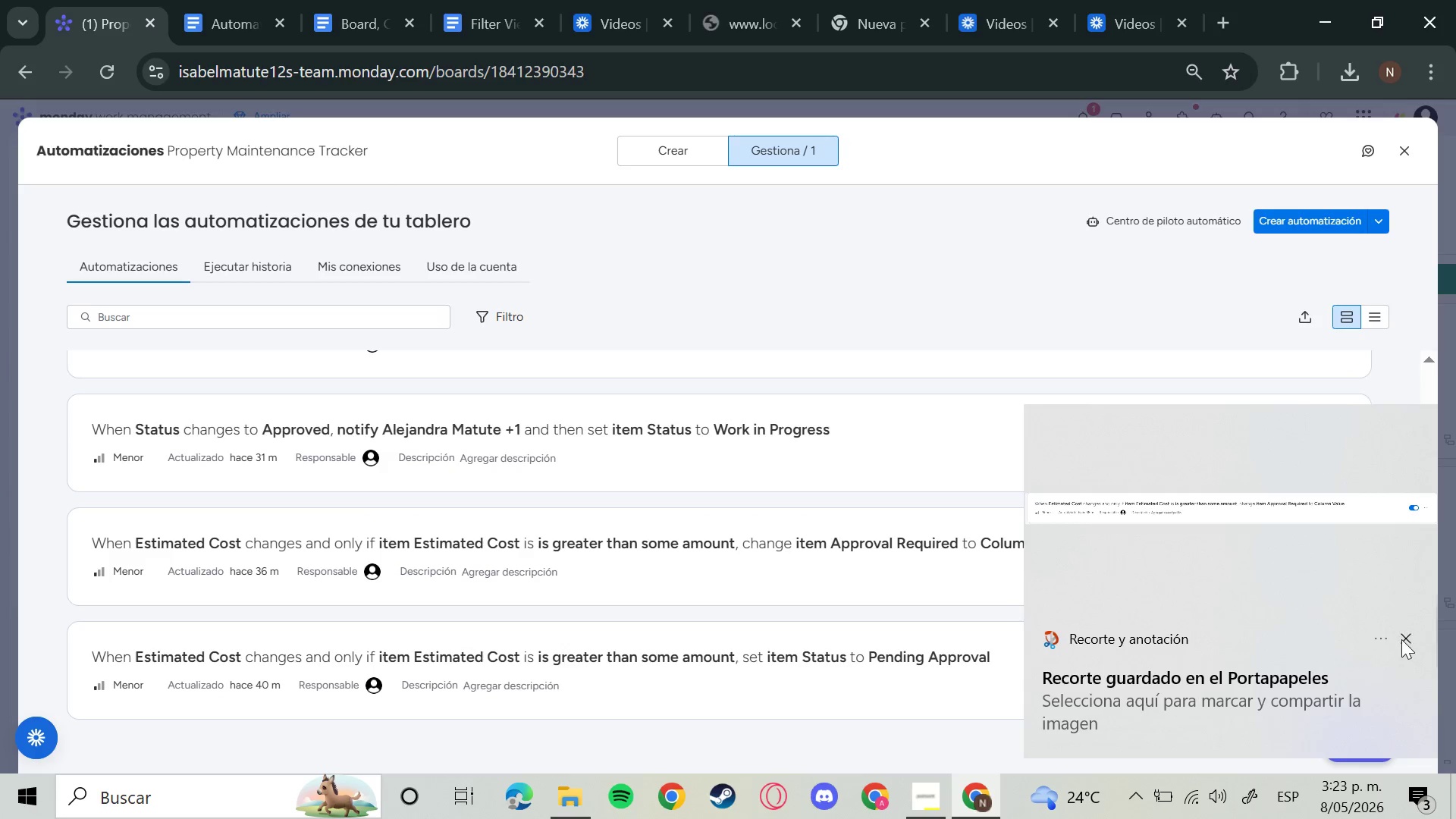 
left_click([1401, 639])
 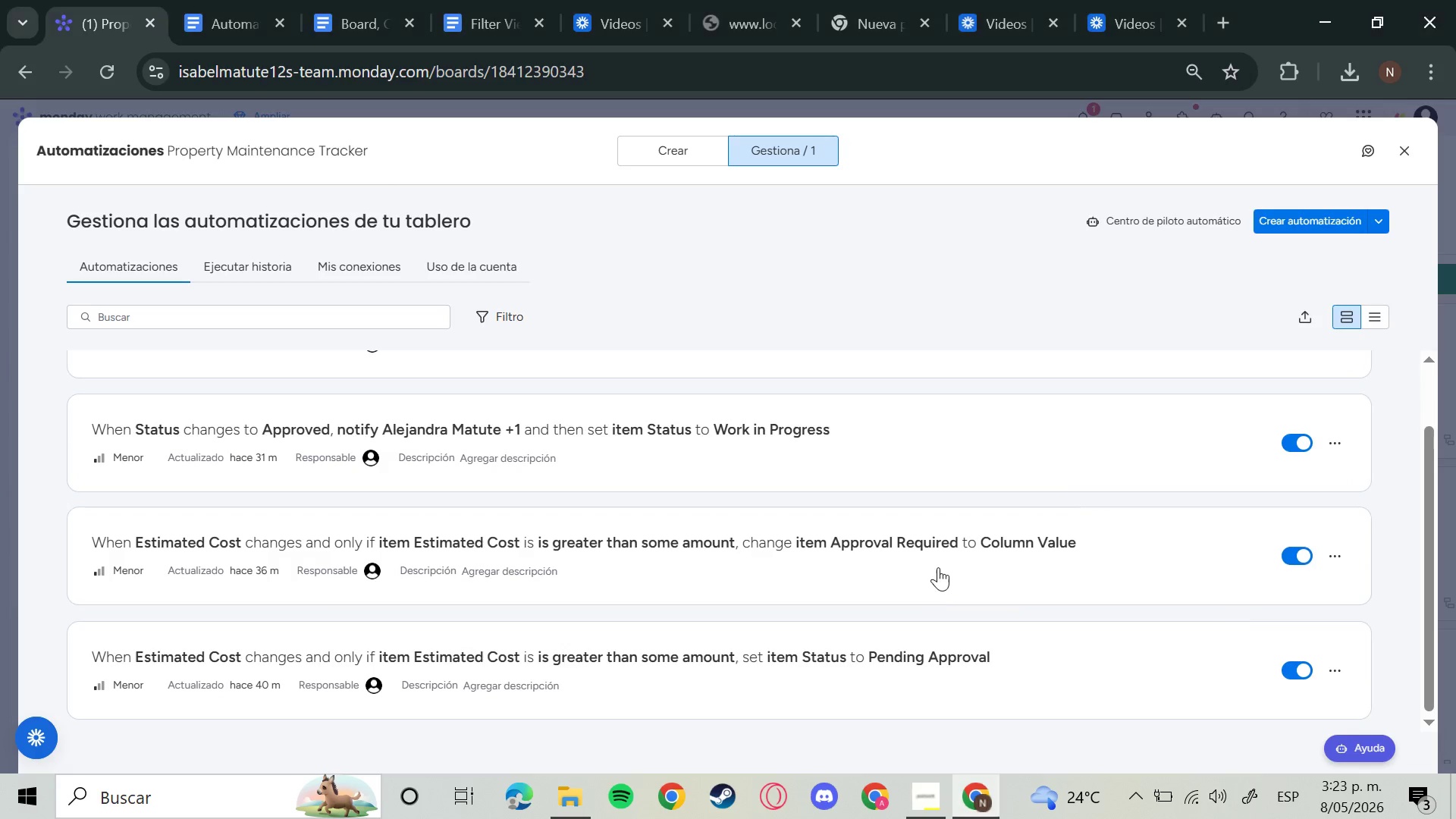 
left_click([937, 567])
 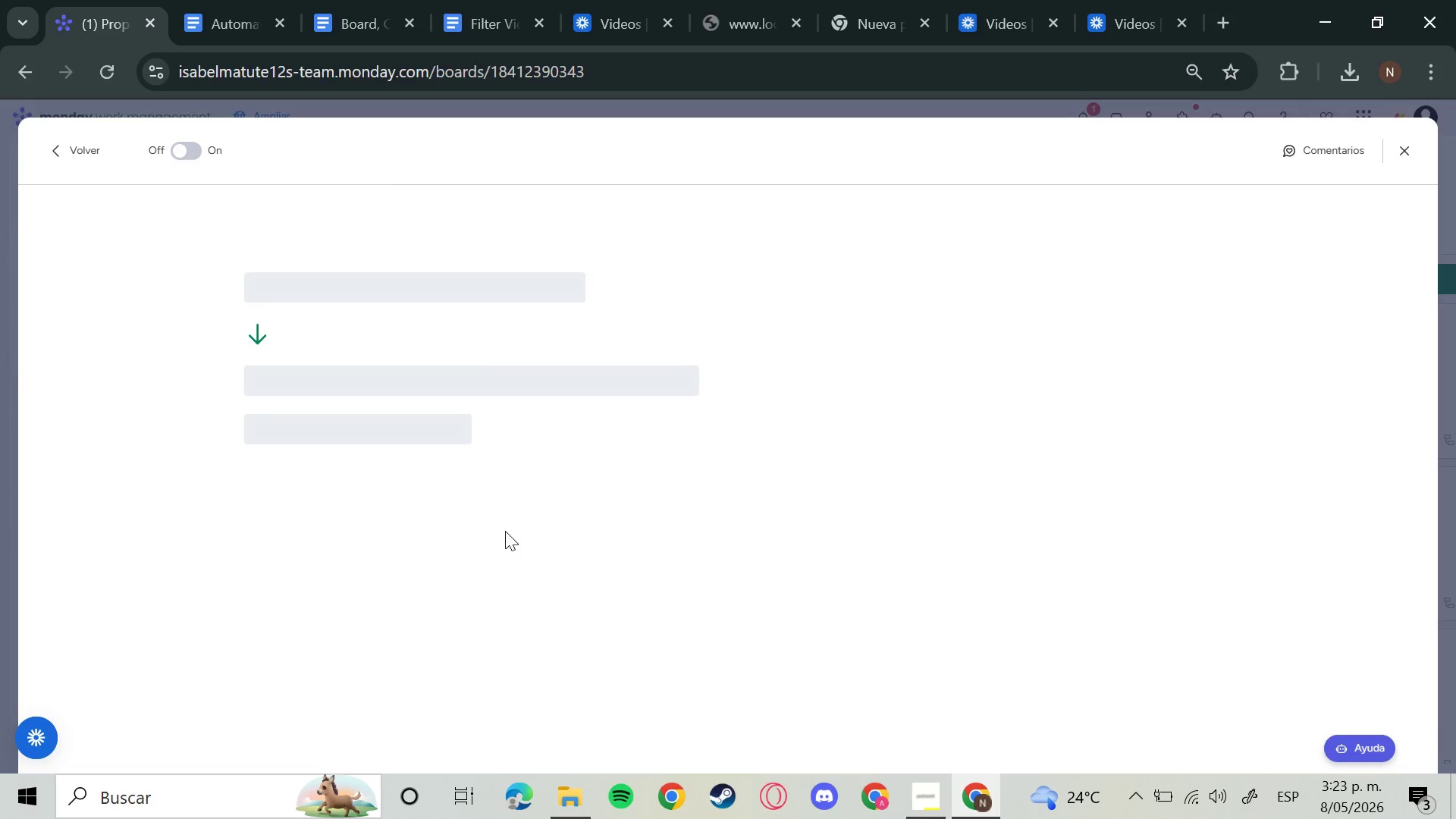 
hold_key(key=MetaLeft, duration=1.27)
 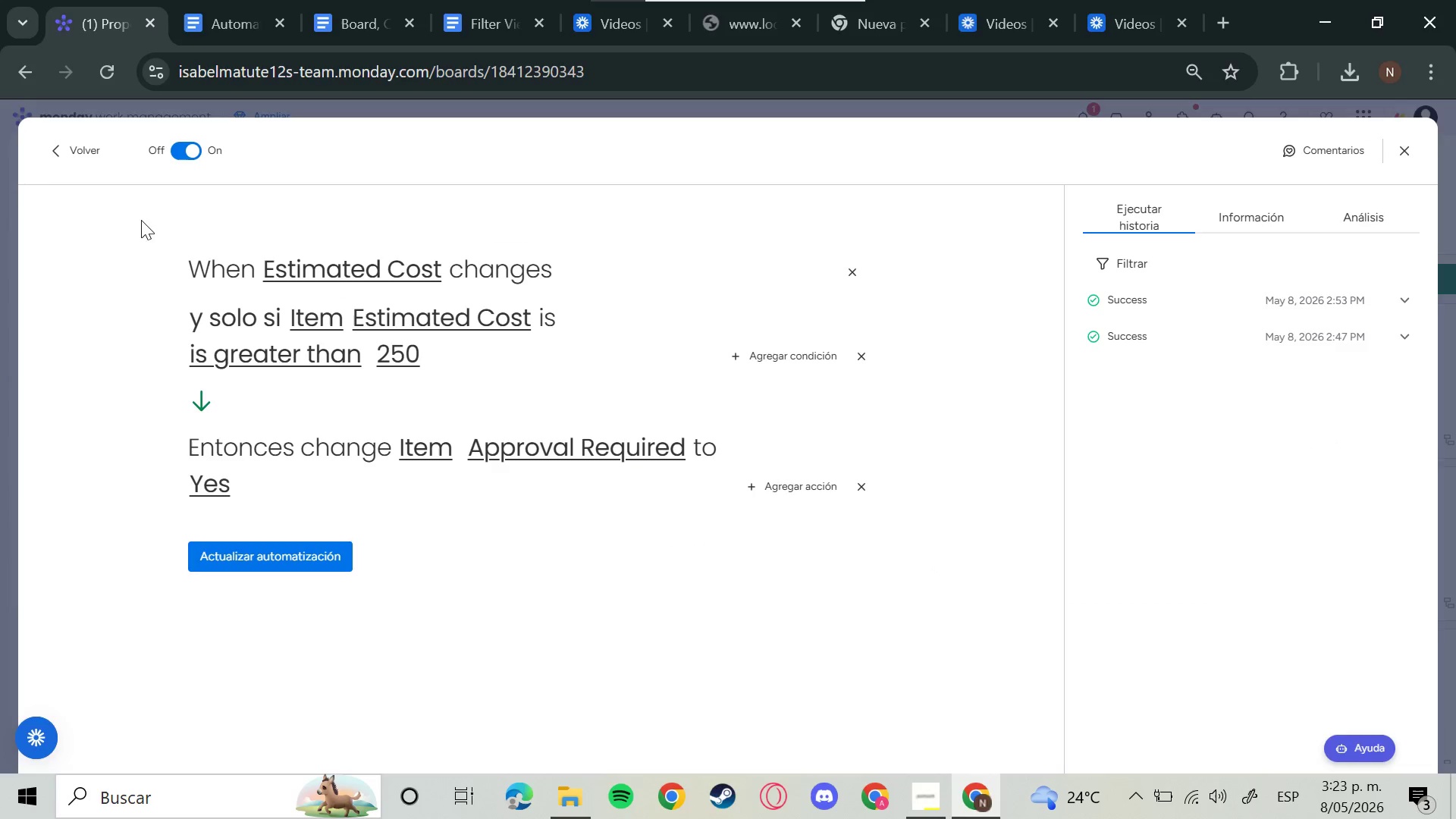 
hold_key(key=ShiftLeft, duration=0.95)
 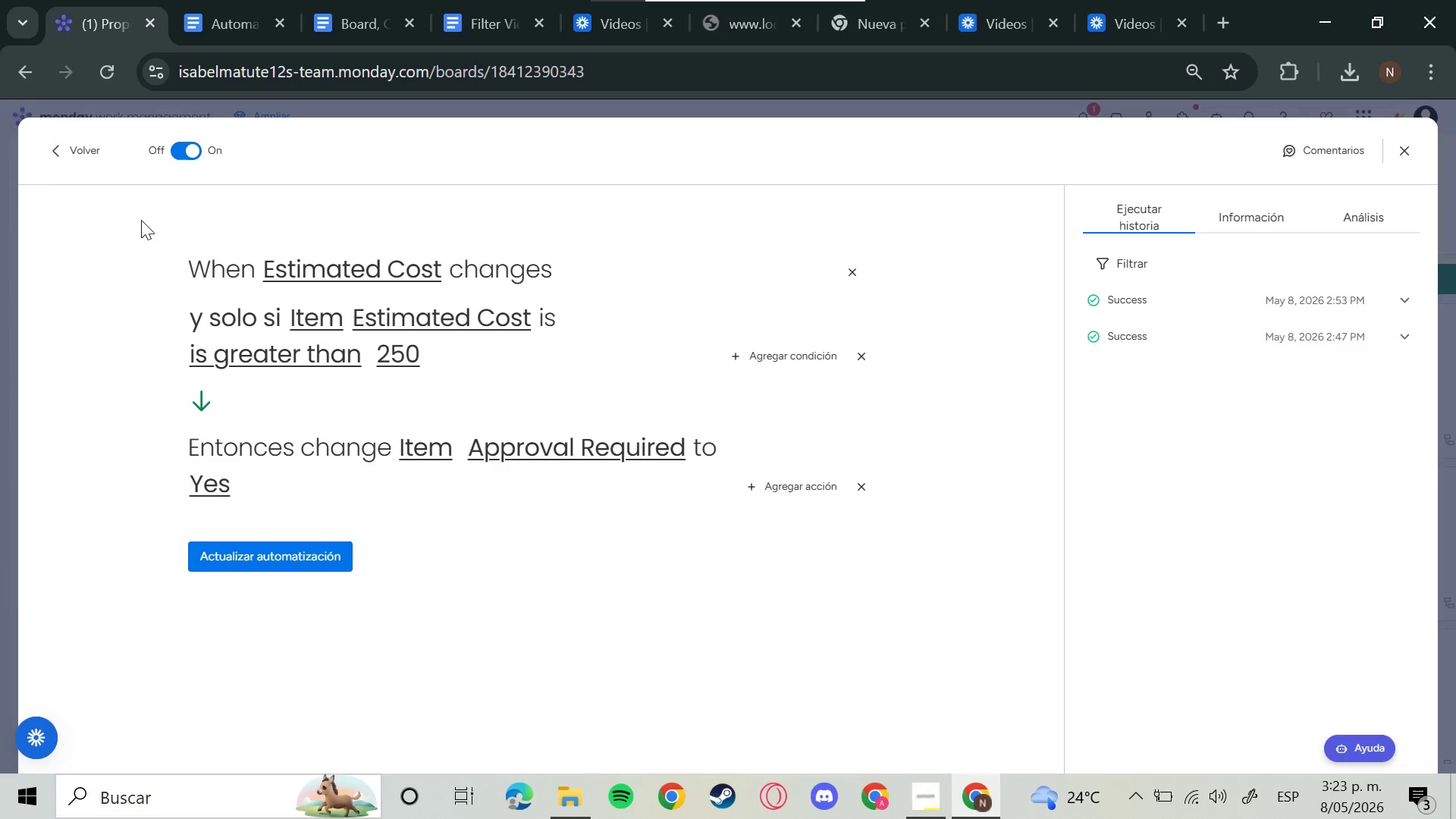 
hold_key(key=S, duration=0.31)
 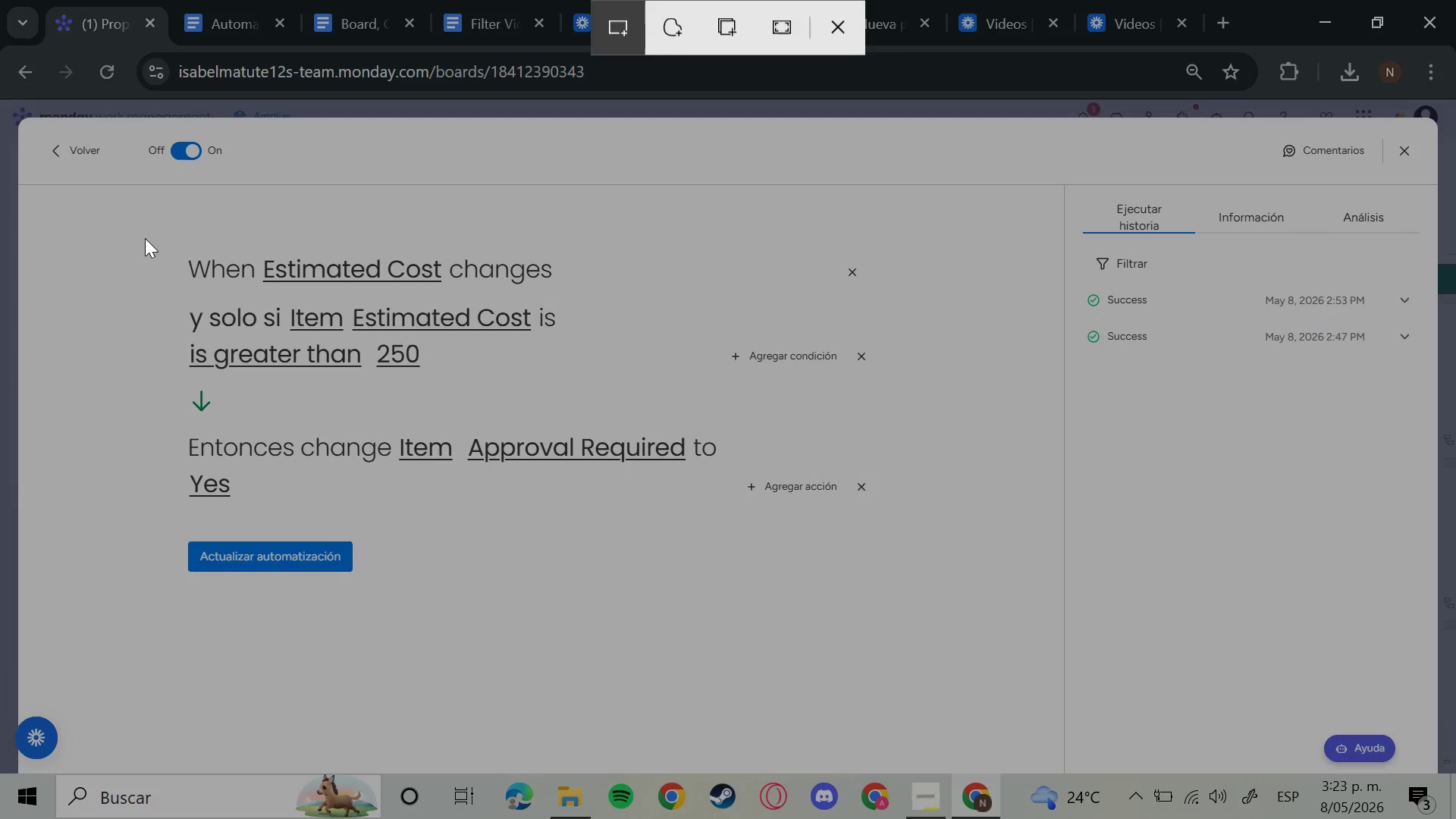 
left_click_drag(start_coordinate=[145, 238], to_coordinate=[898, 611])
 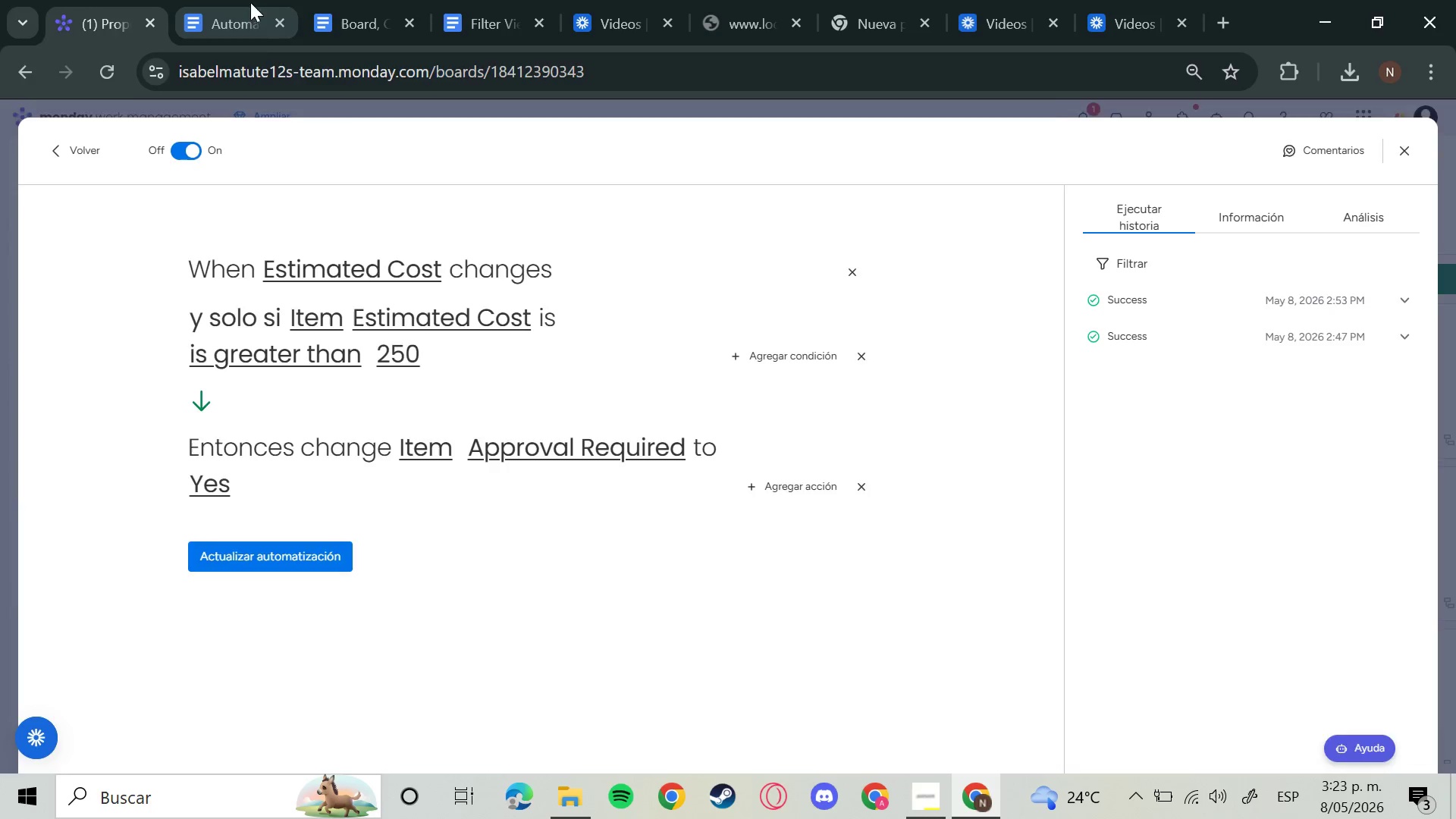 
left_click([228, 8])
 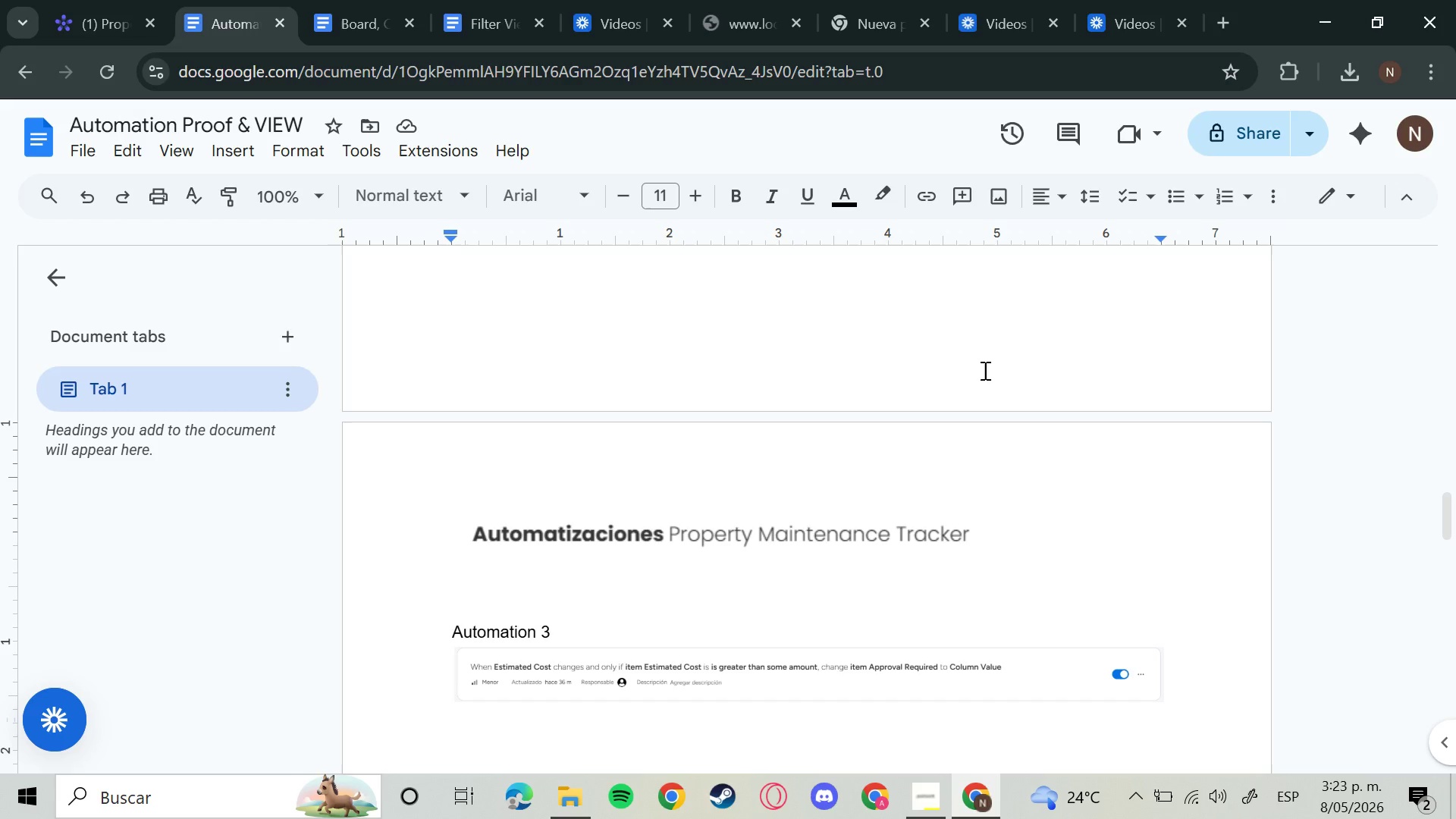 
key(Enter)
 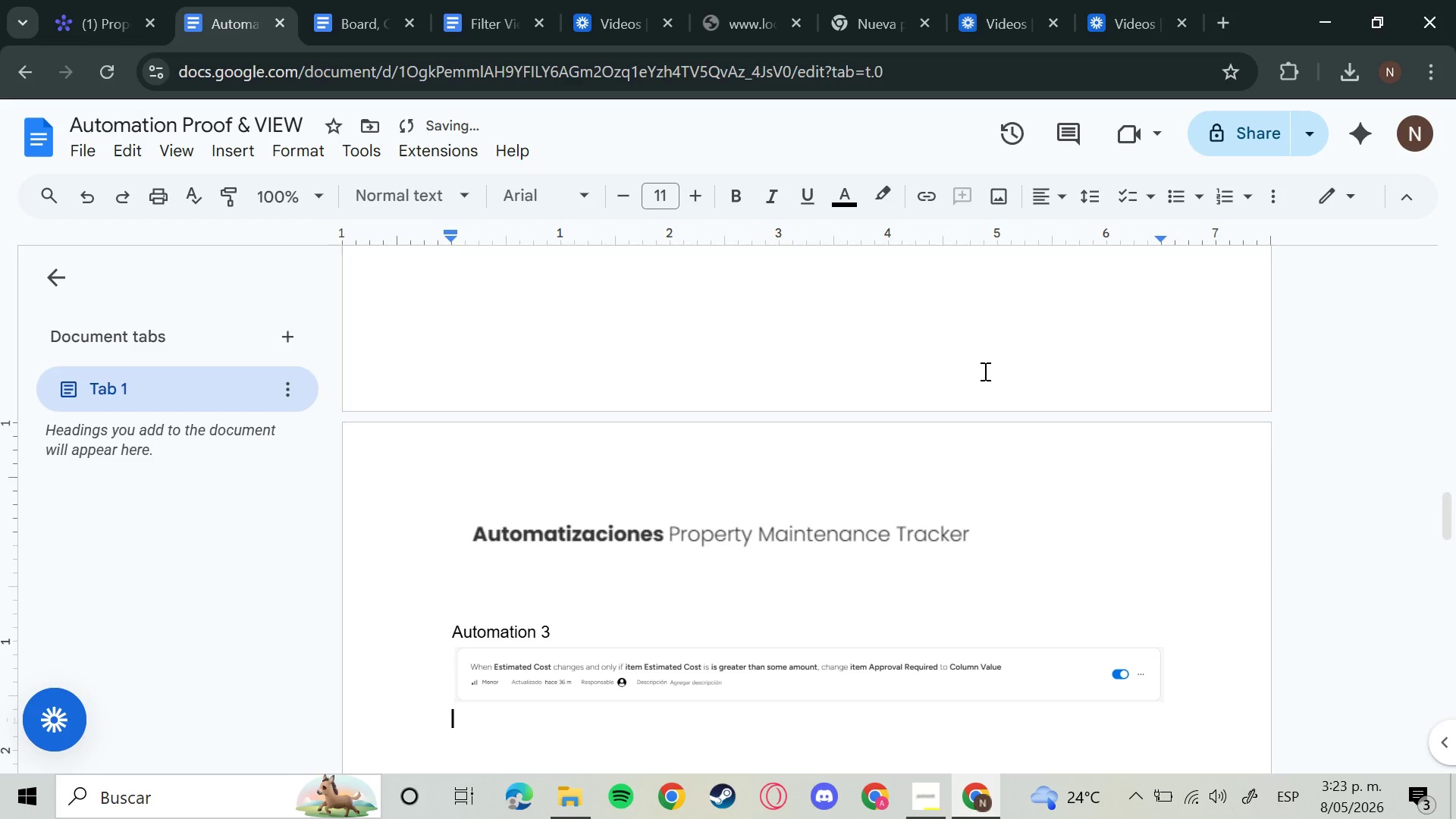 
key(Control+V)
 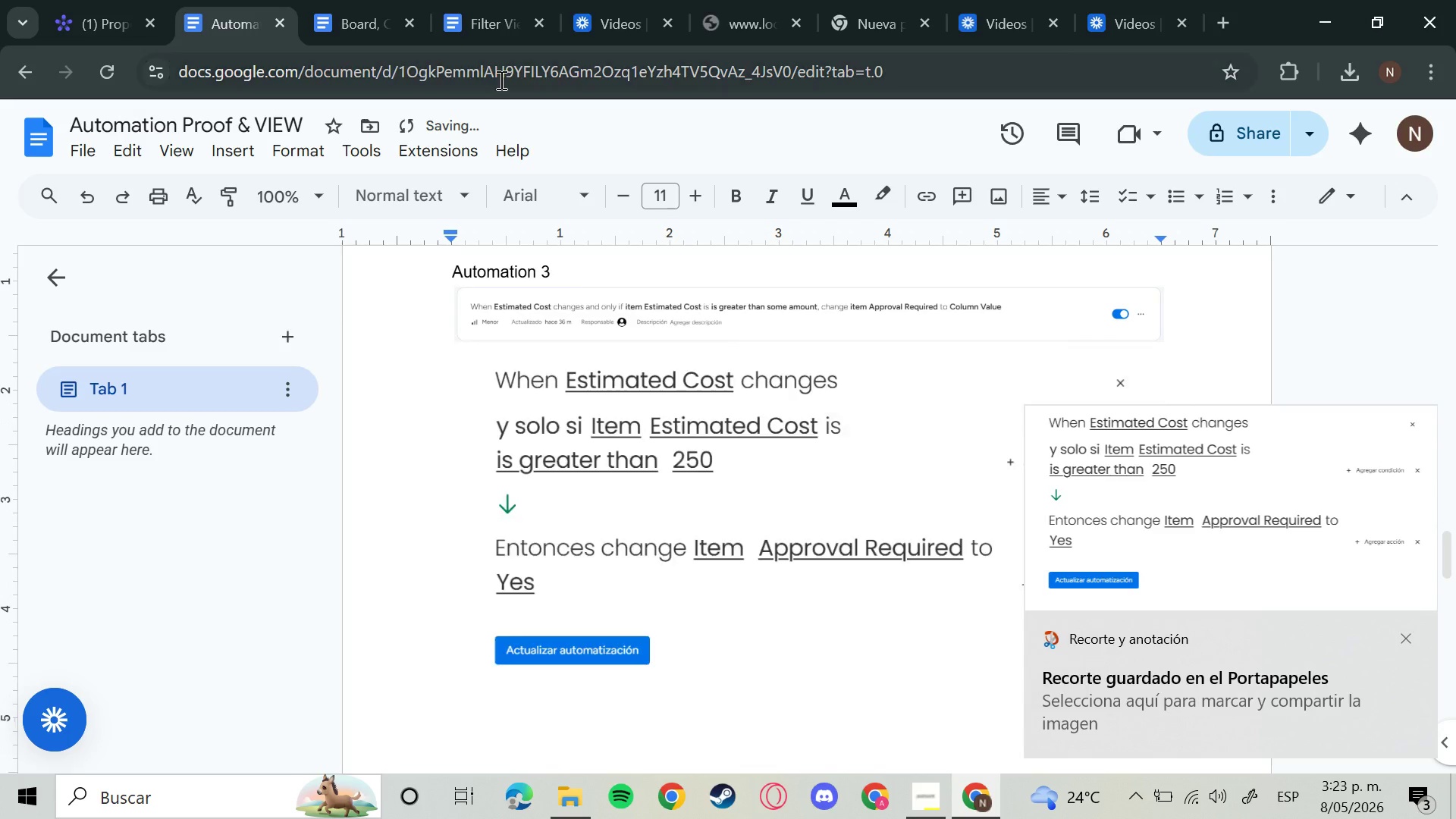 
key(Control+Space)
 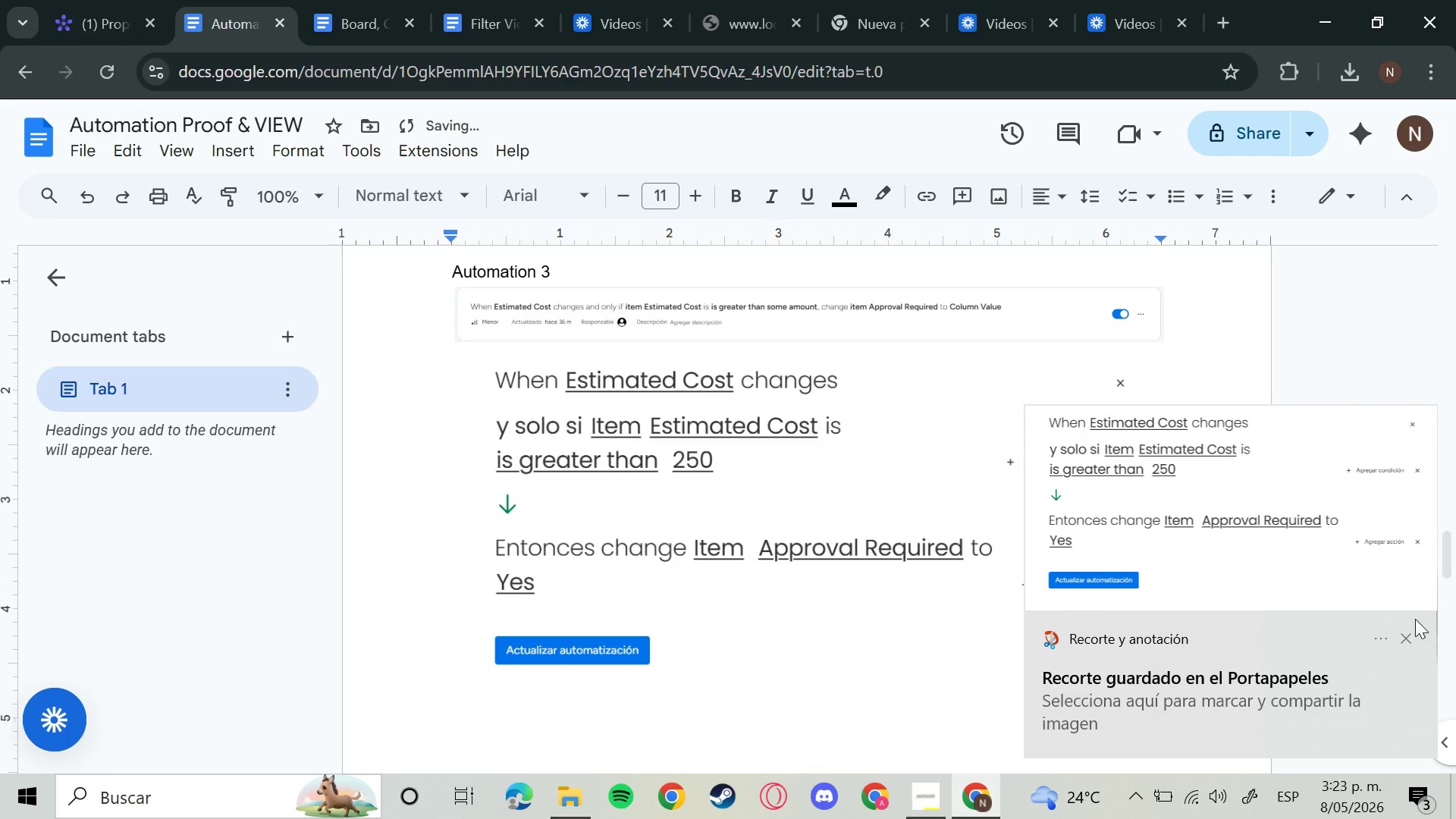 
left_click([1405, 638])
 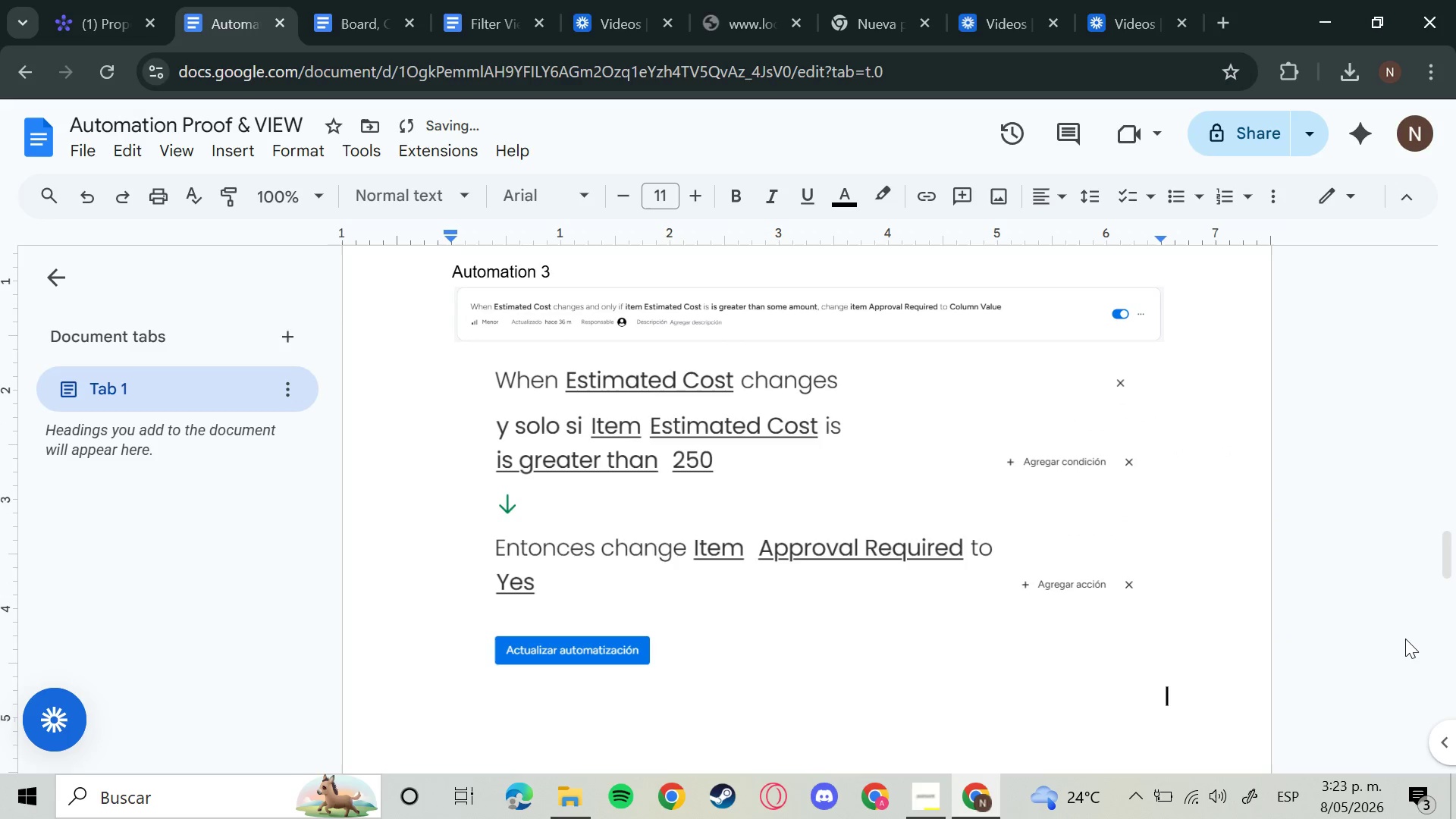 
key(Enter)
 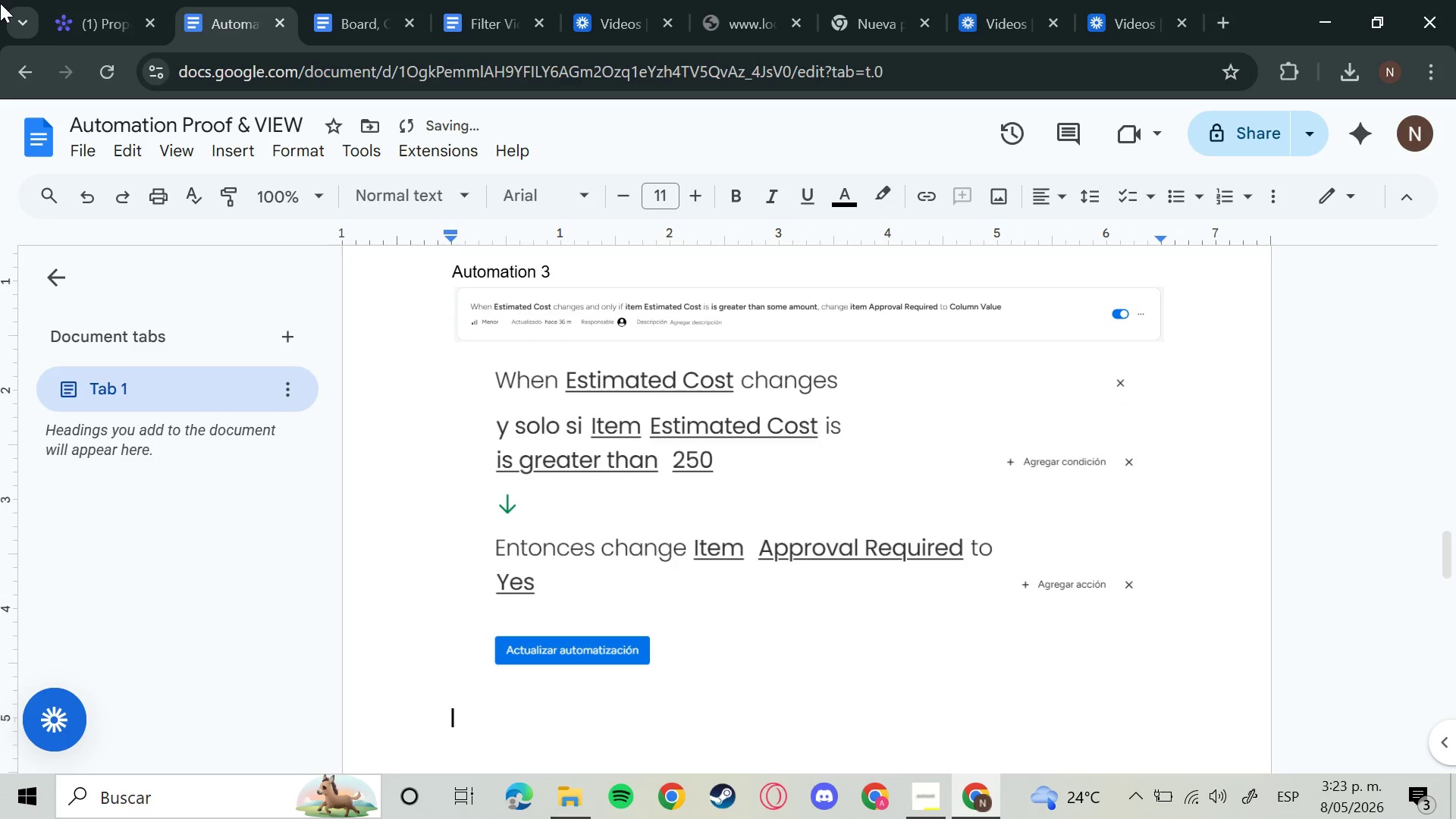 
left_click([105, 0])
 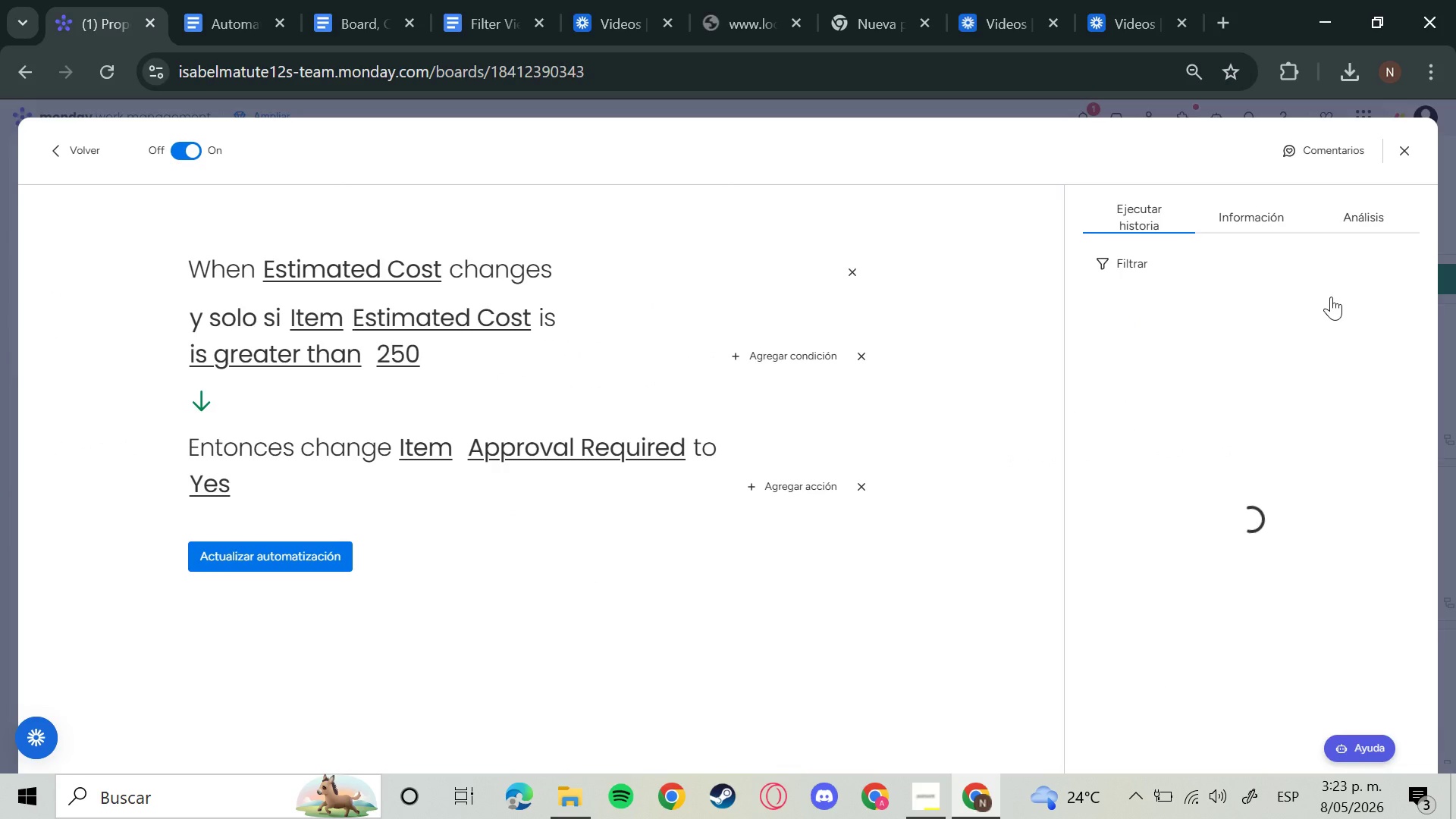 
left_click([1360, 300])
 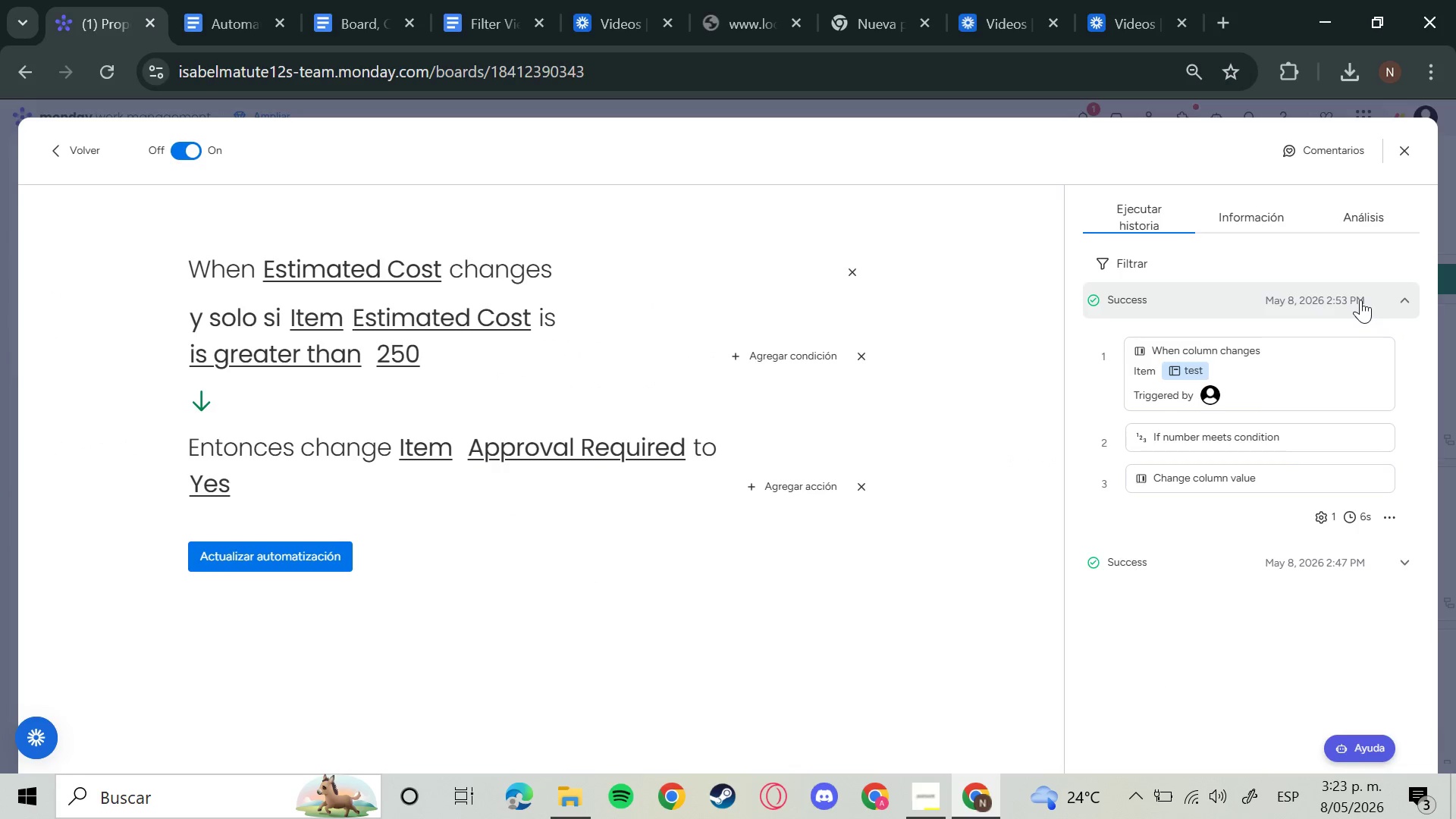 
key(Meta+Shift+S)
 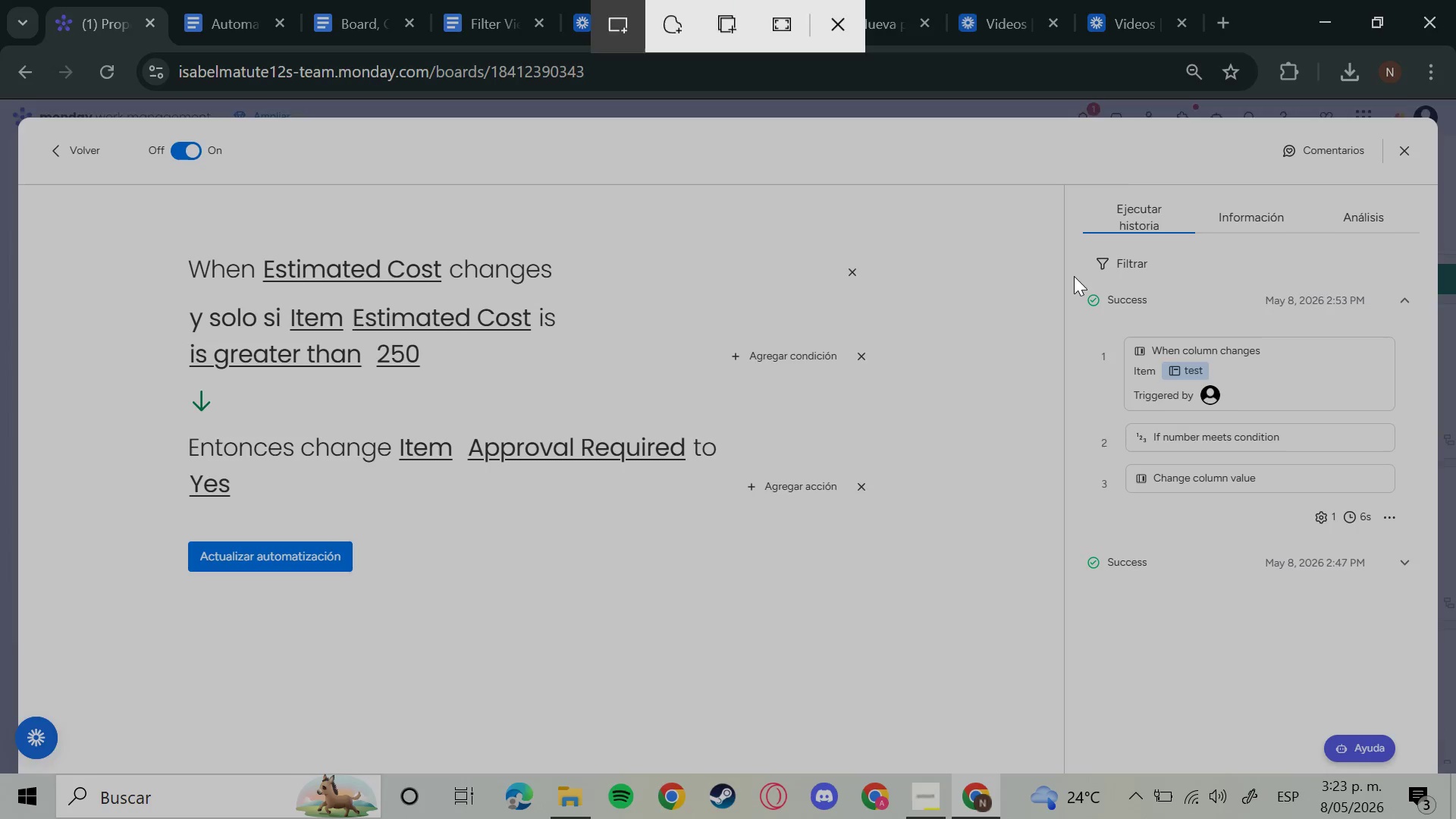 
left_click_drag(start_coordinate=[1074, 276], to_coordinate=[1422, 542])
 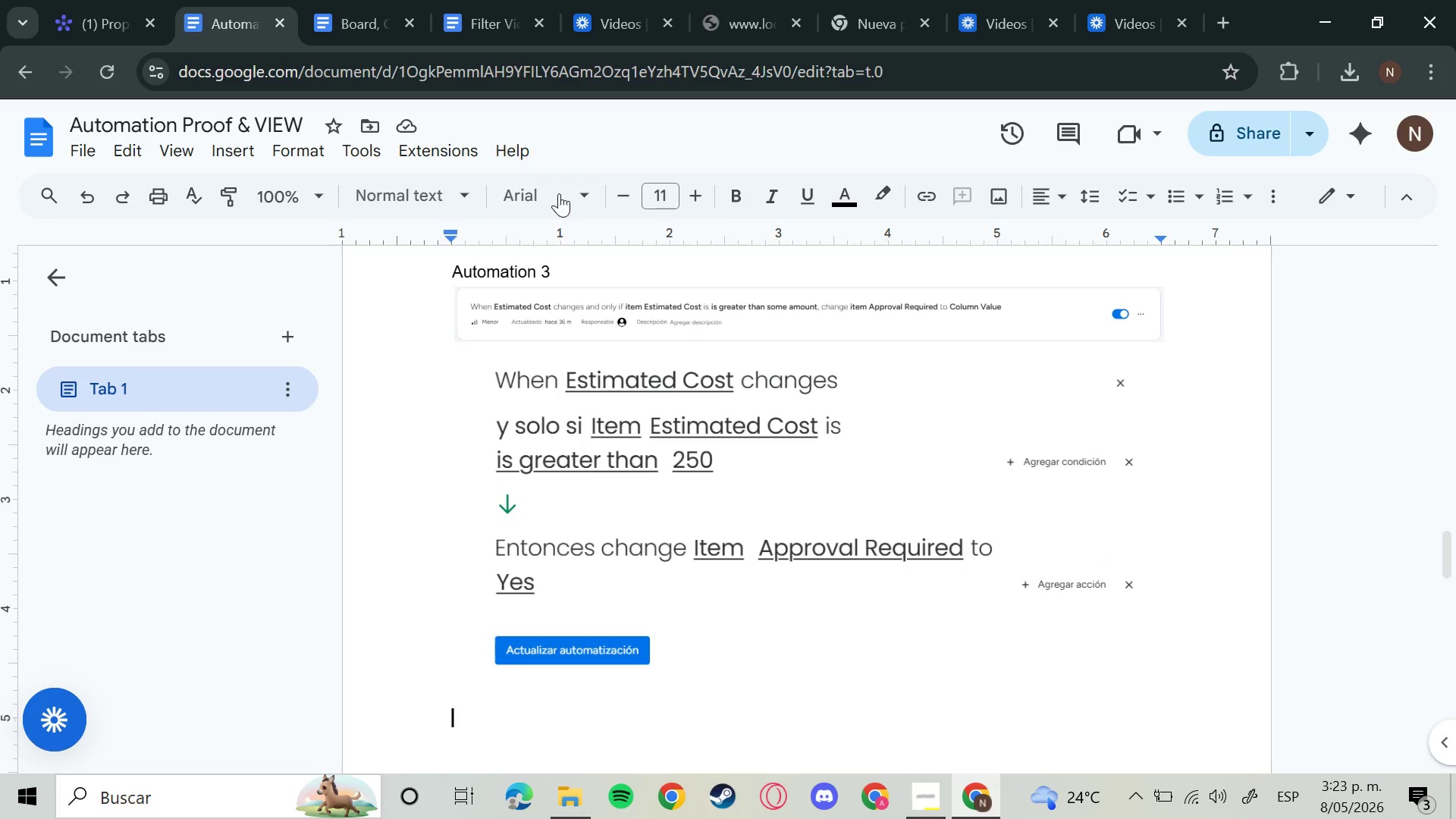 
key(Control+V)
 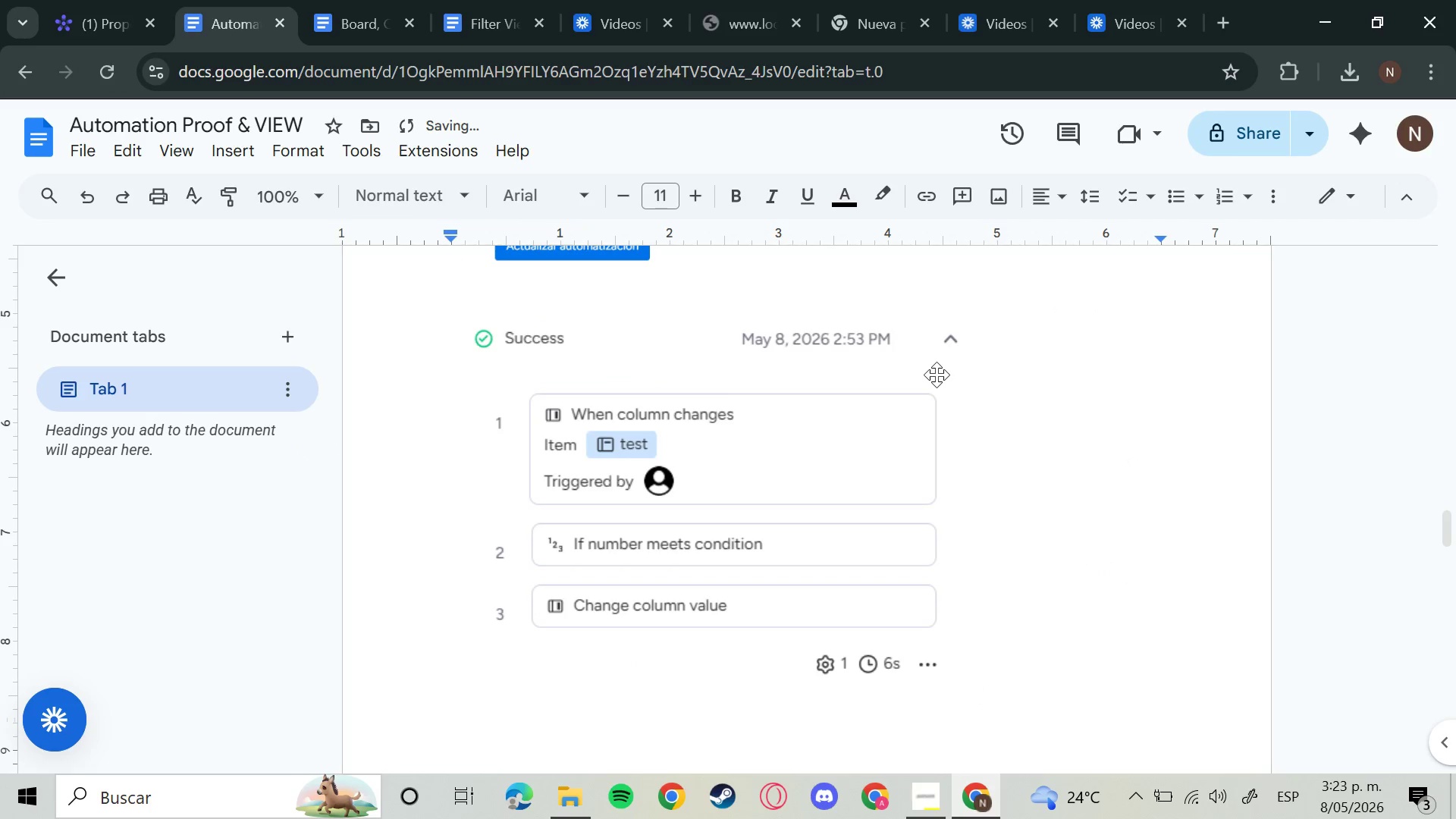 
key(Enter)
 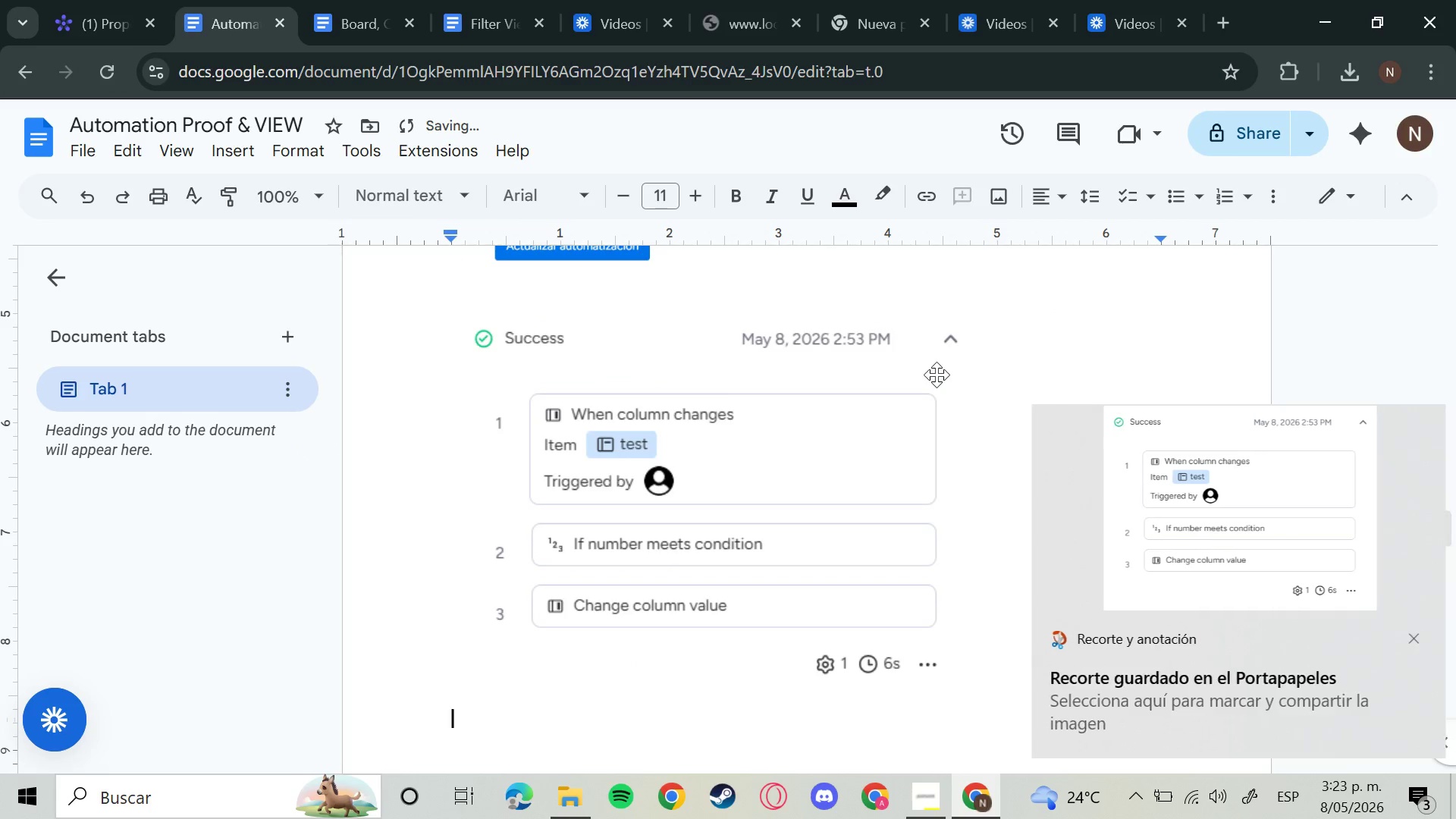 
key(Enter)
 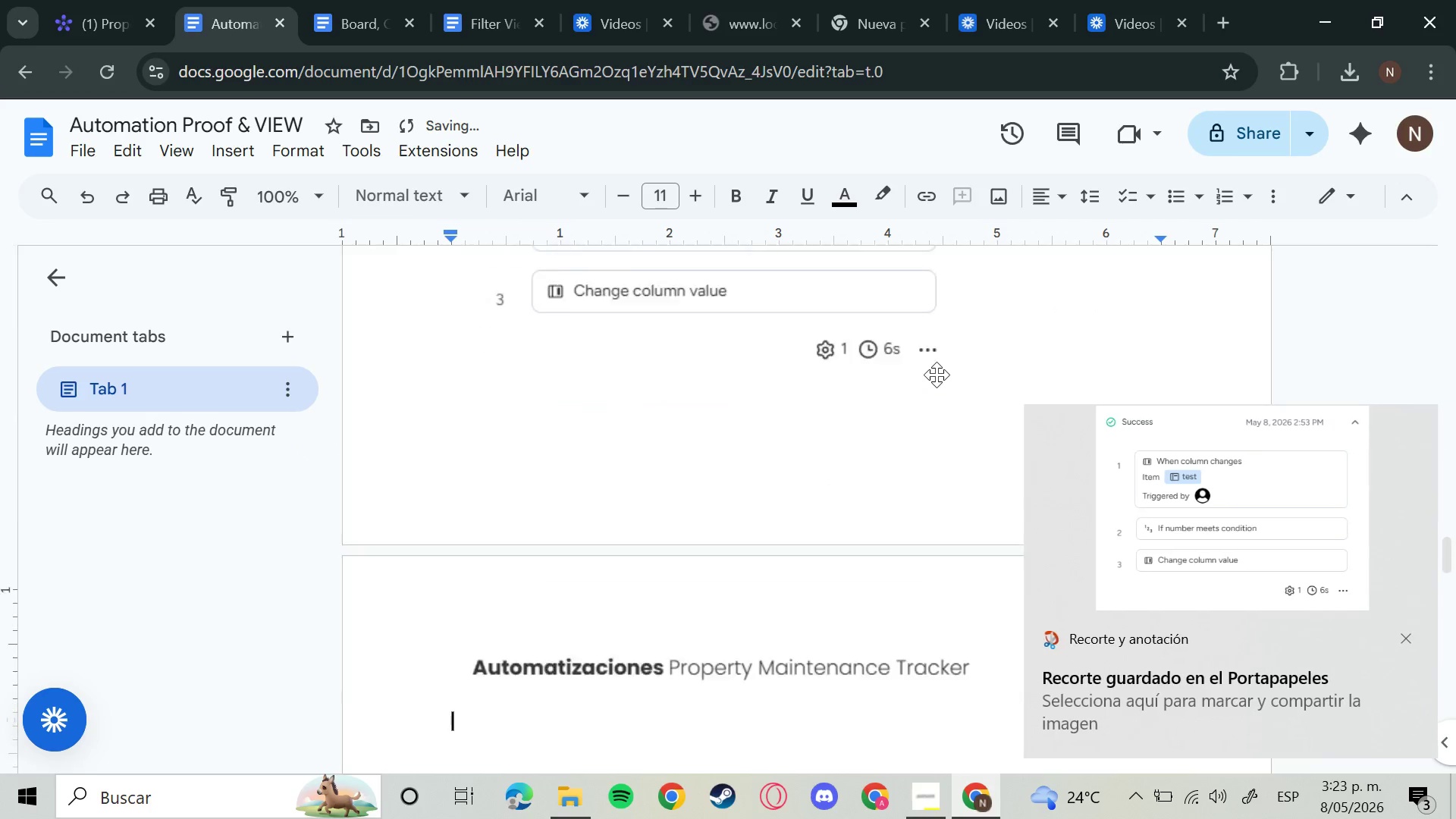 
key(Enter)
 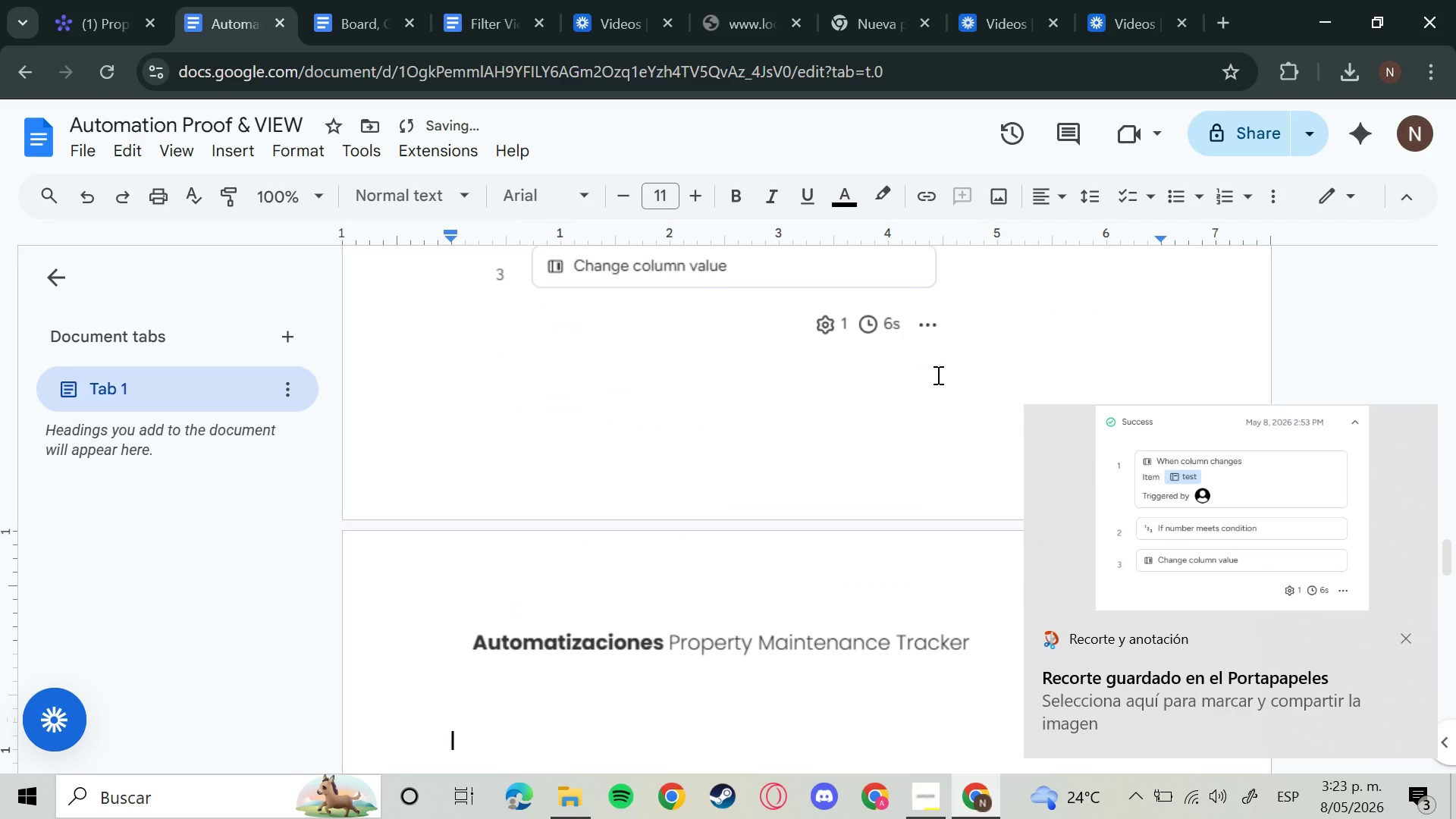 
key(Enter)
 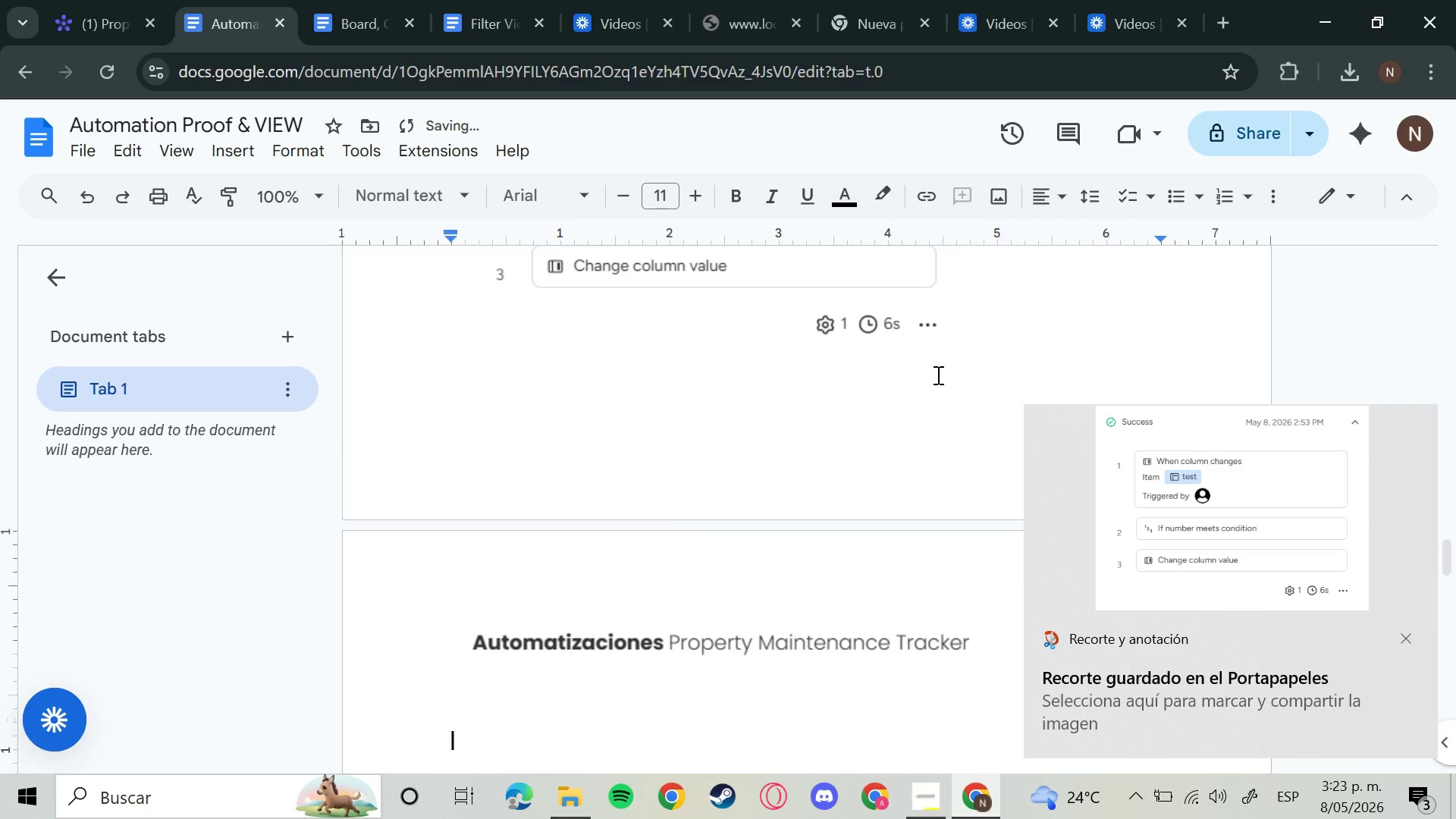 
key(Backspace)
type(a)
key(Backspace)
type(Automation 4)
 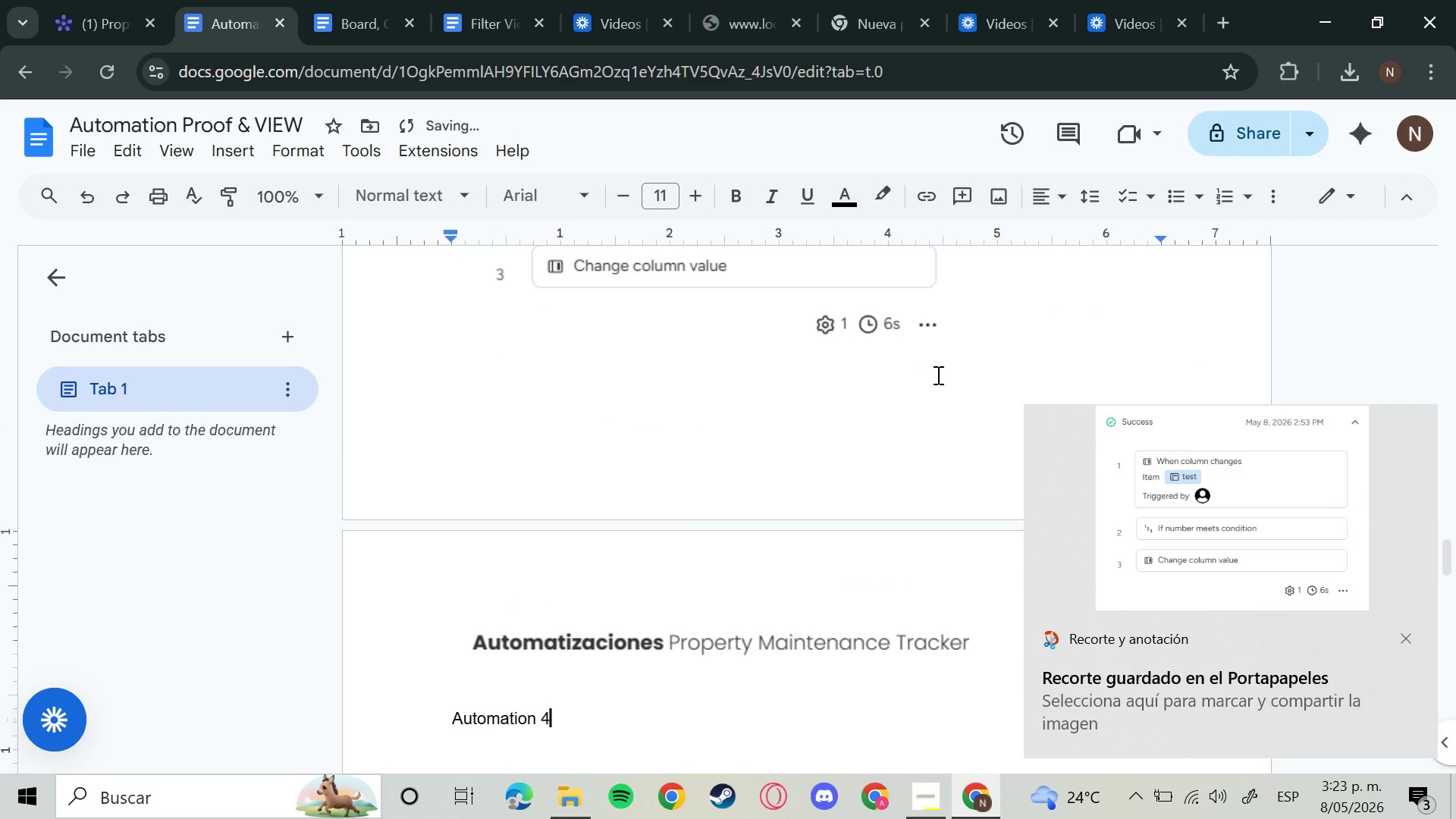 
key(Enter)
 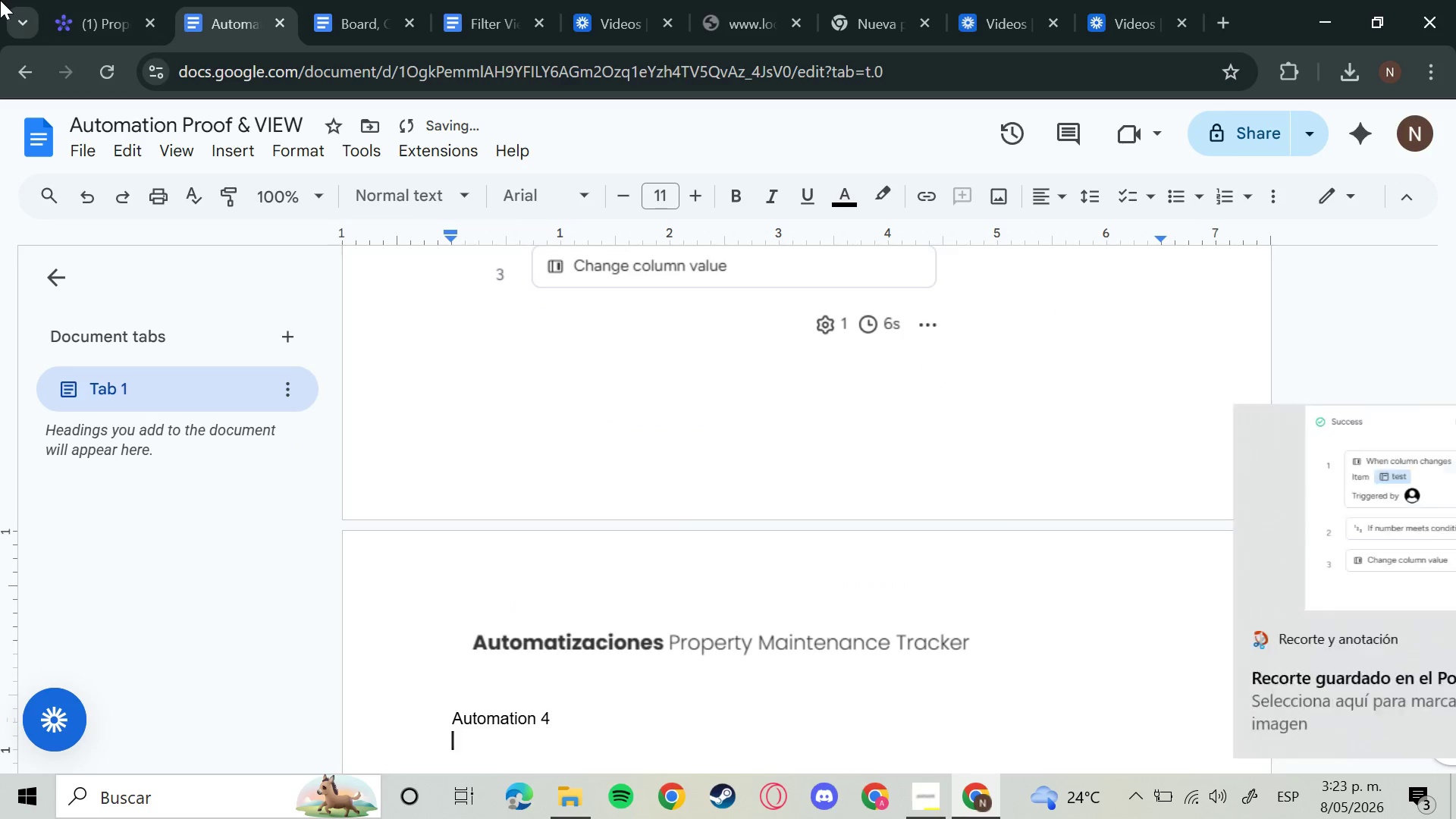 
left_click([96, 0])
 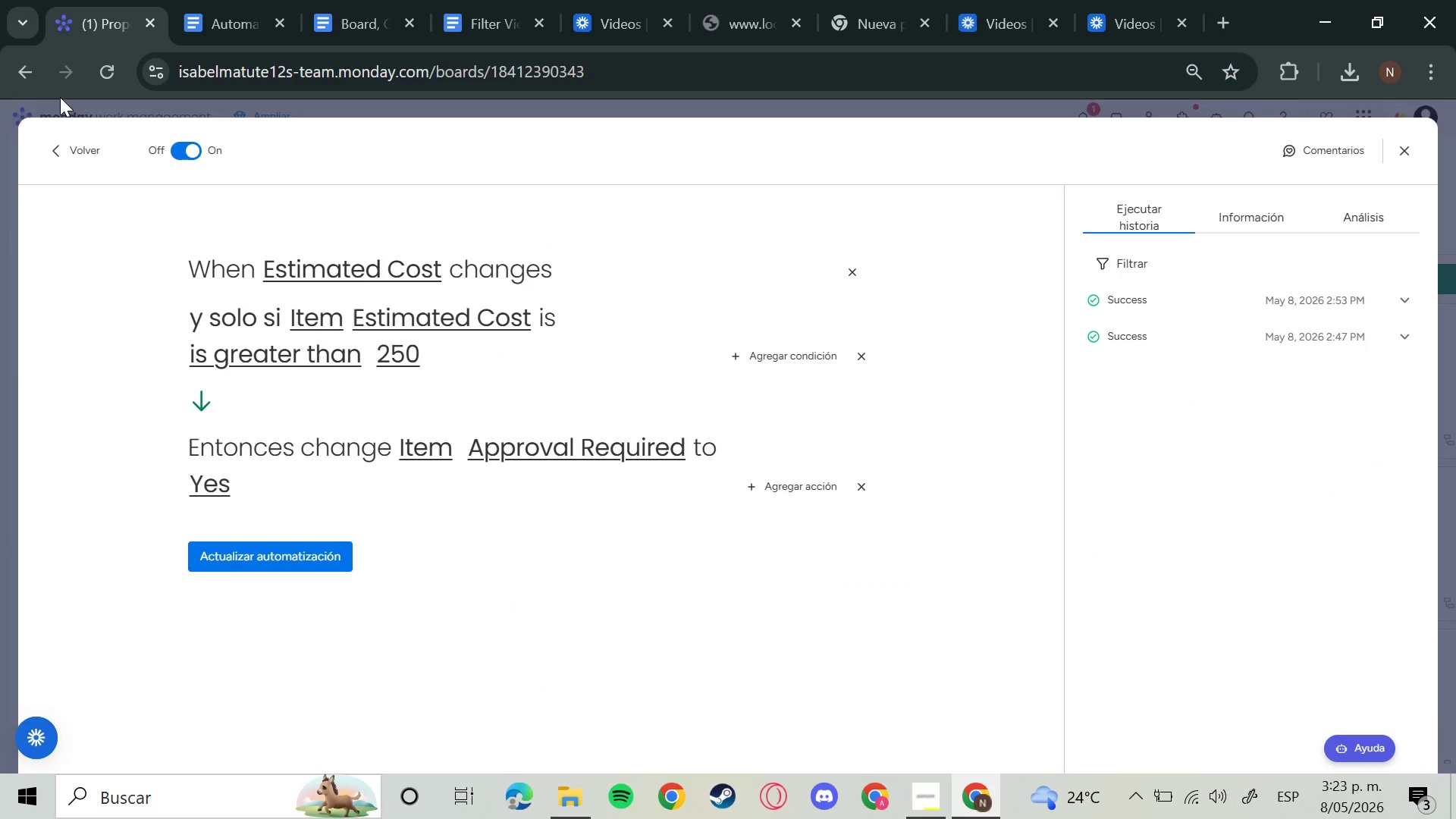 
left_click([72, 132])
 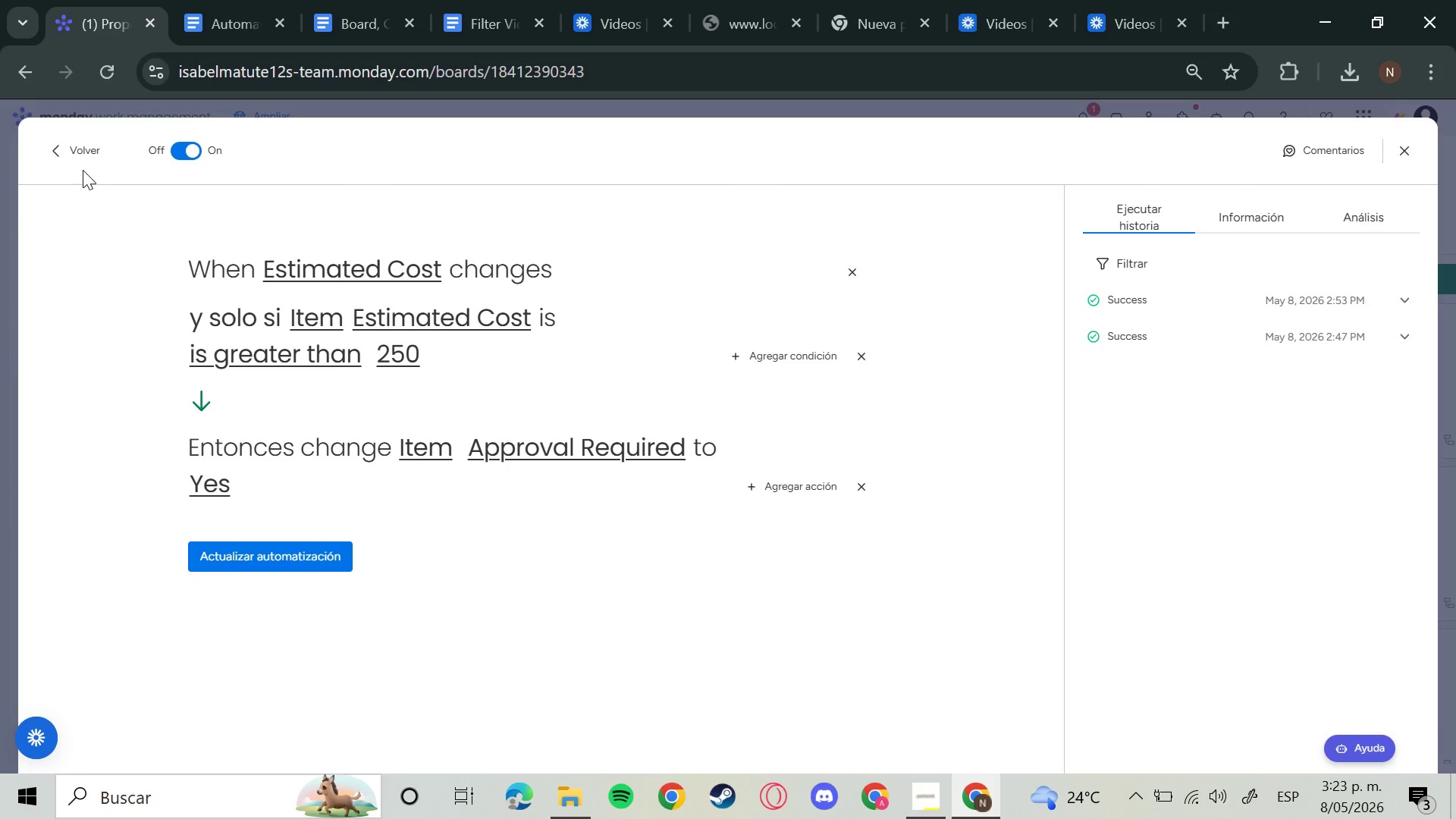 
left_click([83, 155])
 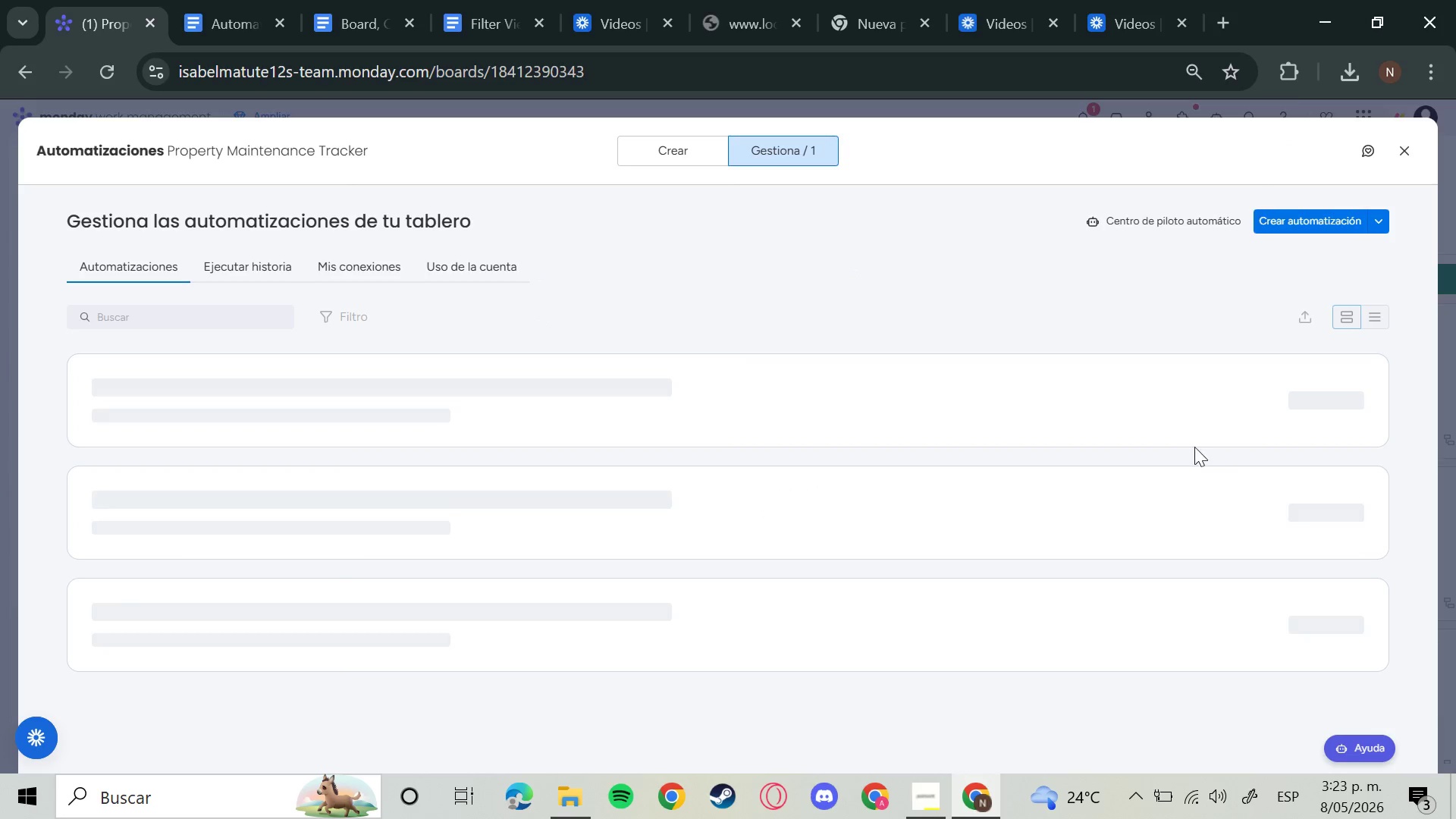 
scroll: coordinate [1157, 425], scroll_direction: down, amount: 8.0
 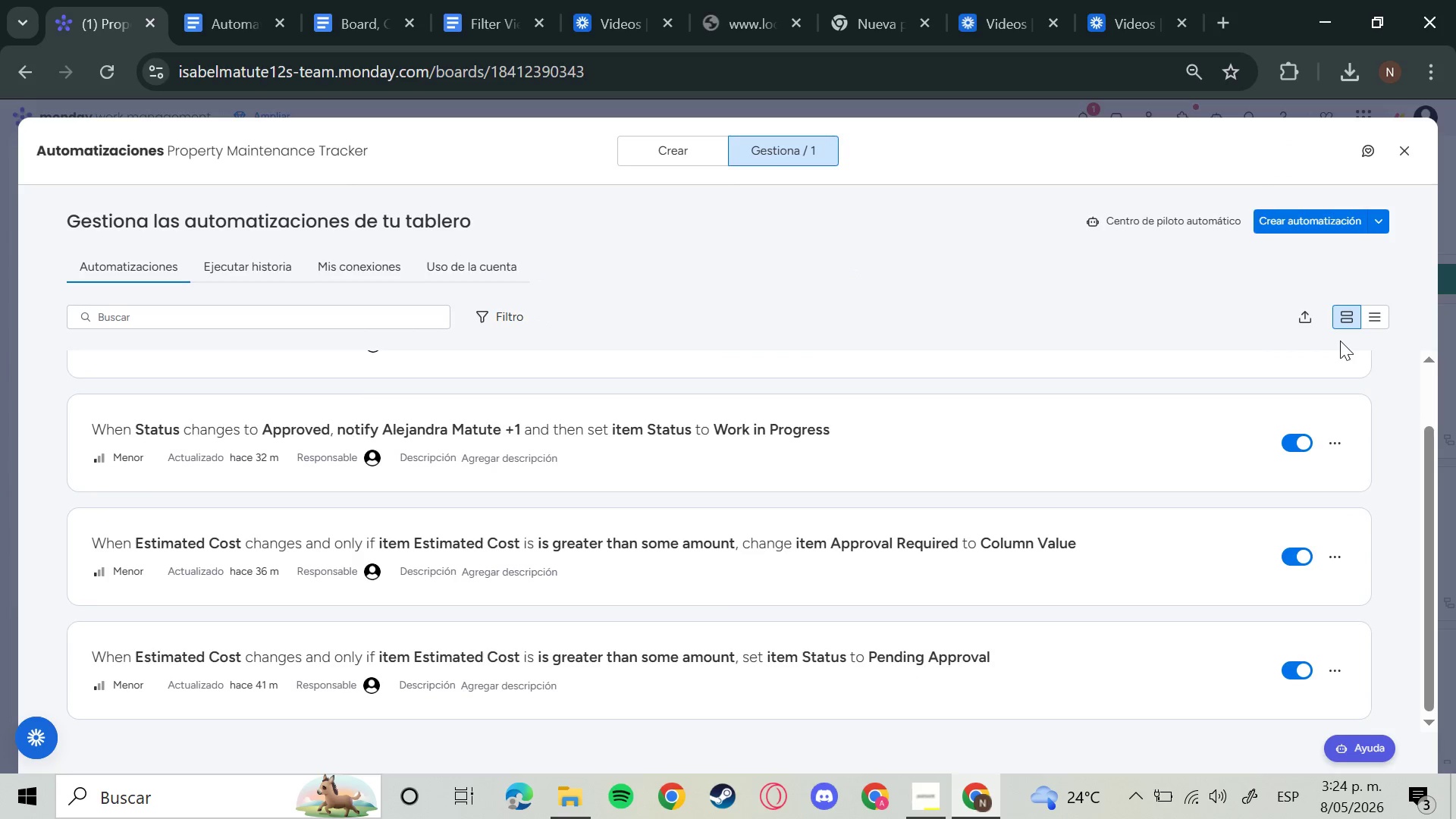 
key(Meta+Shift+S)
 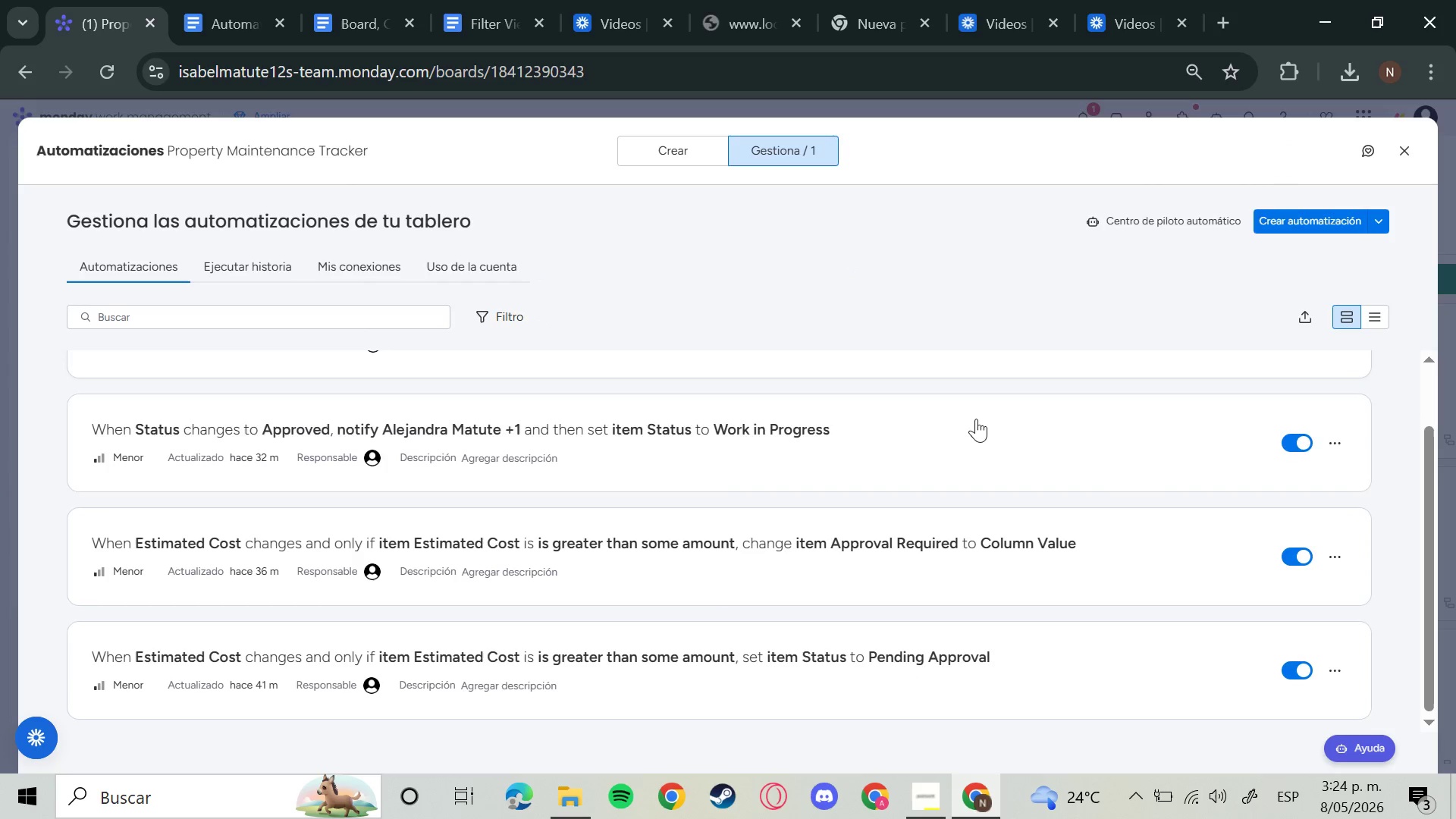 
key(Meta+Shift+ShiftLeft)
 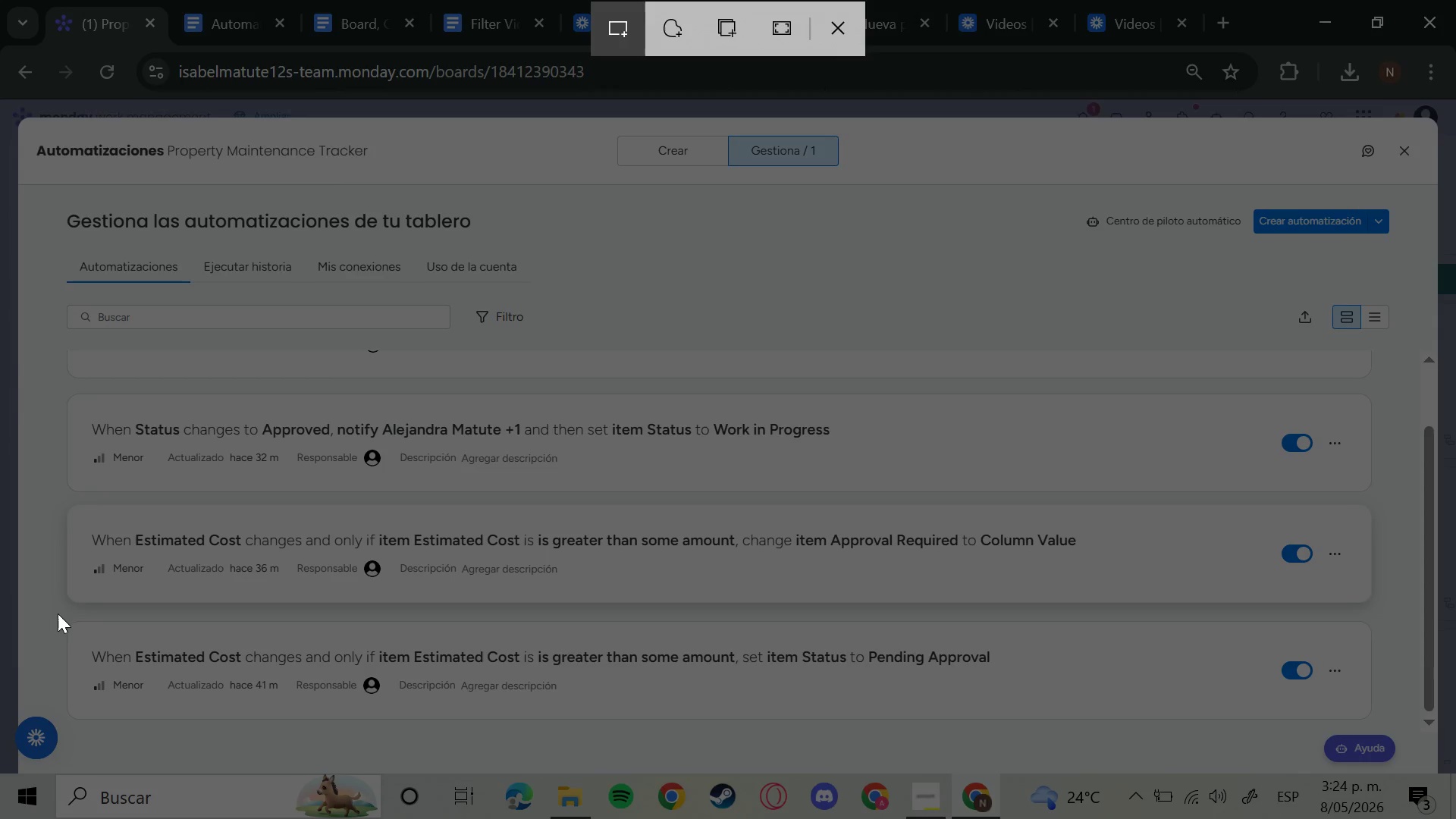 
left_click_drag(start_coordinate=[61, 614], to_coordinate=[1373, 720])
 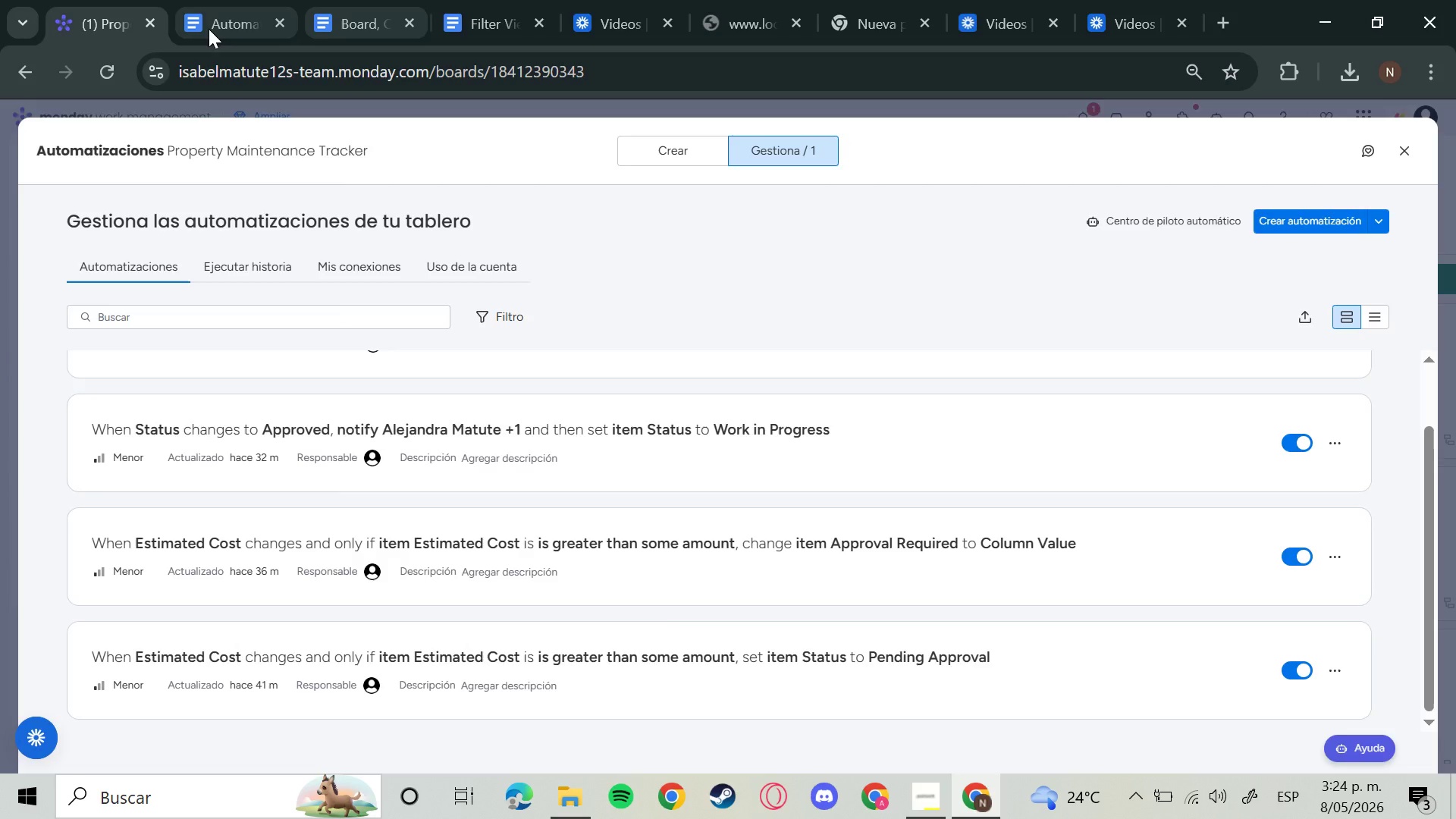 
left_click([209, 29])
 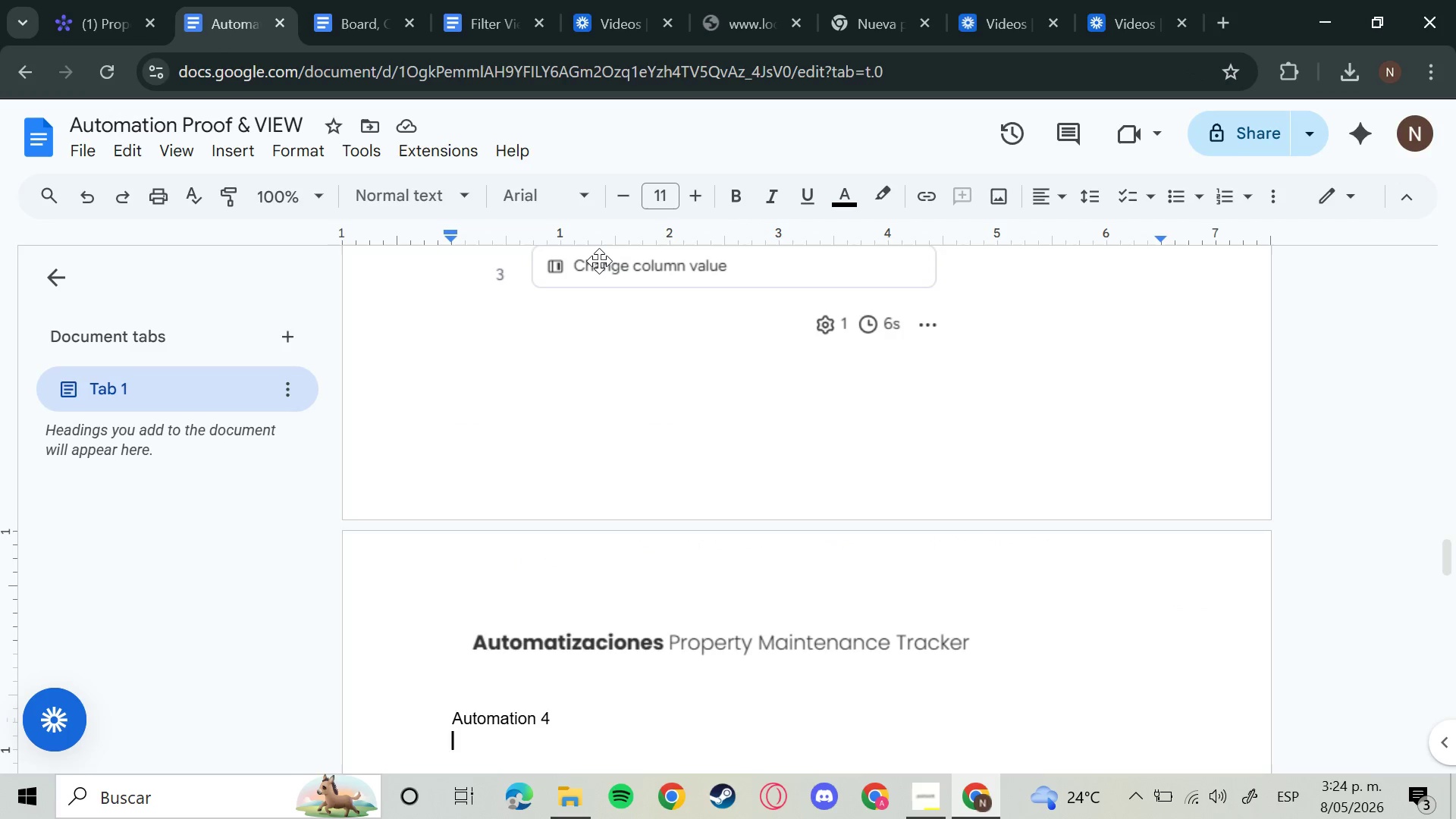 
key(Control+V)
 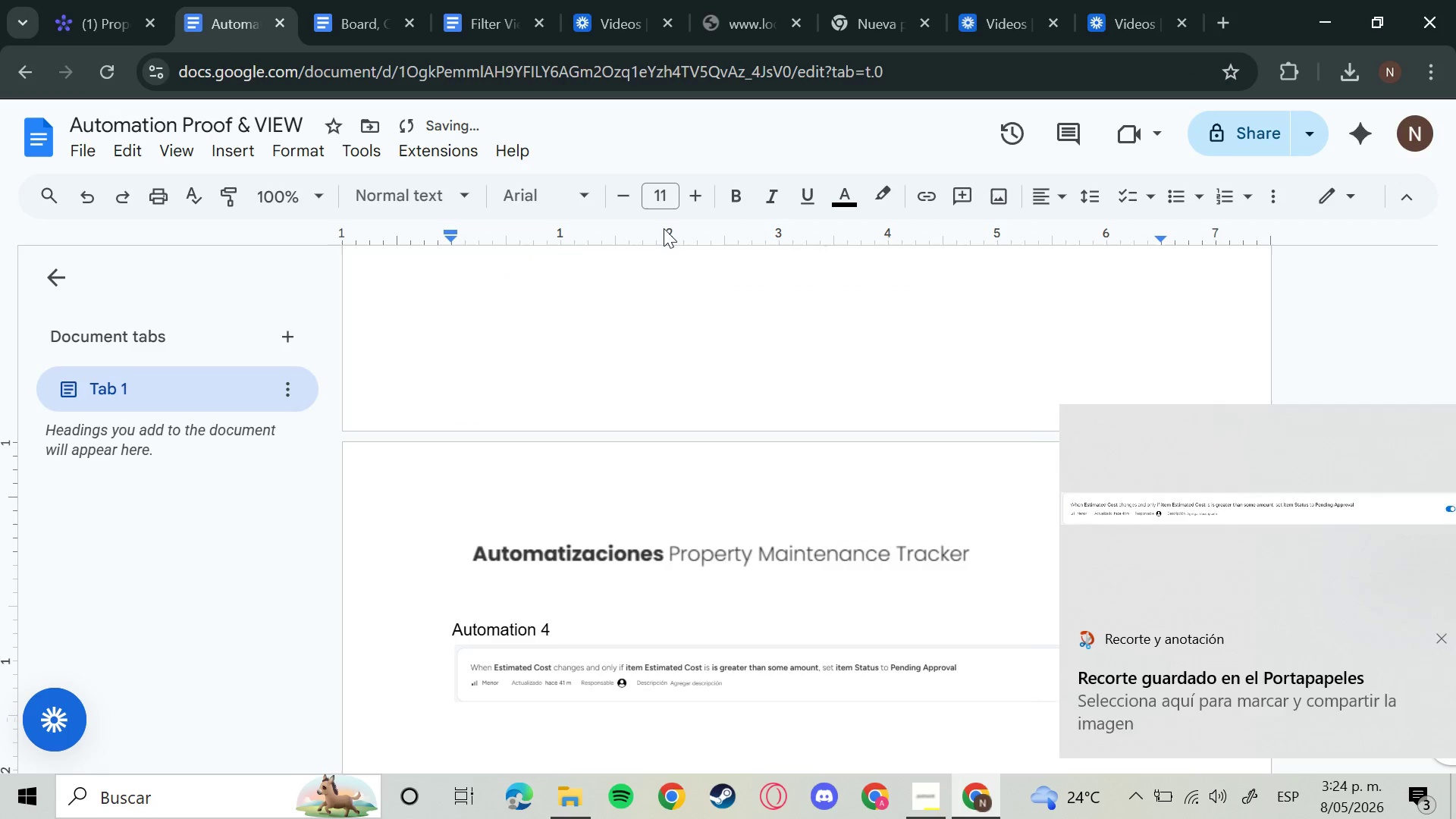 
key(Enter)
 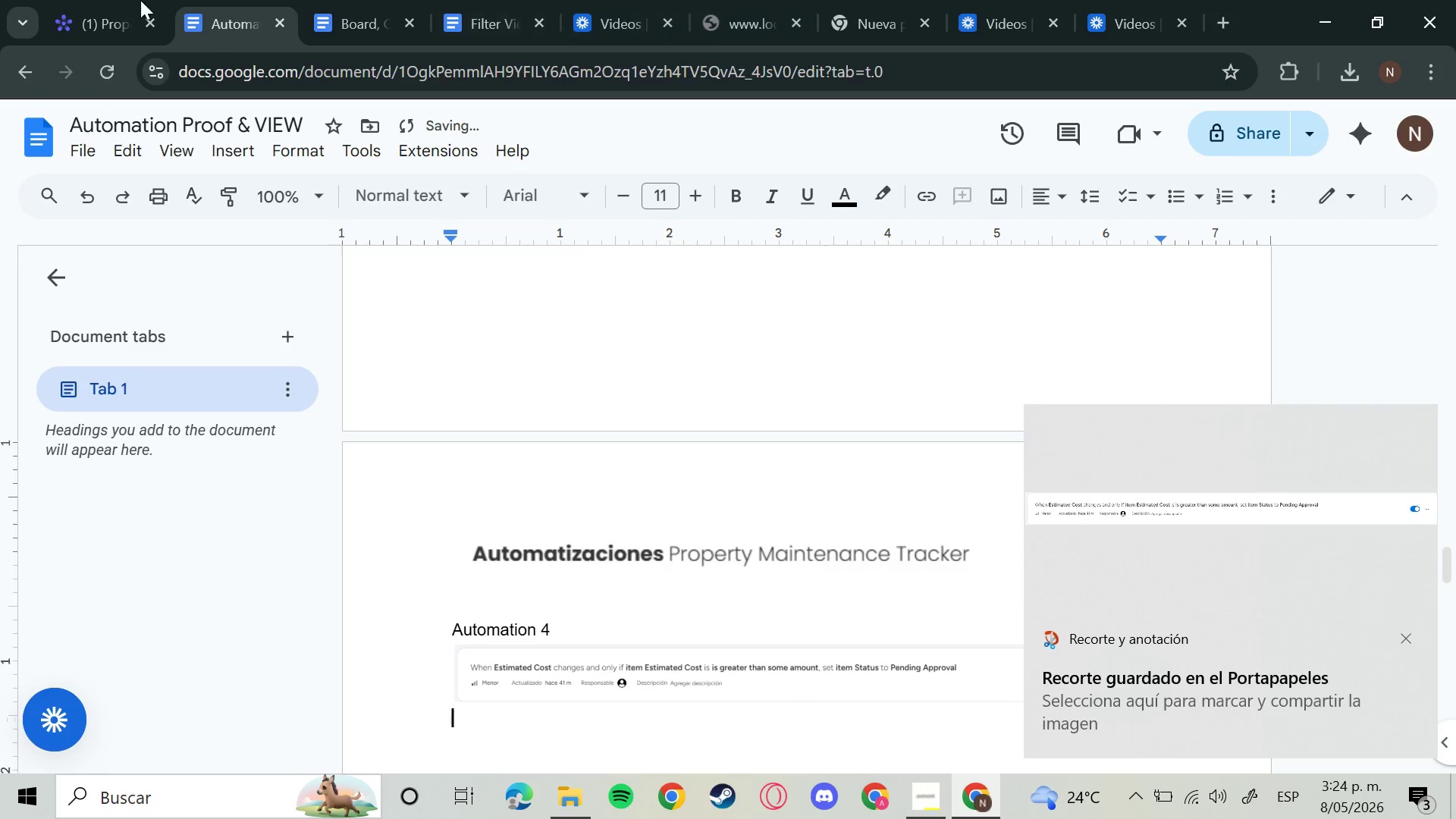 
left_click([78, 0])
 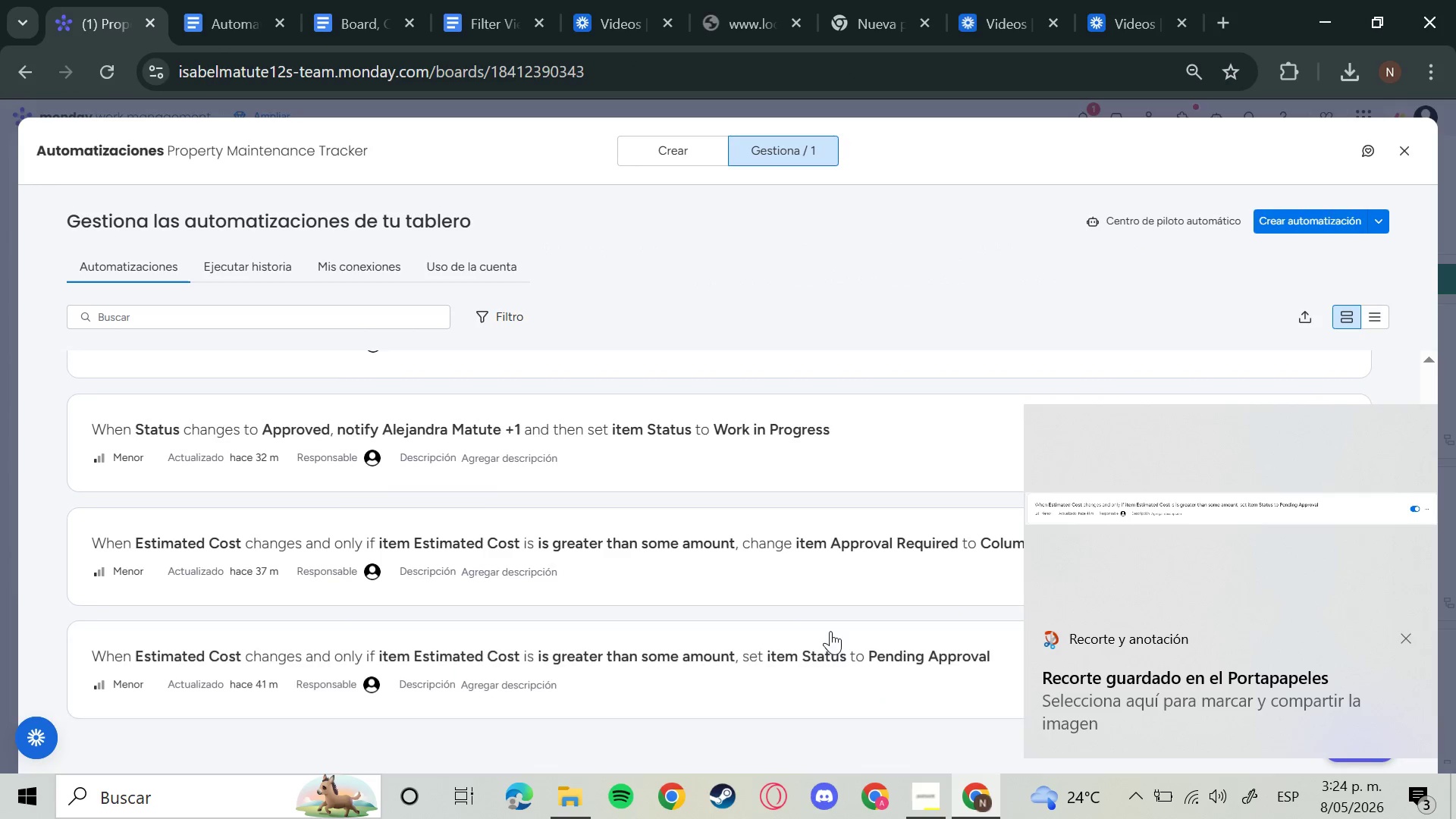 
left_click([821, 663])
 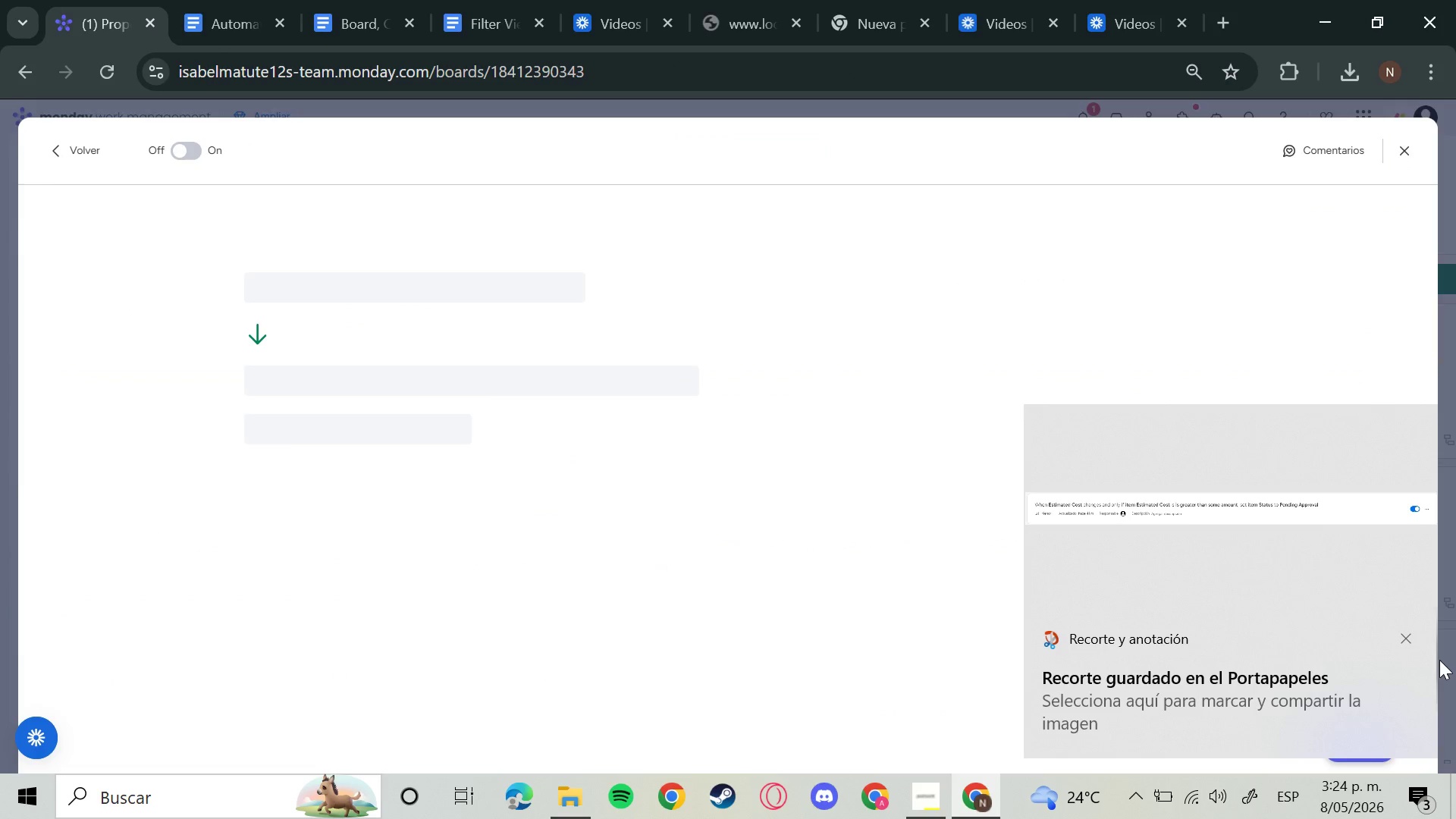 
left_click([1404, 644])
 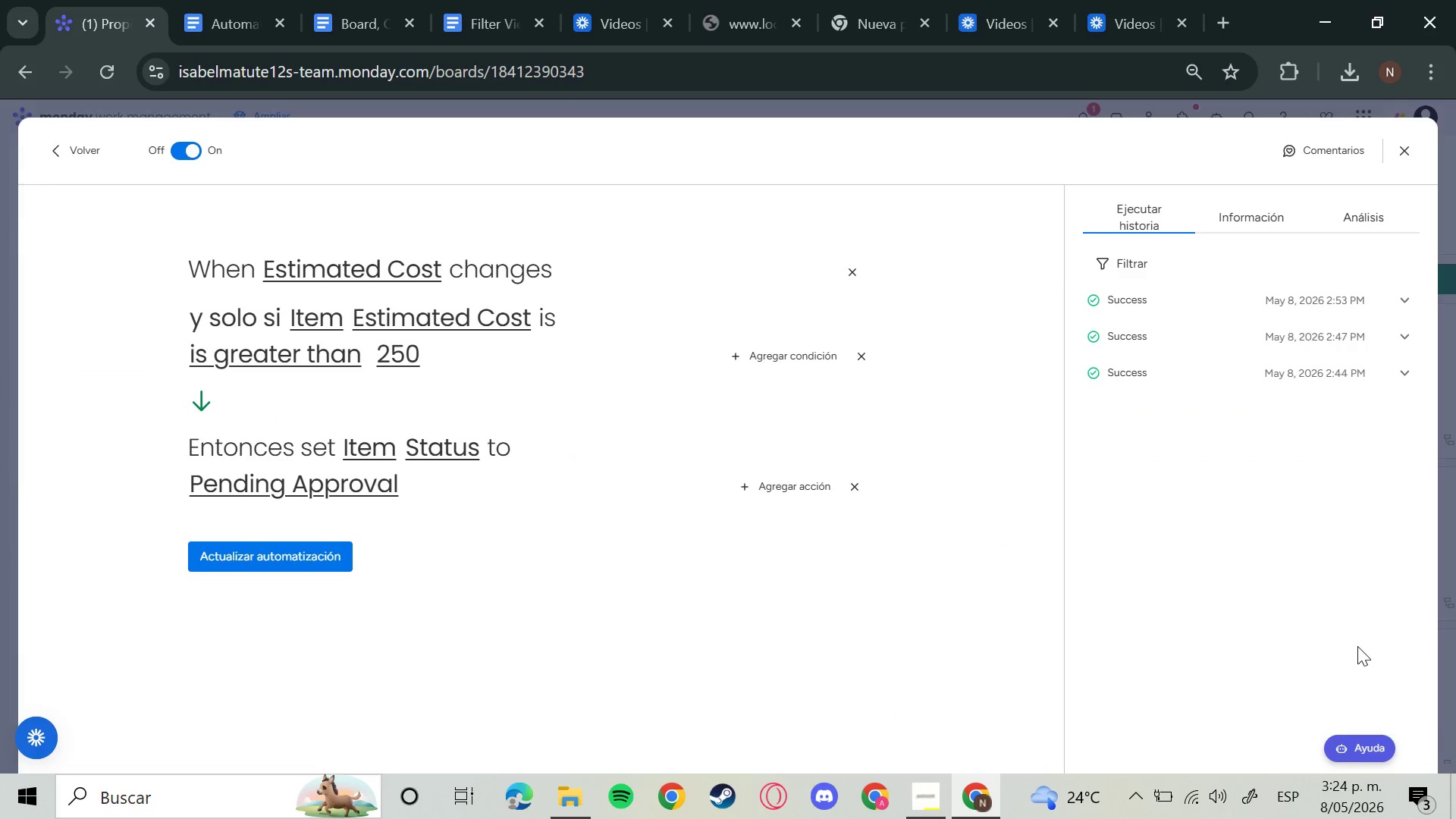 
key(Meta+Shift+S)
 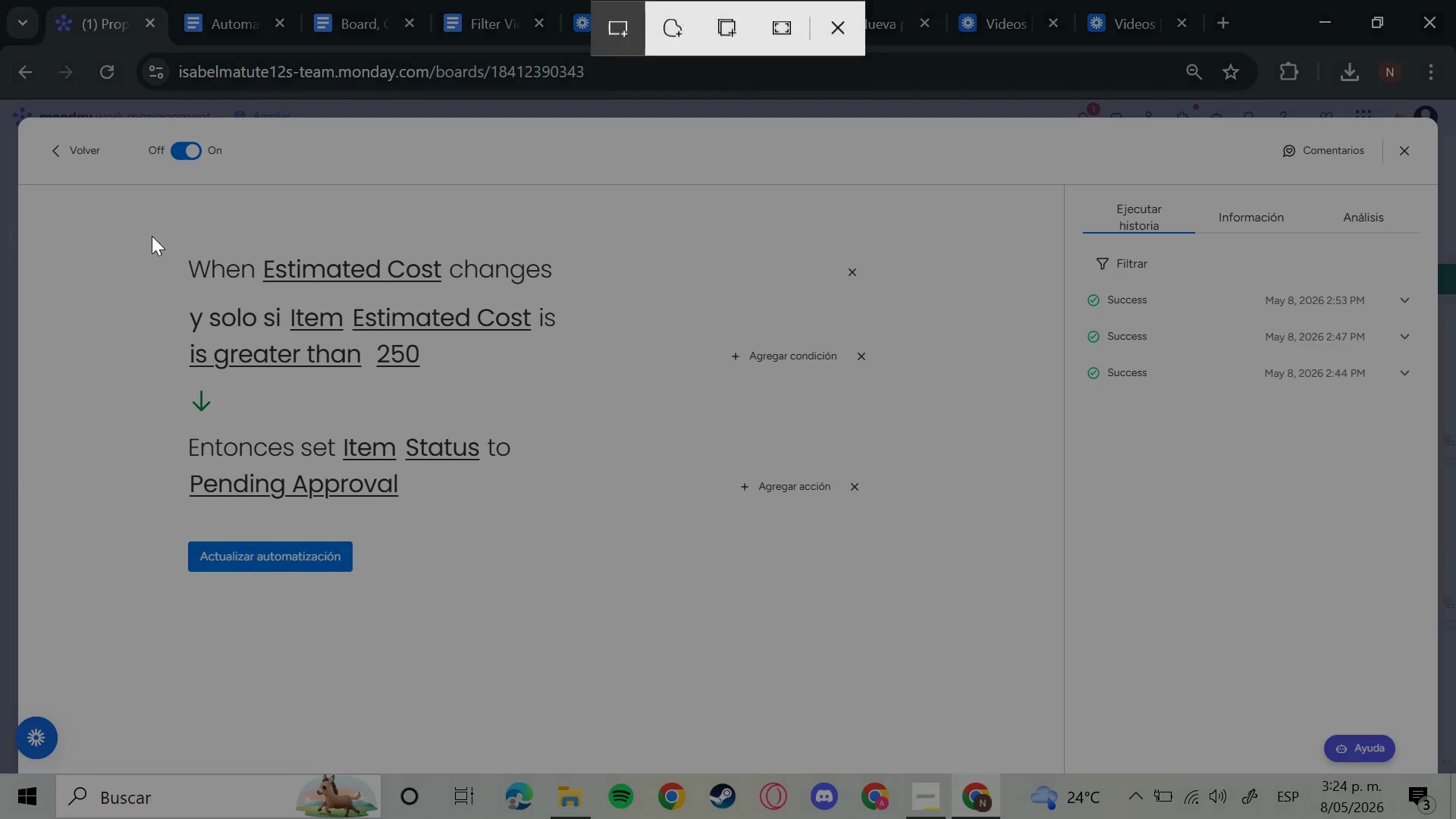 
left_click_drag(start_coordinate=[152, 237], to_coordinate=[884, 590])
 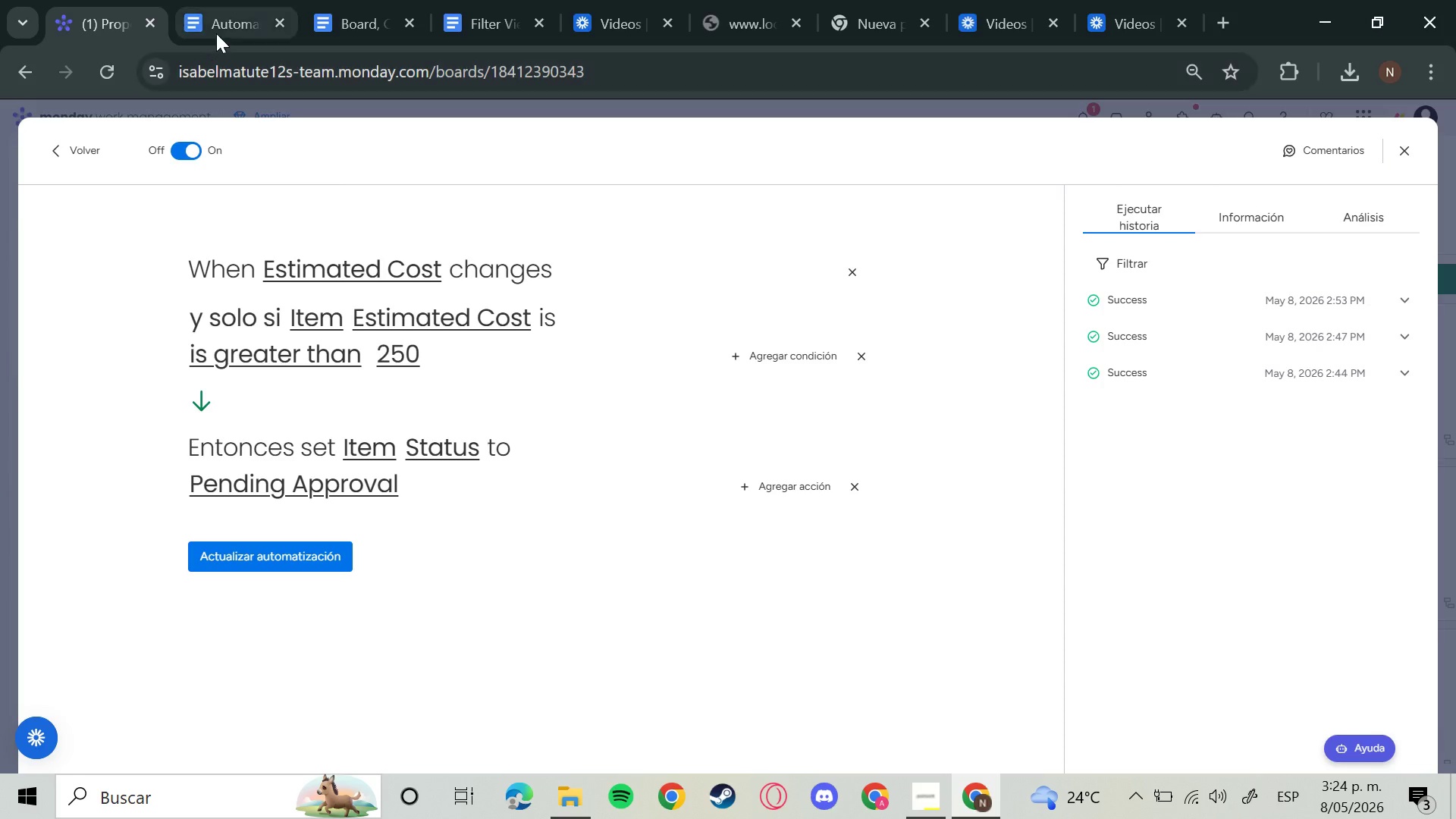 
left_click([221, 27])
 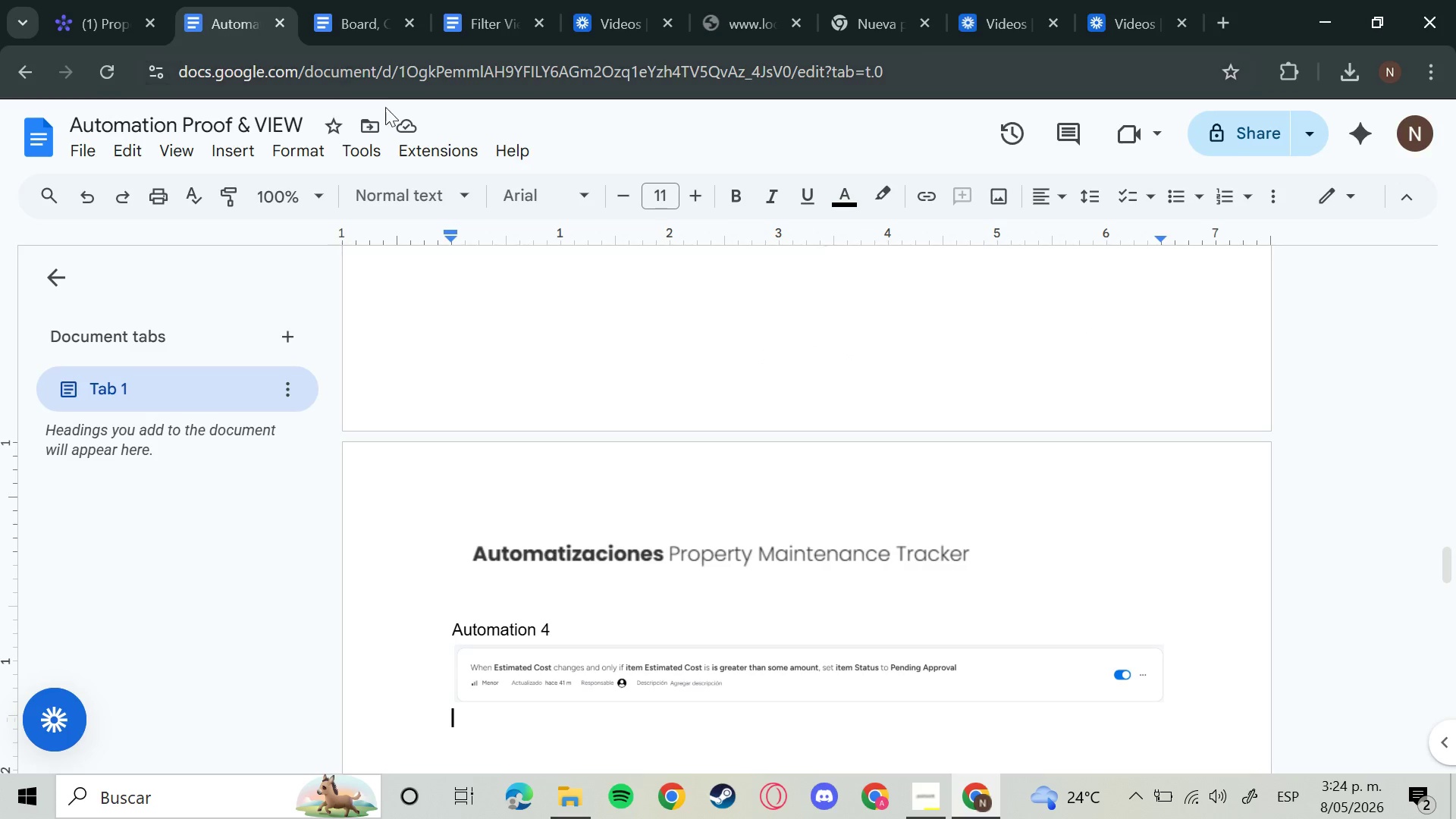 
key(Control+V)
 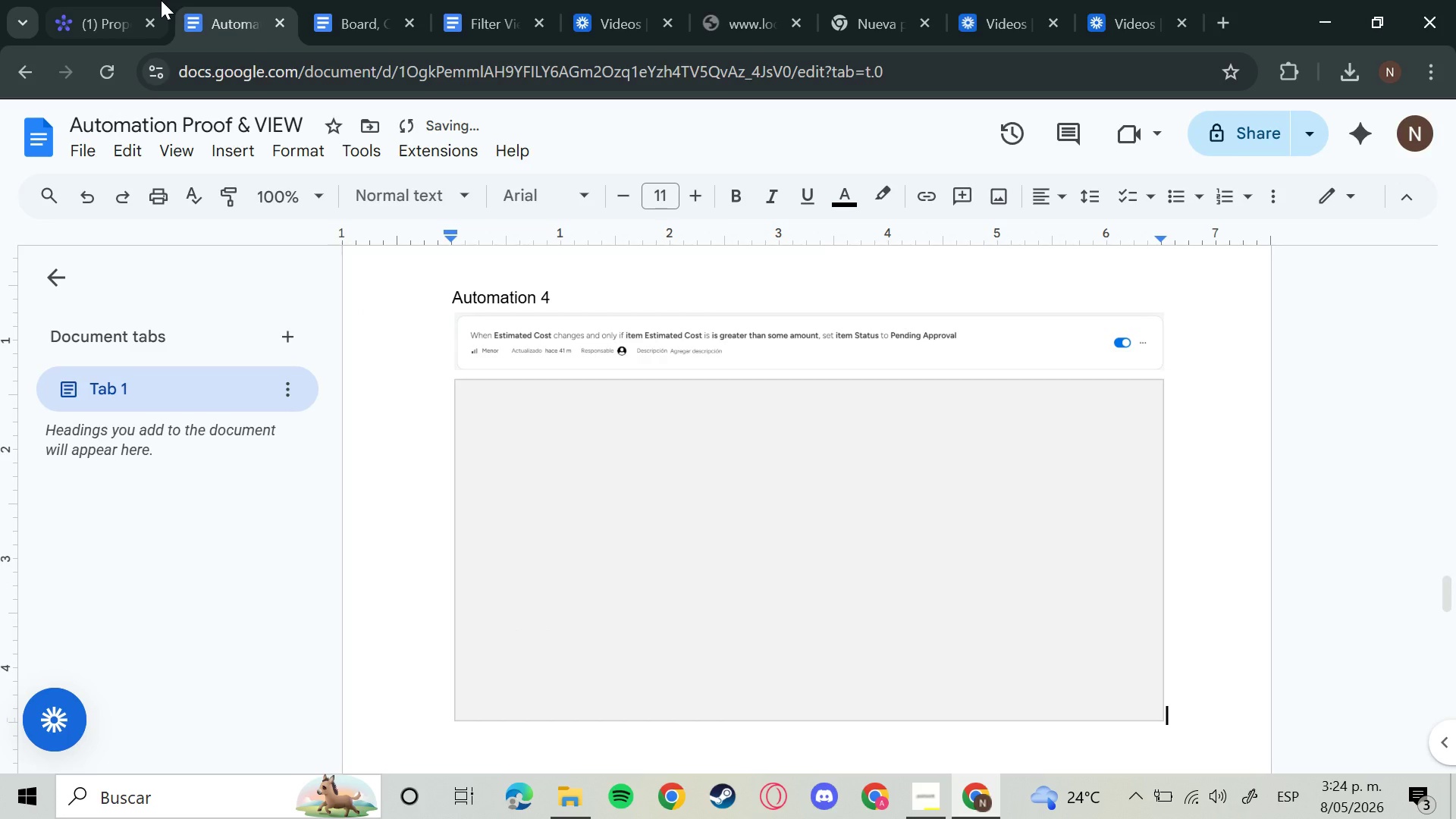 
left_click([102, 14])
 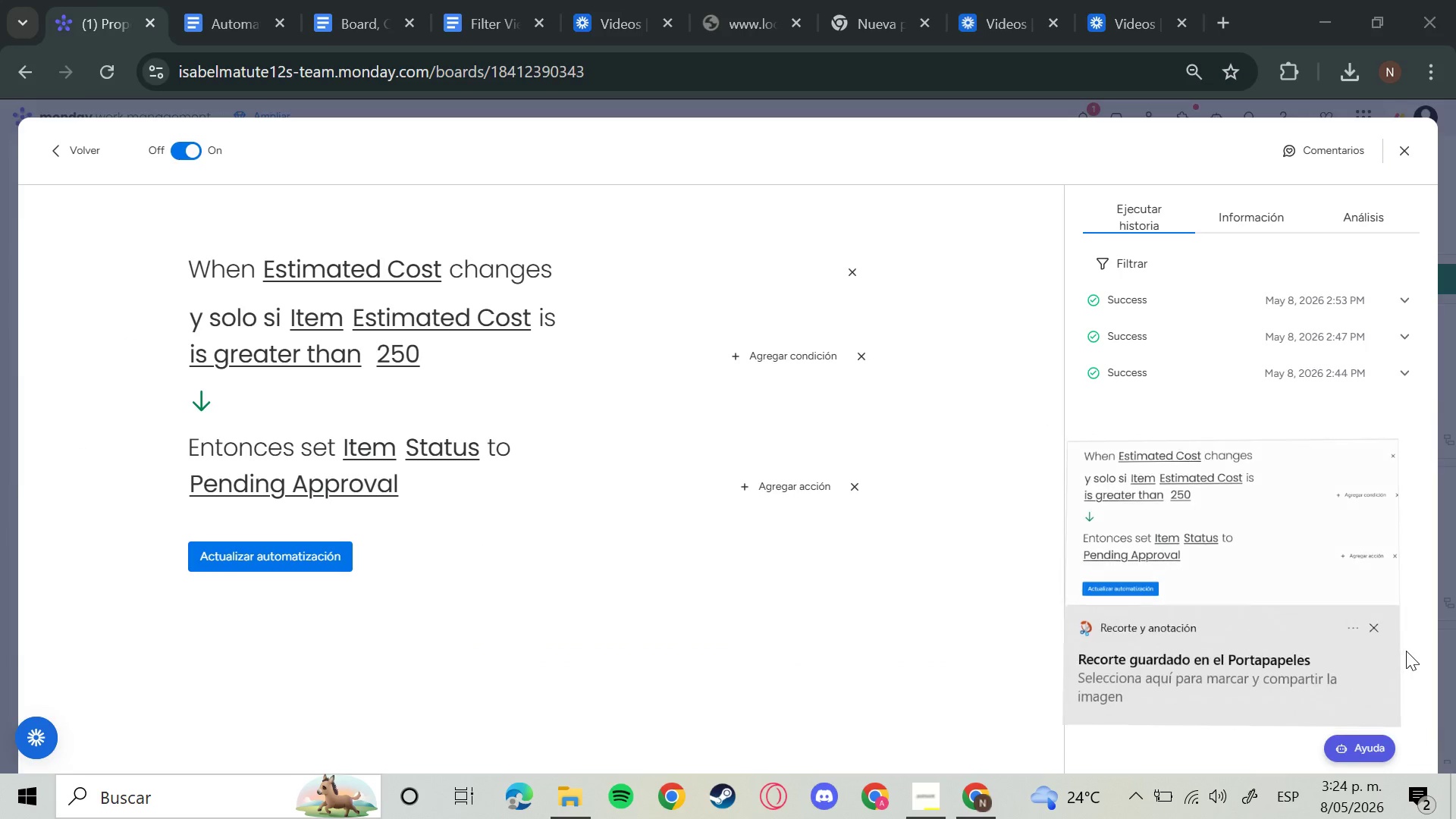 
left_click([1246, 305])
 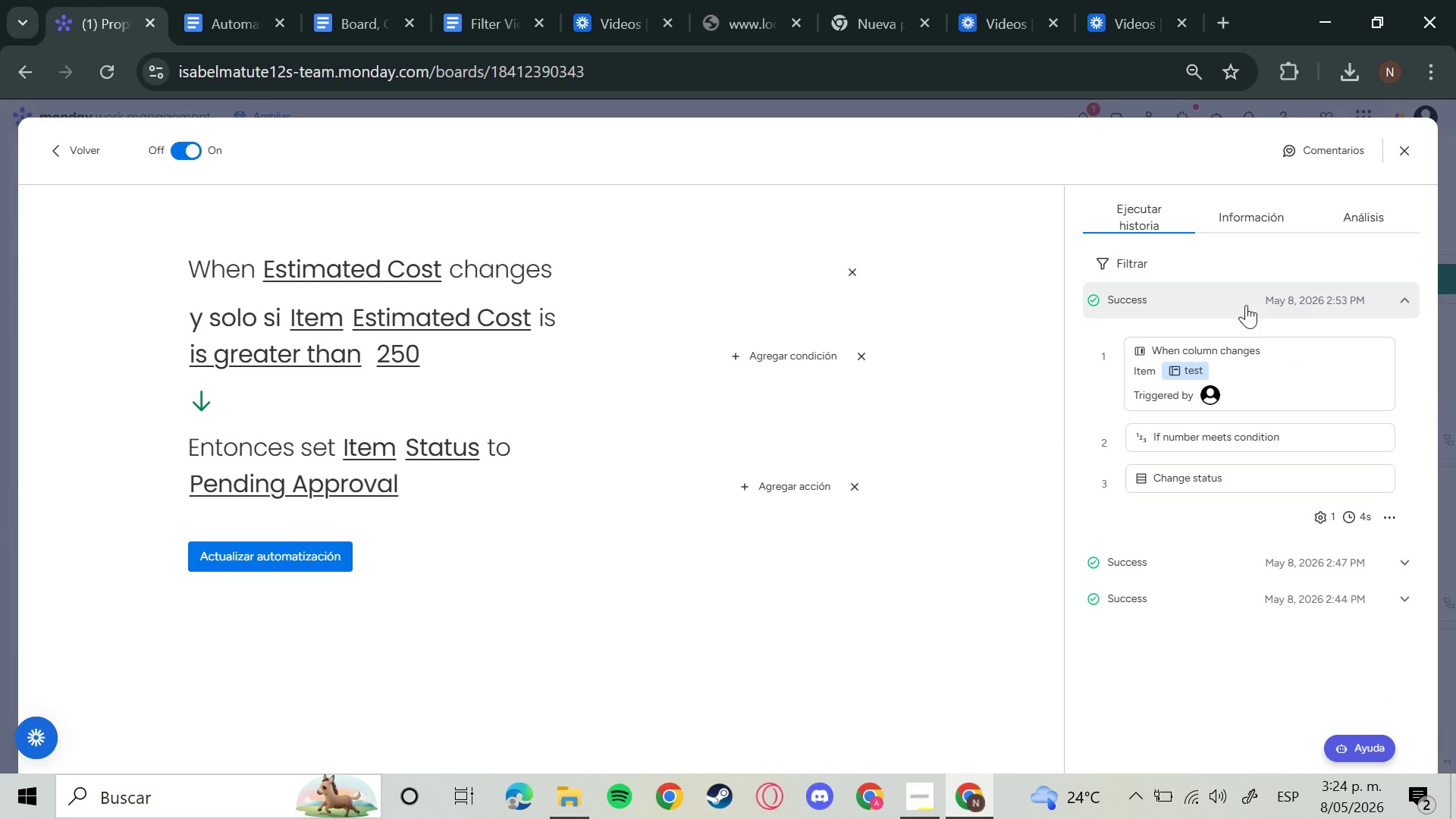 
key(Meta+Shift+S)
 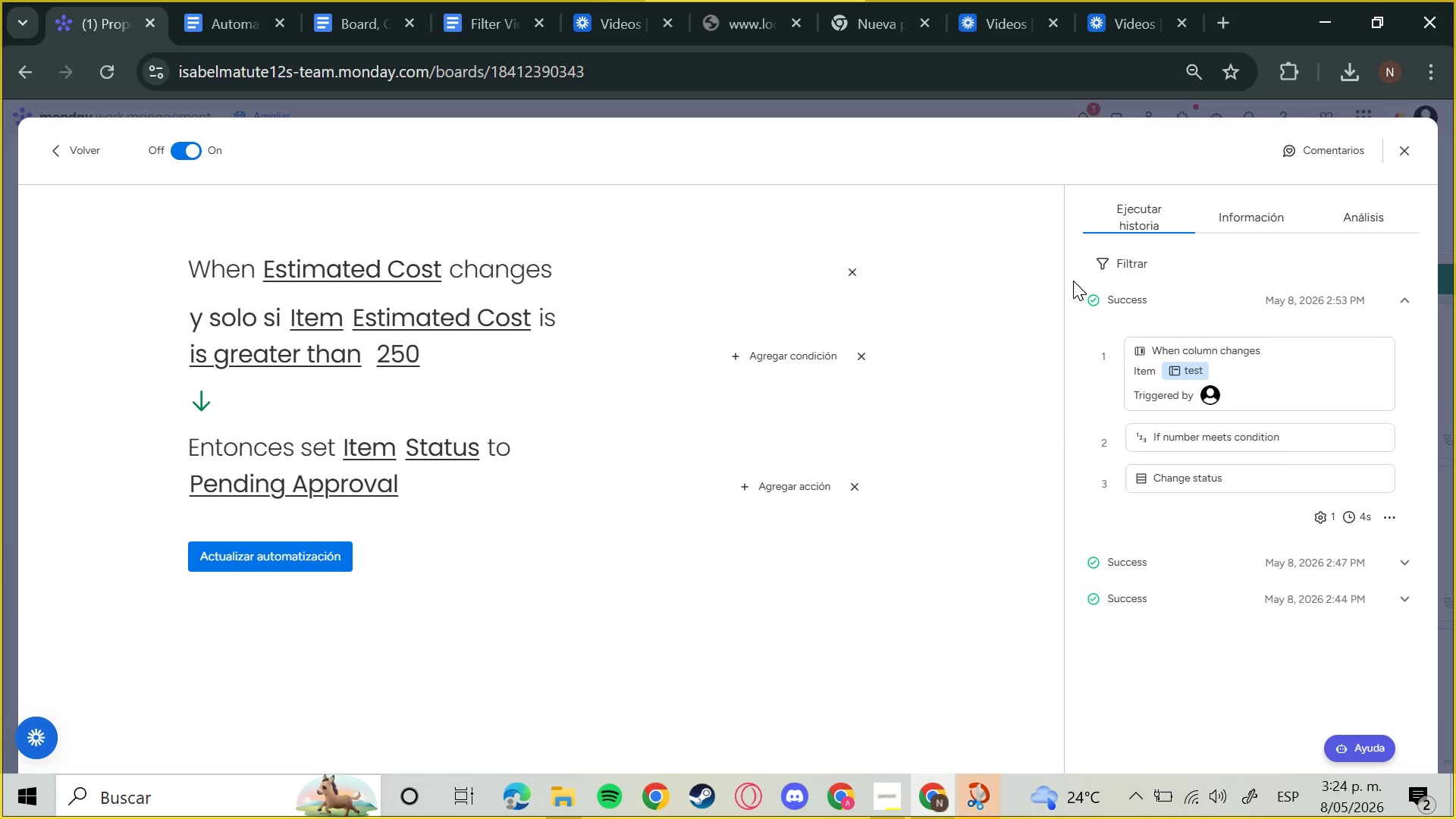 
left_click_drag(start_coordinate=[1073, 275], to_coordinate=[1202, 401])
 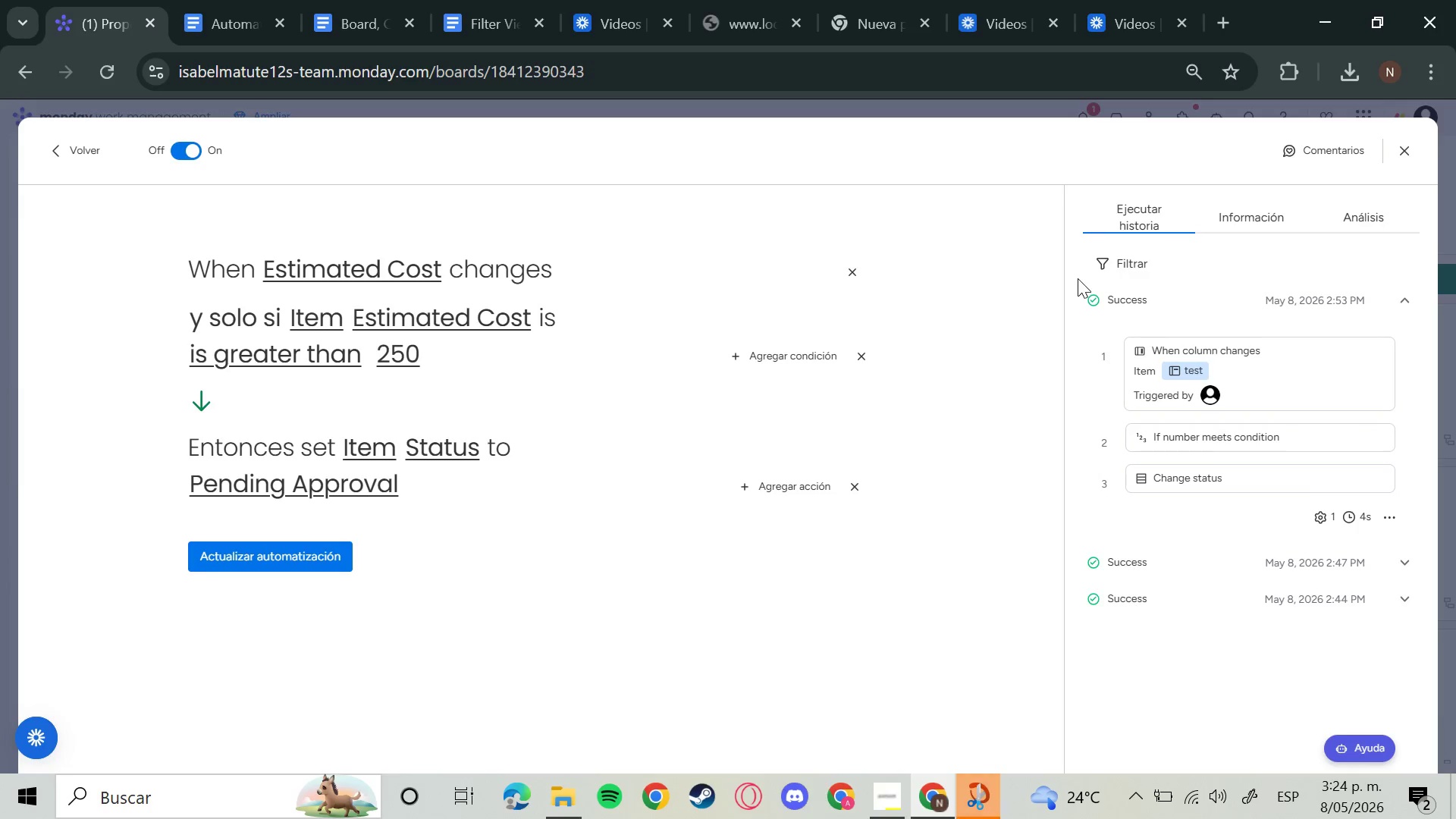 
key(Meta+Shift+S)
 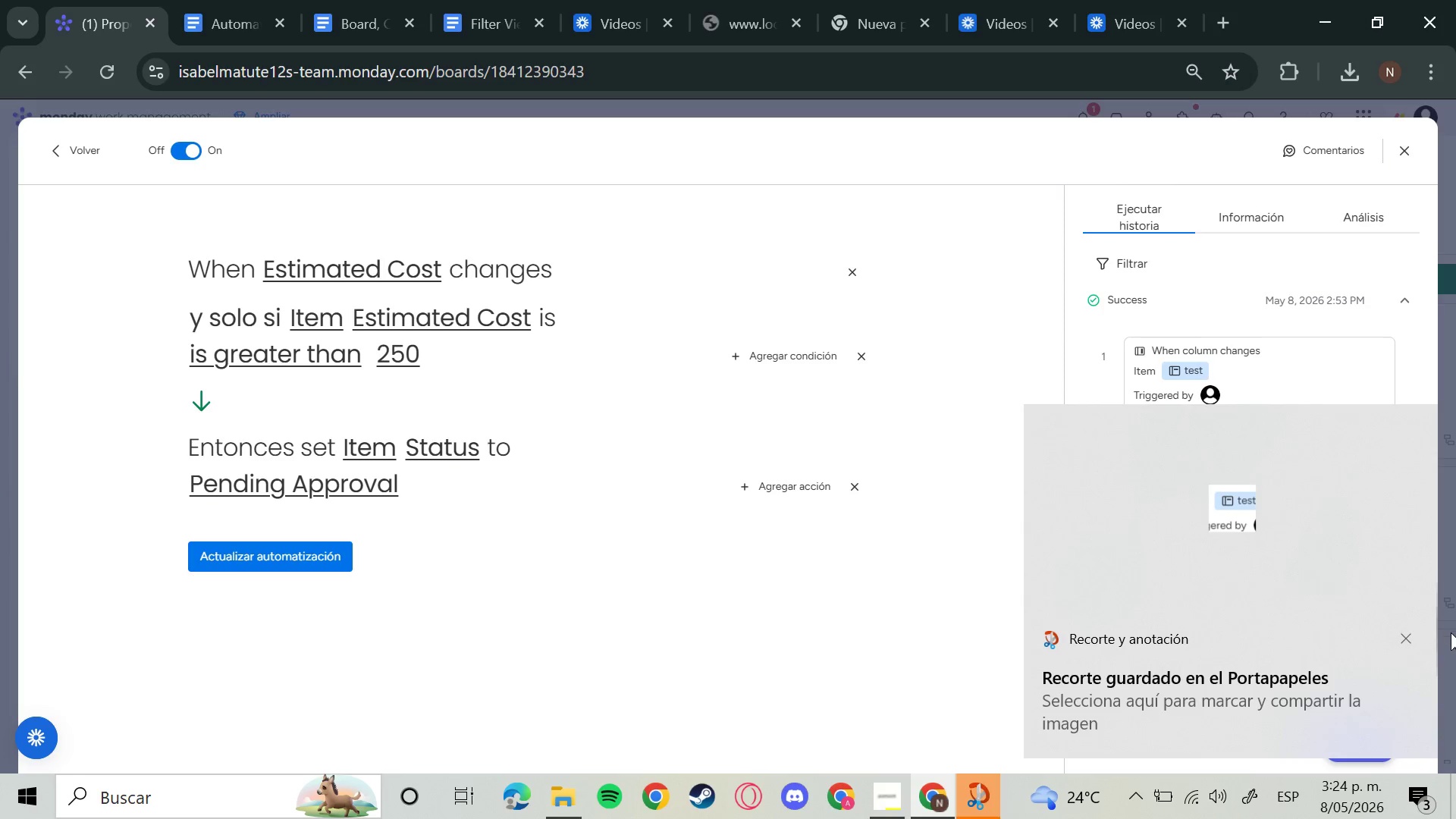 
left_click([1407, 639])
 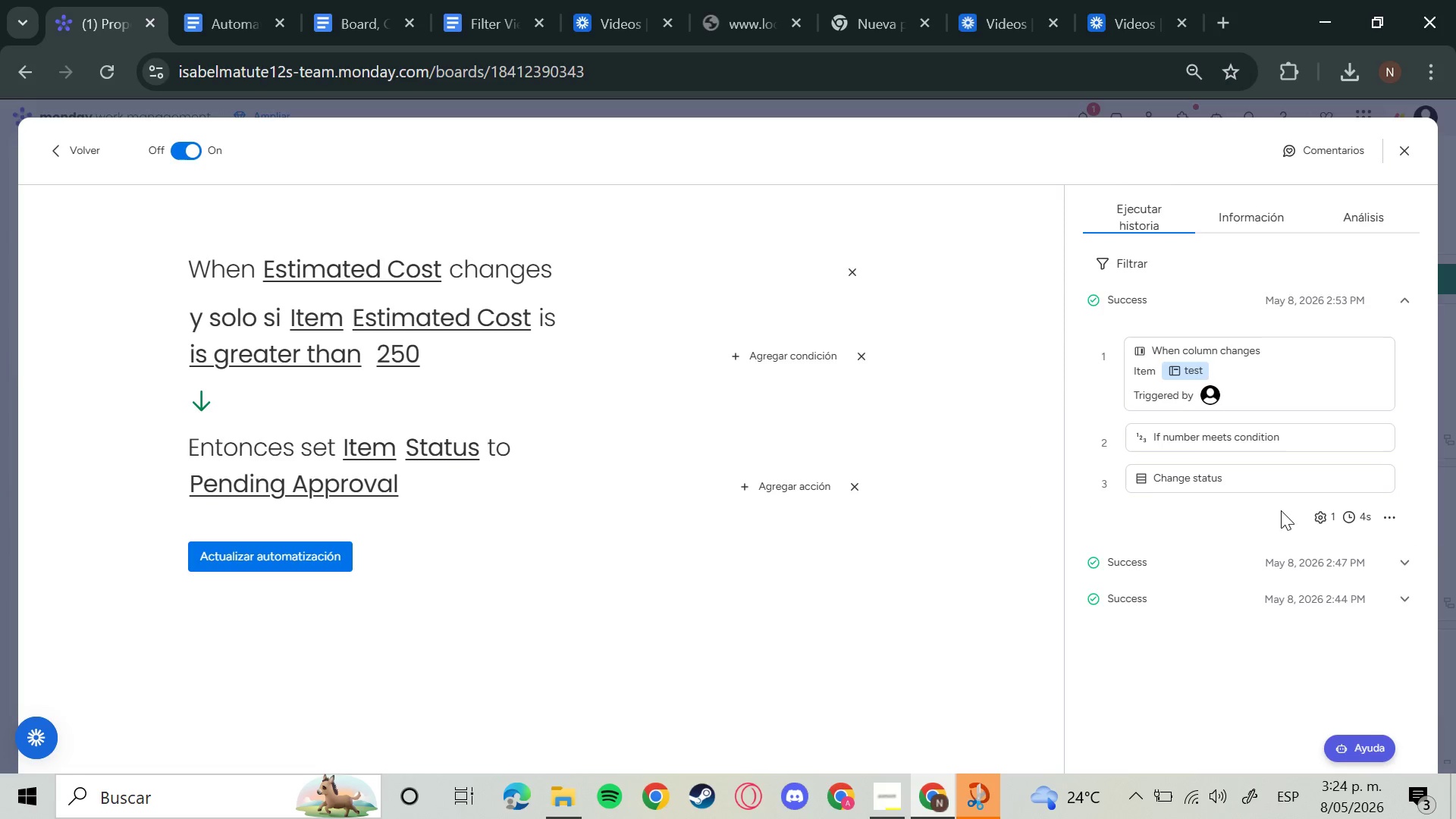 
key(Meta+Shift+S)
 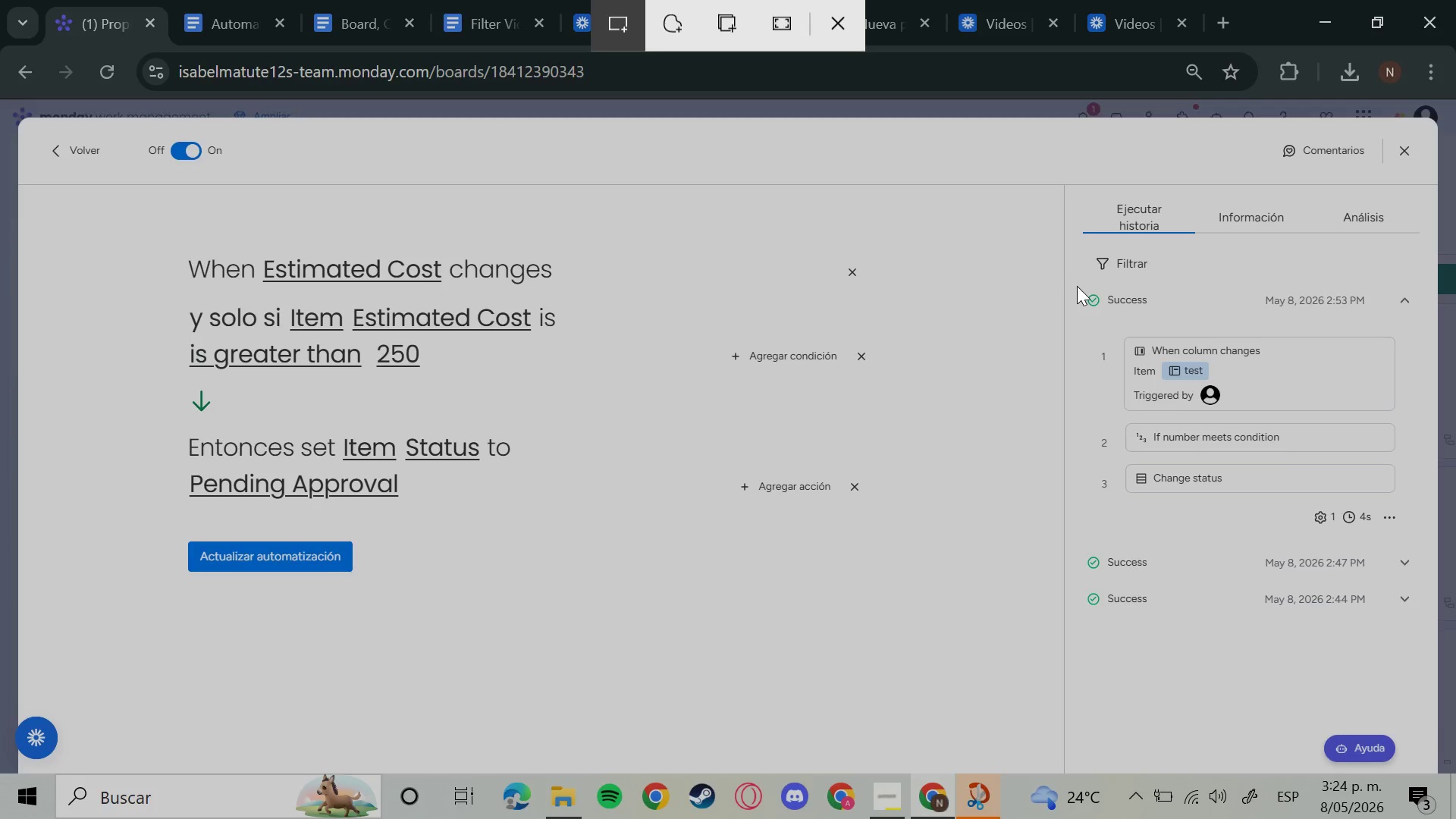 
left_click_drag(start_coordinate=[1075, 283], to_coordinate=[1423, 536])
 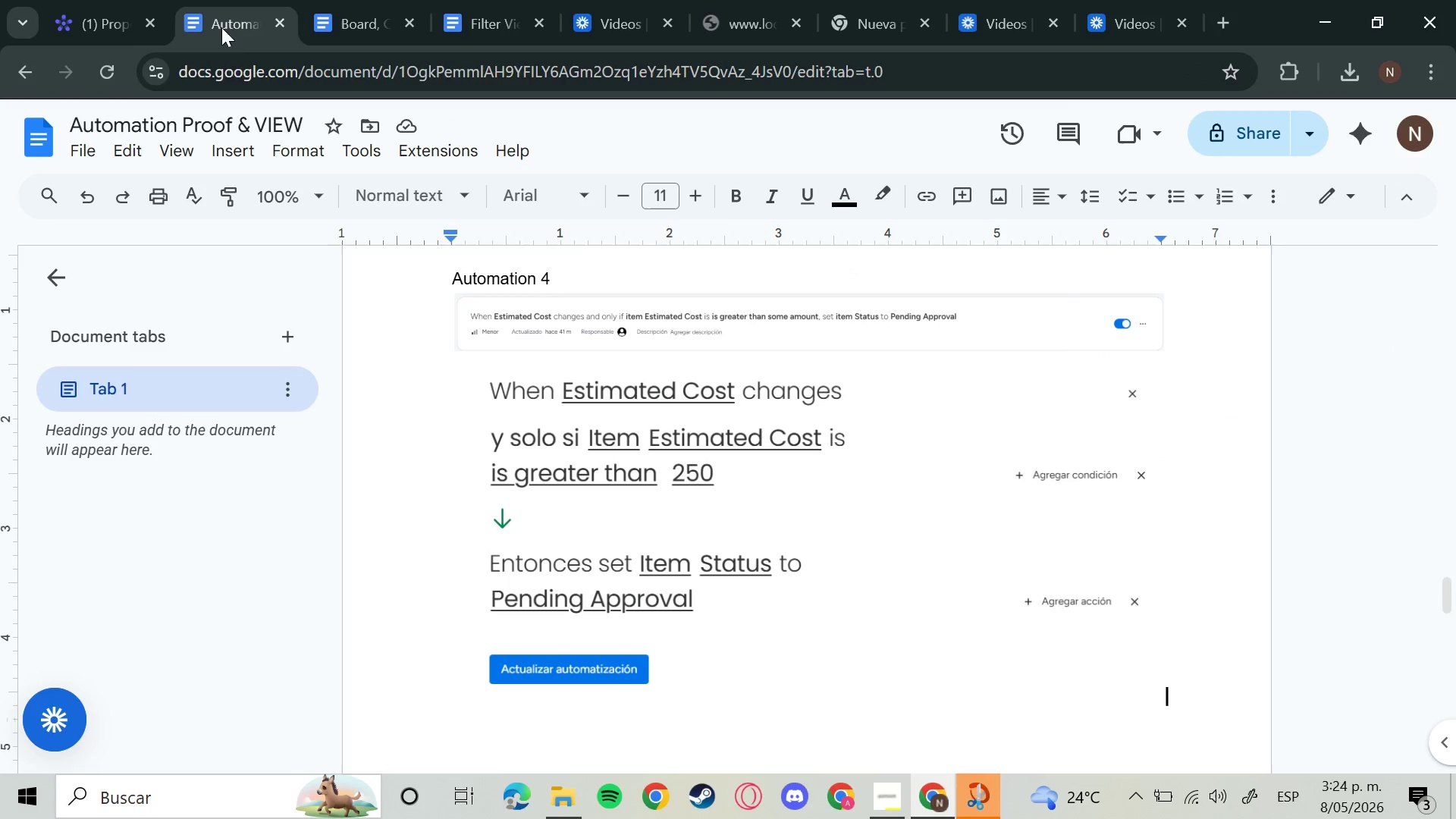 
hold_key(key=ControlLeft, duration=0.31)
 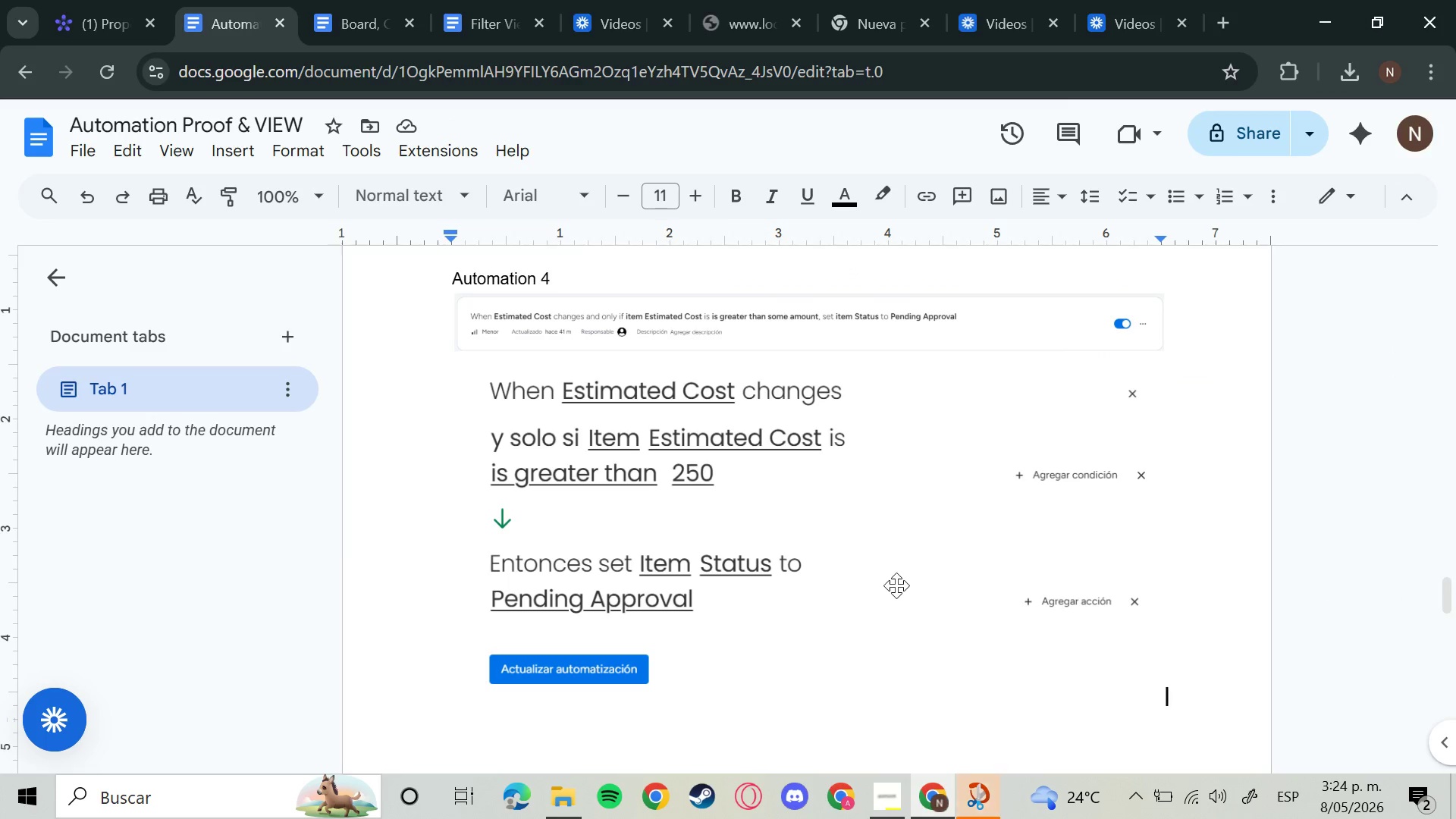 
key(Enter)
 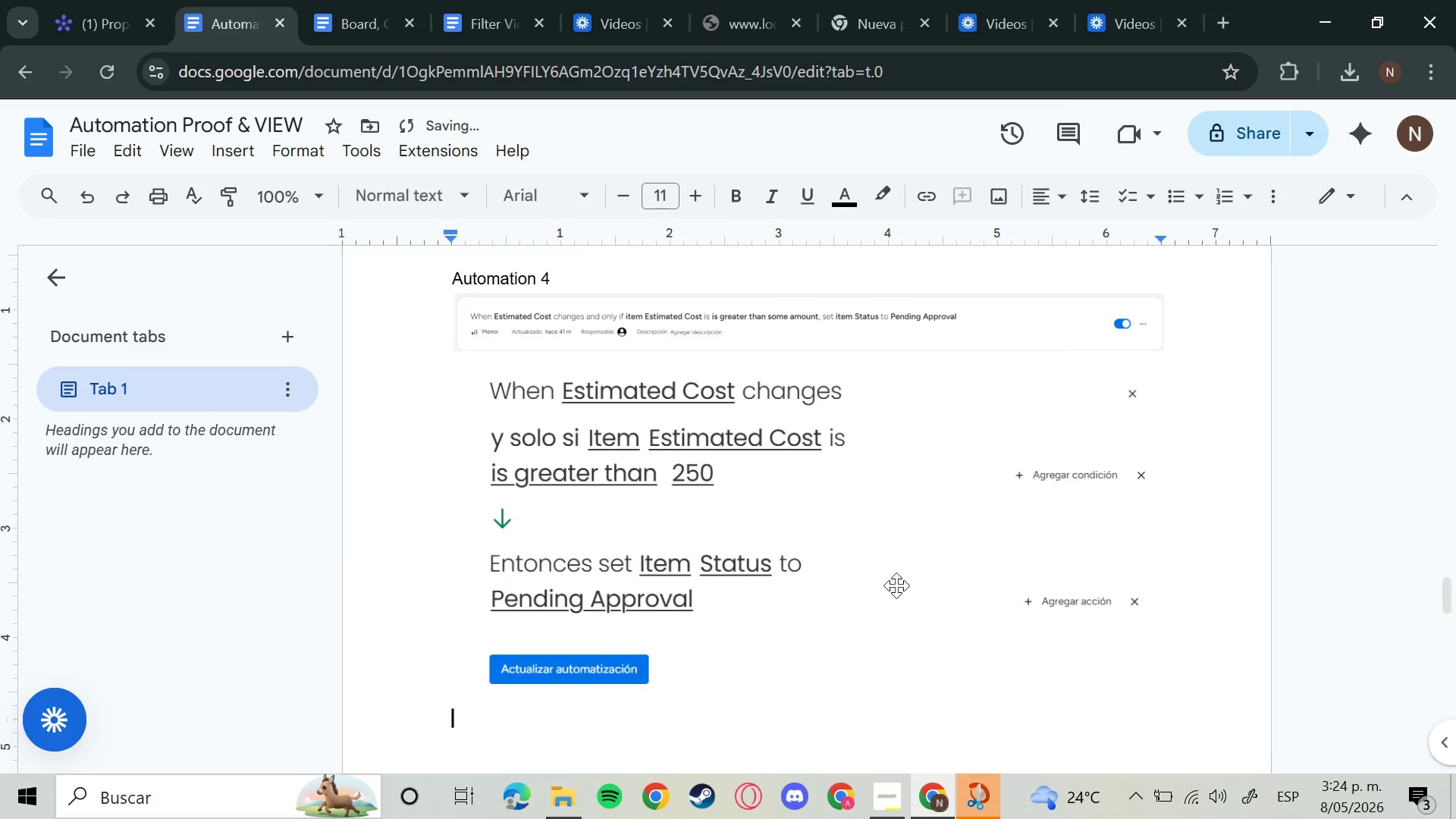 
key(Control+V)
 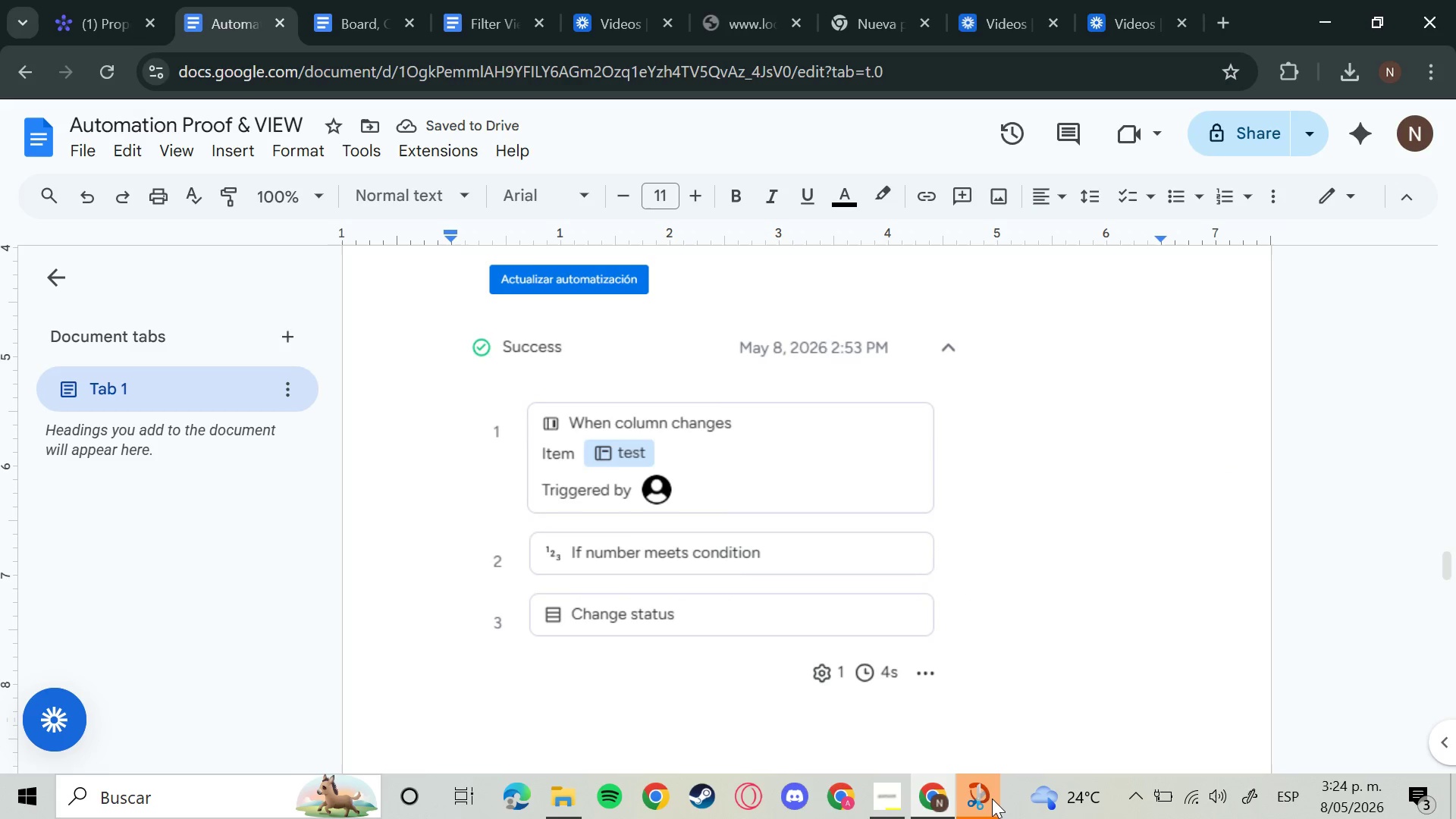 
wait(6.05)
 